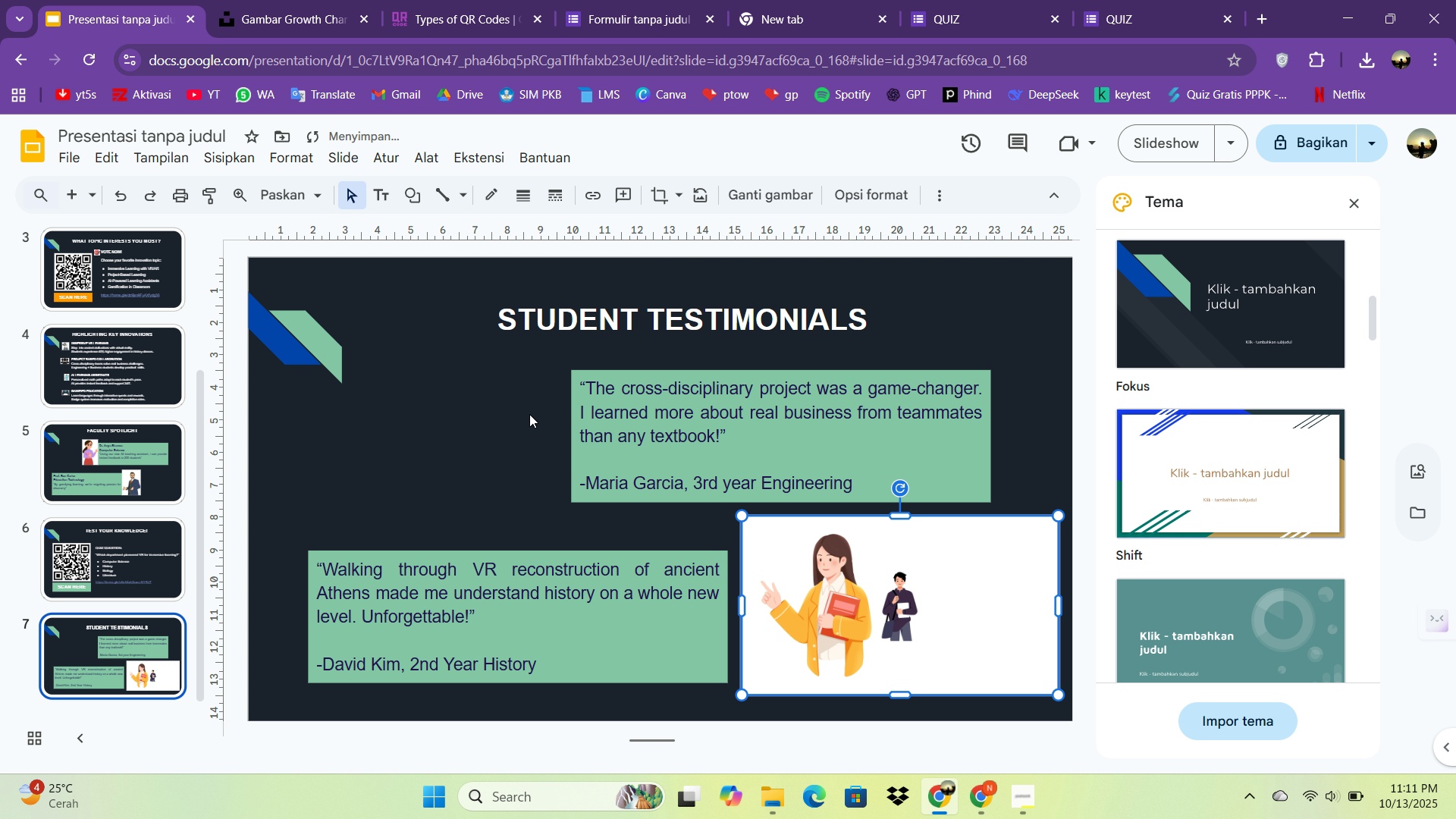 
key(Control+C)
 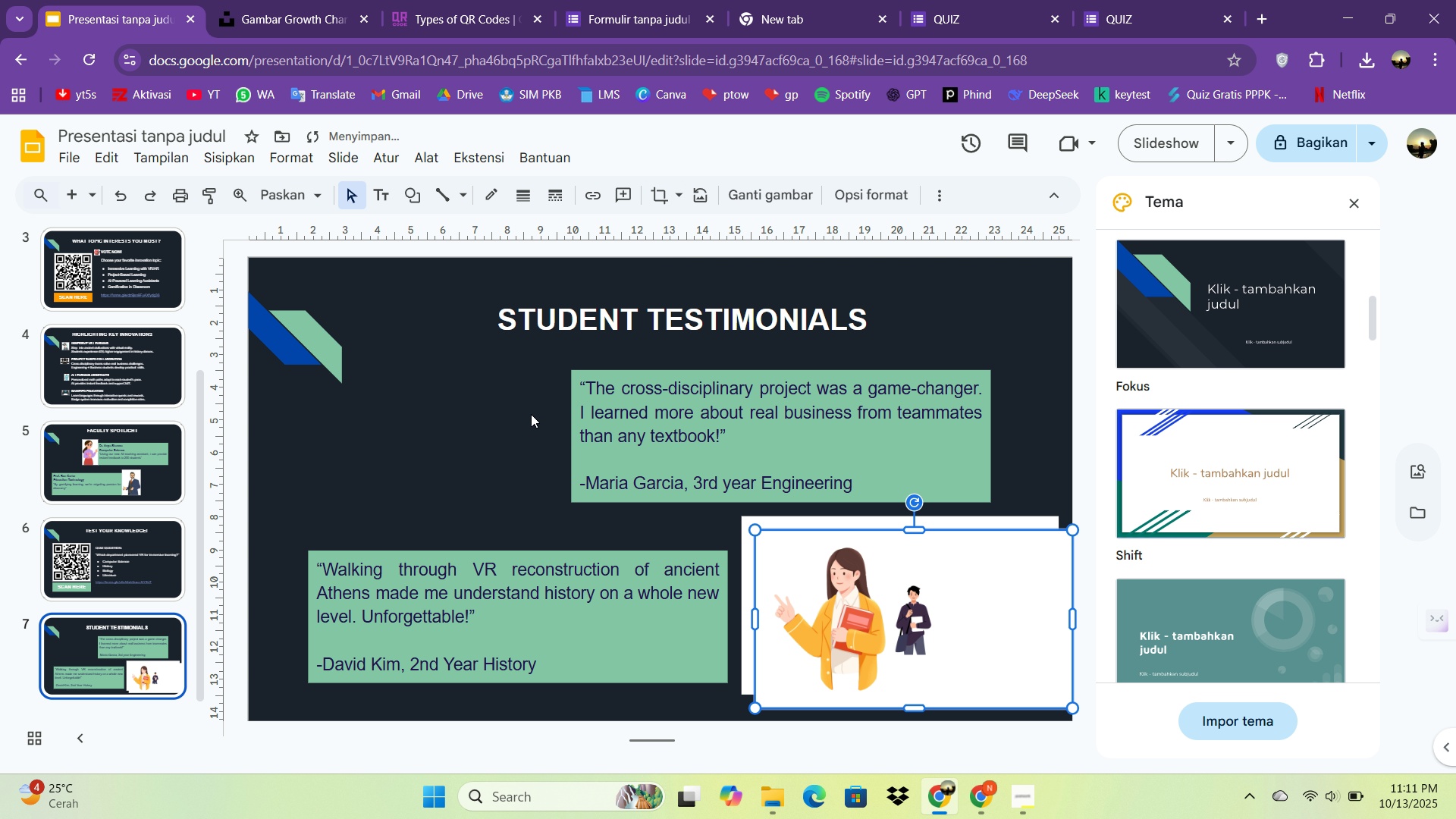 
key(Control+V)
 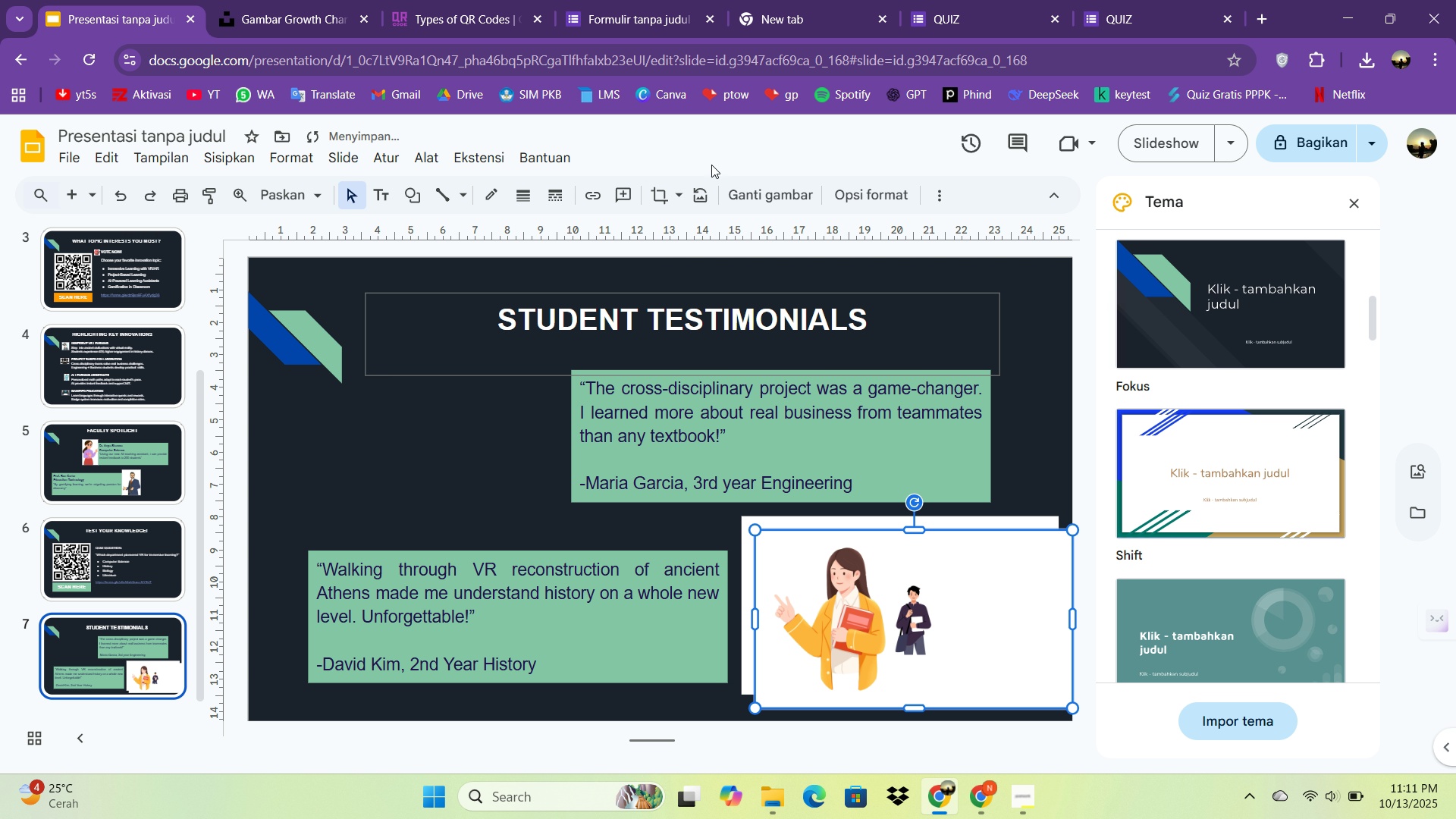 
left_click([657, 190])
 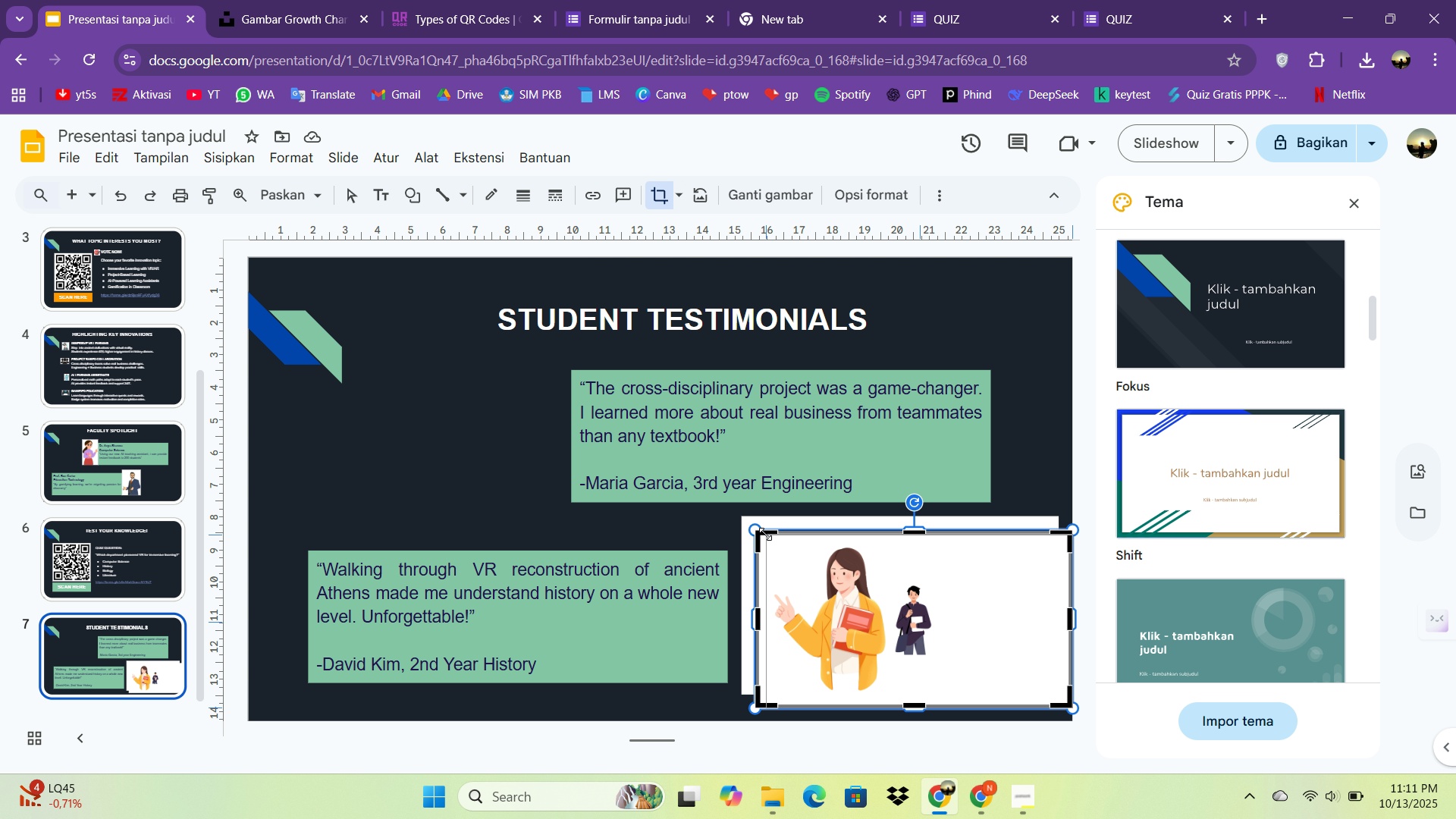 
wait(5.23)
 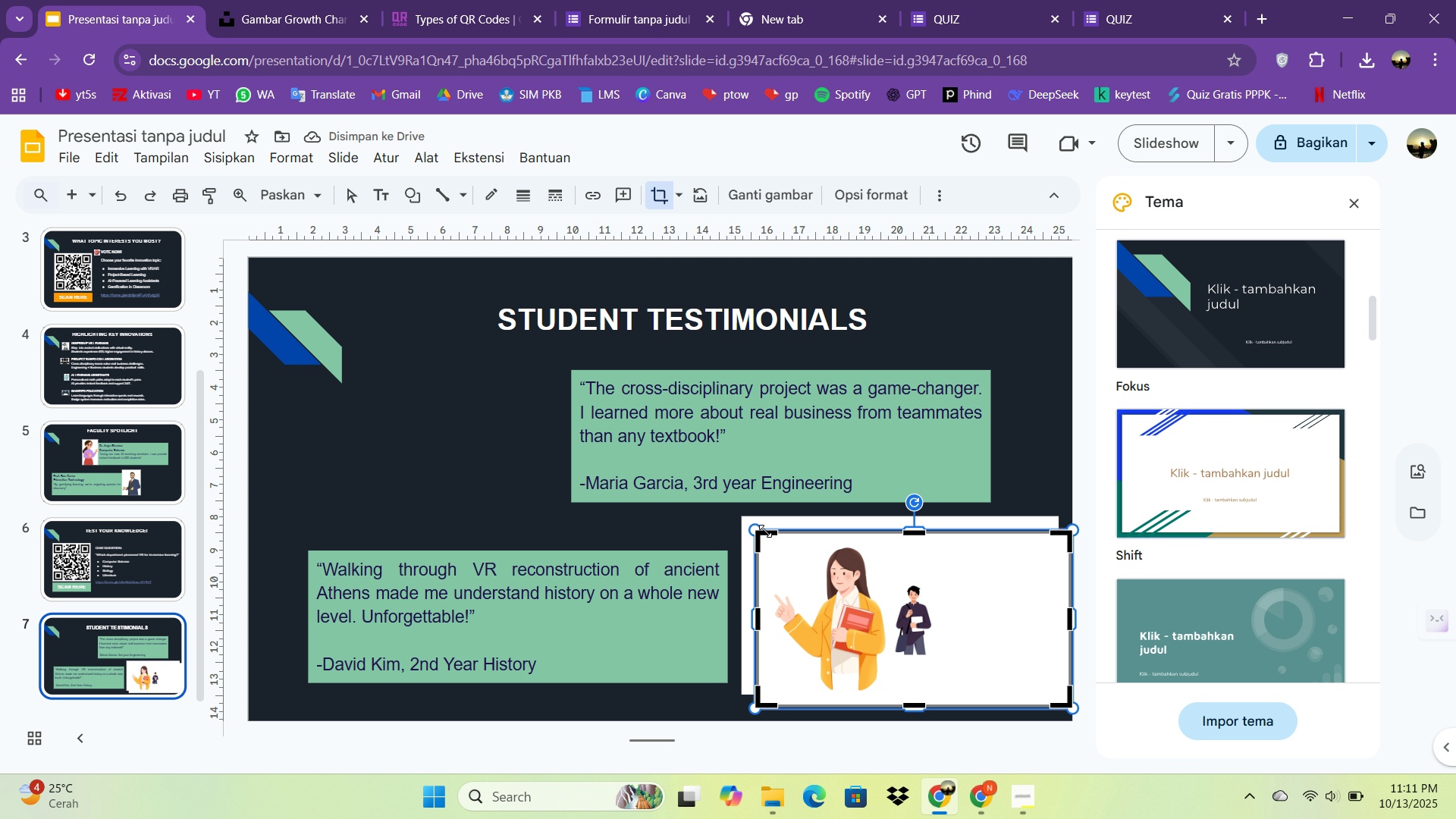 
left_click_drag(start_coordinate=[1064, 707], to_coordinate=[888, 698])
 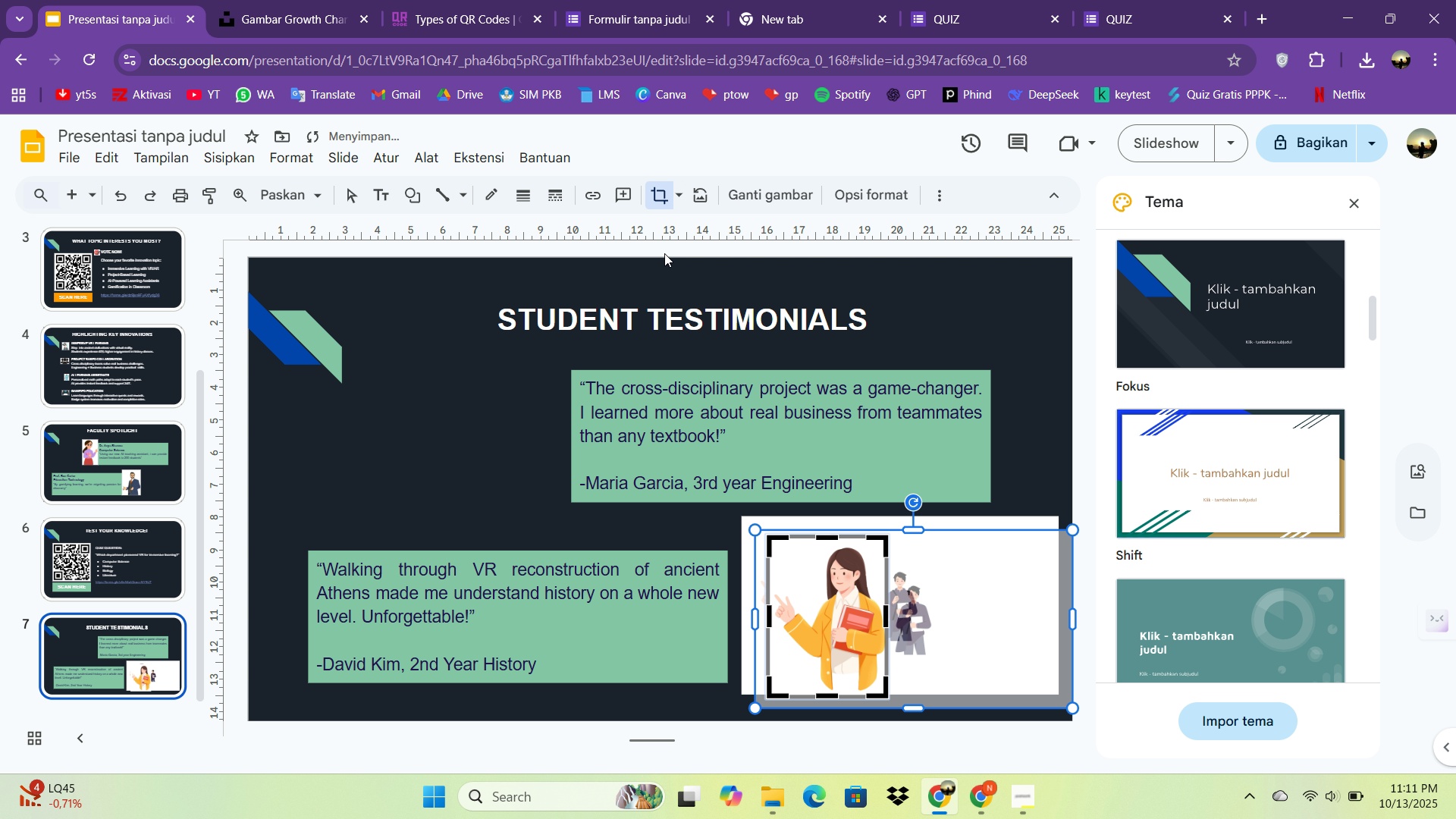 
double_click([660, 202])
 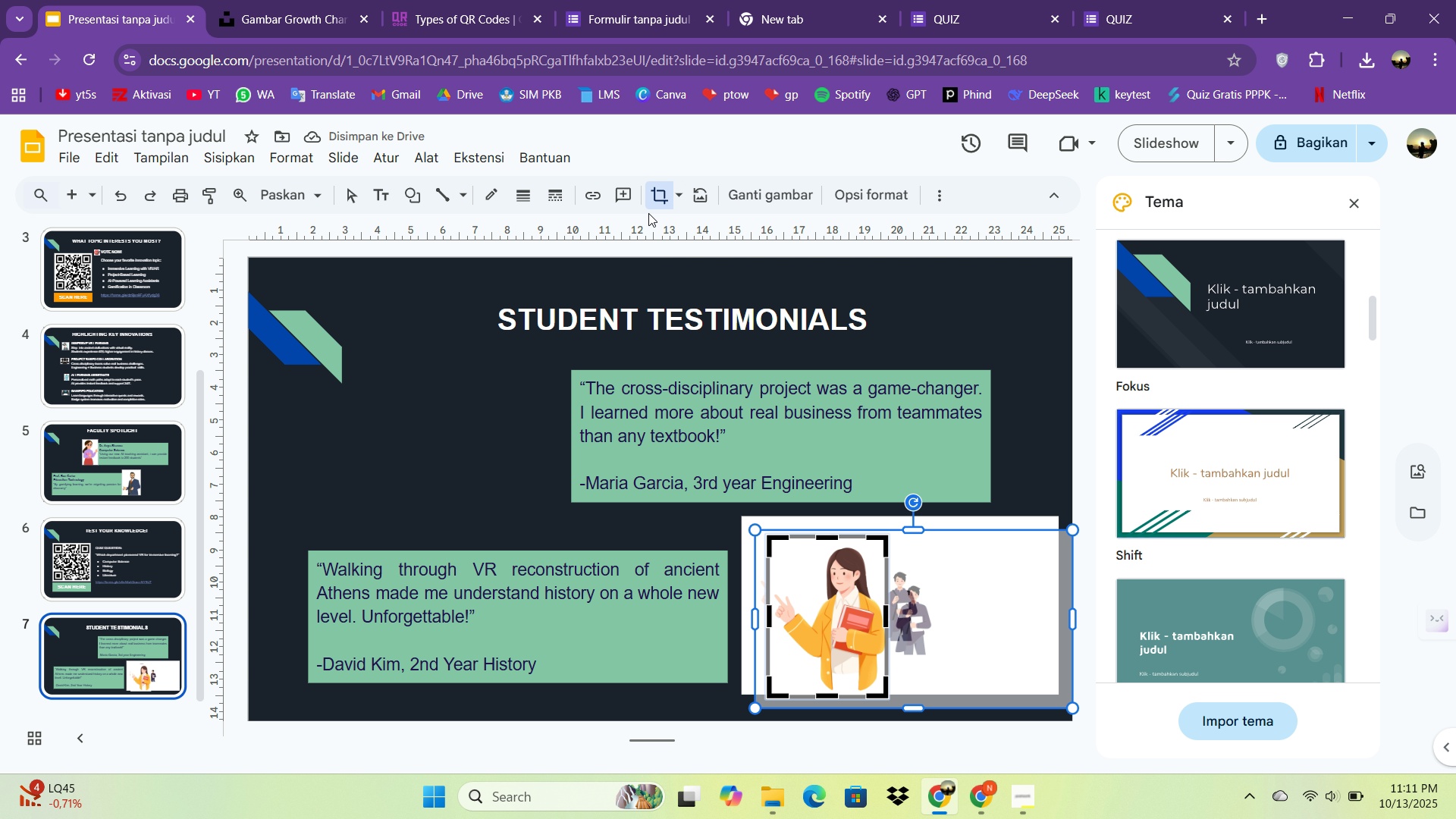 
left_click([654, 194])
 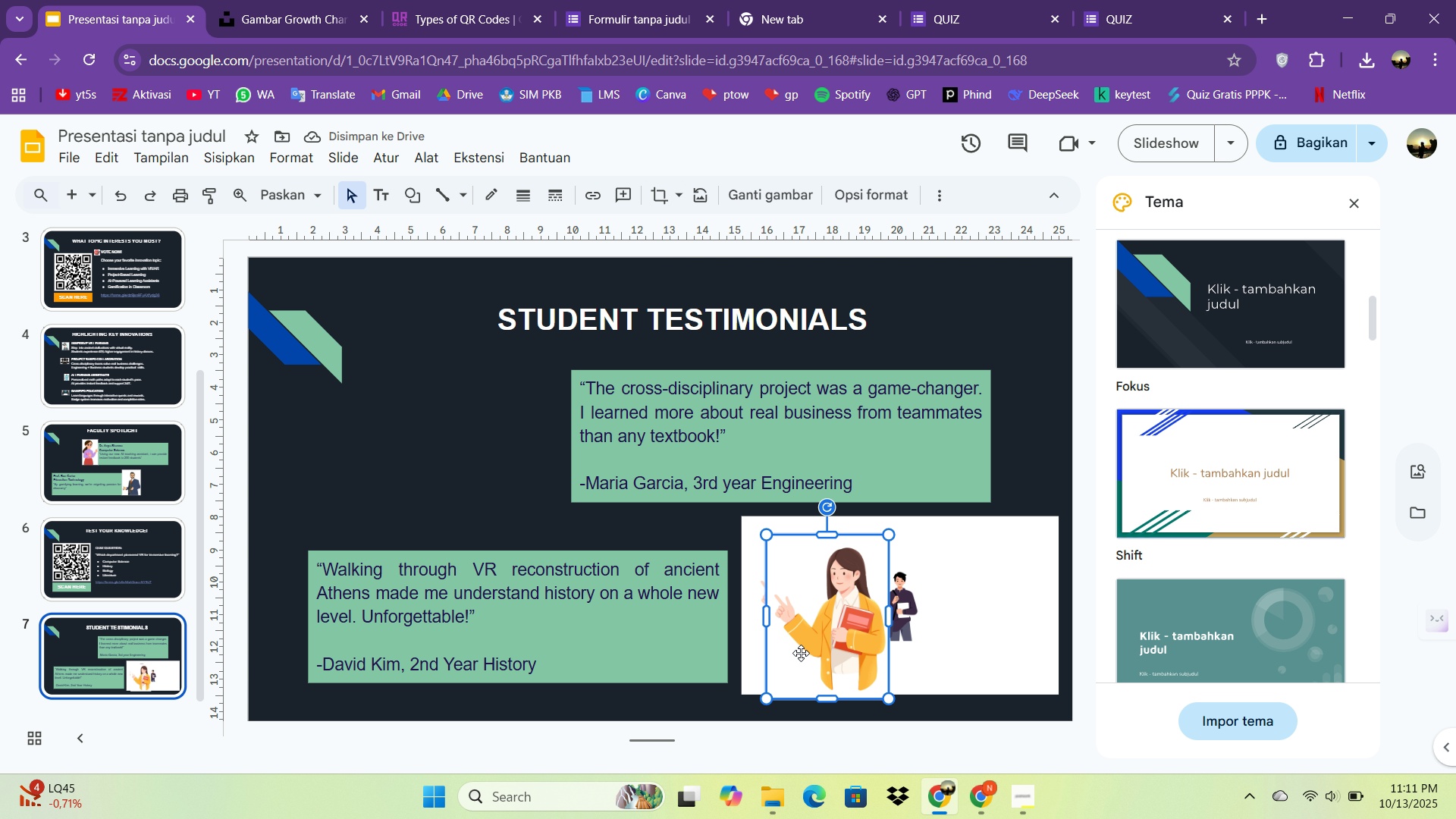 
left_click_drag(start_coordinate=[813, 657], to_coordinate=[491, 491])
 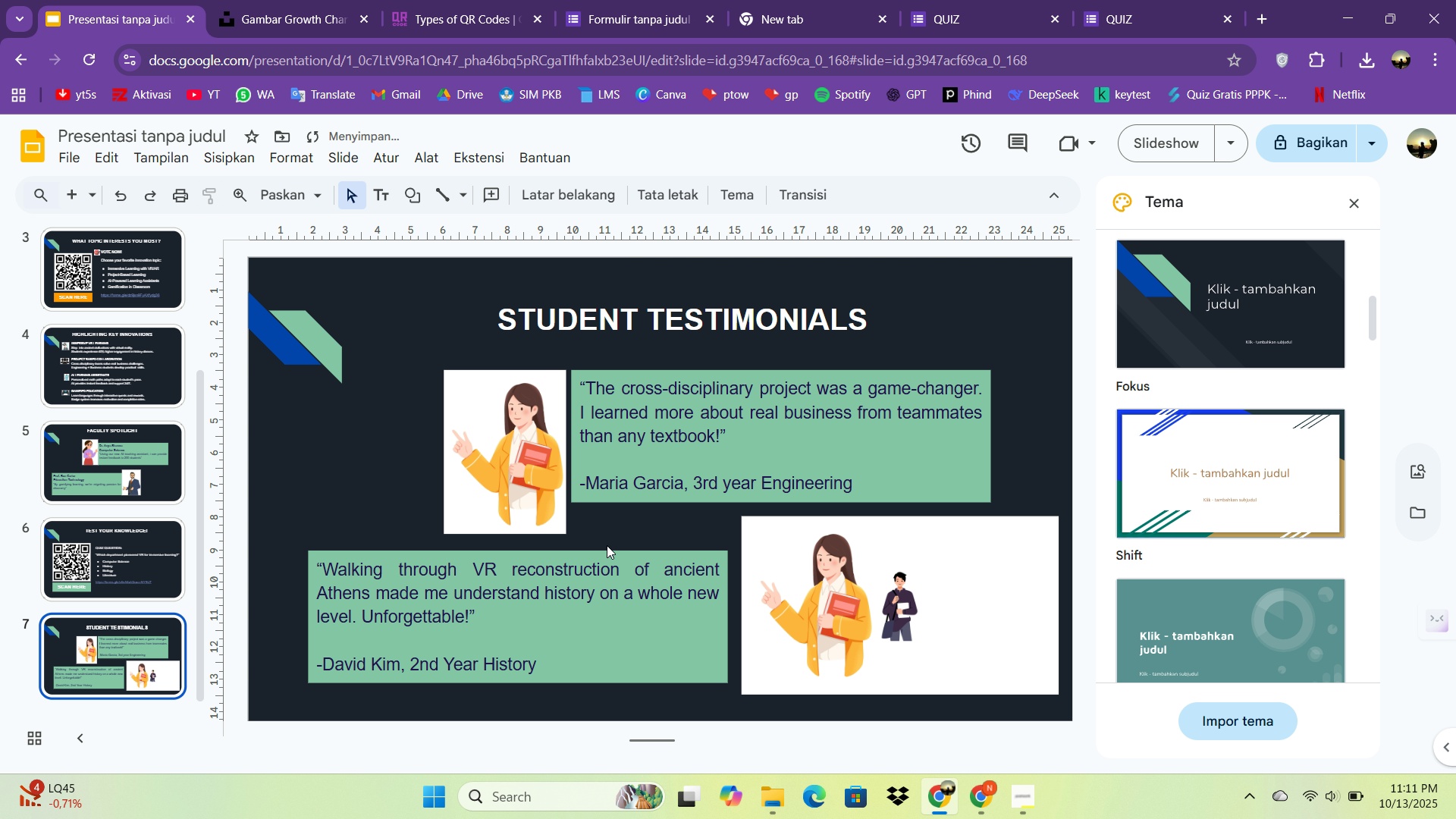 
left_click([607, 545])
 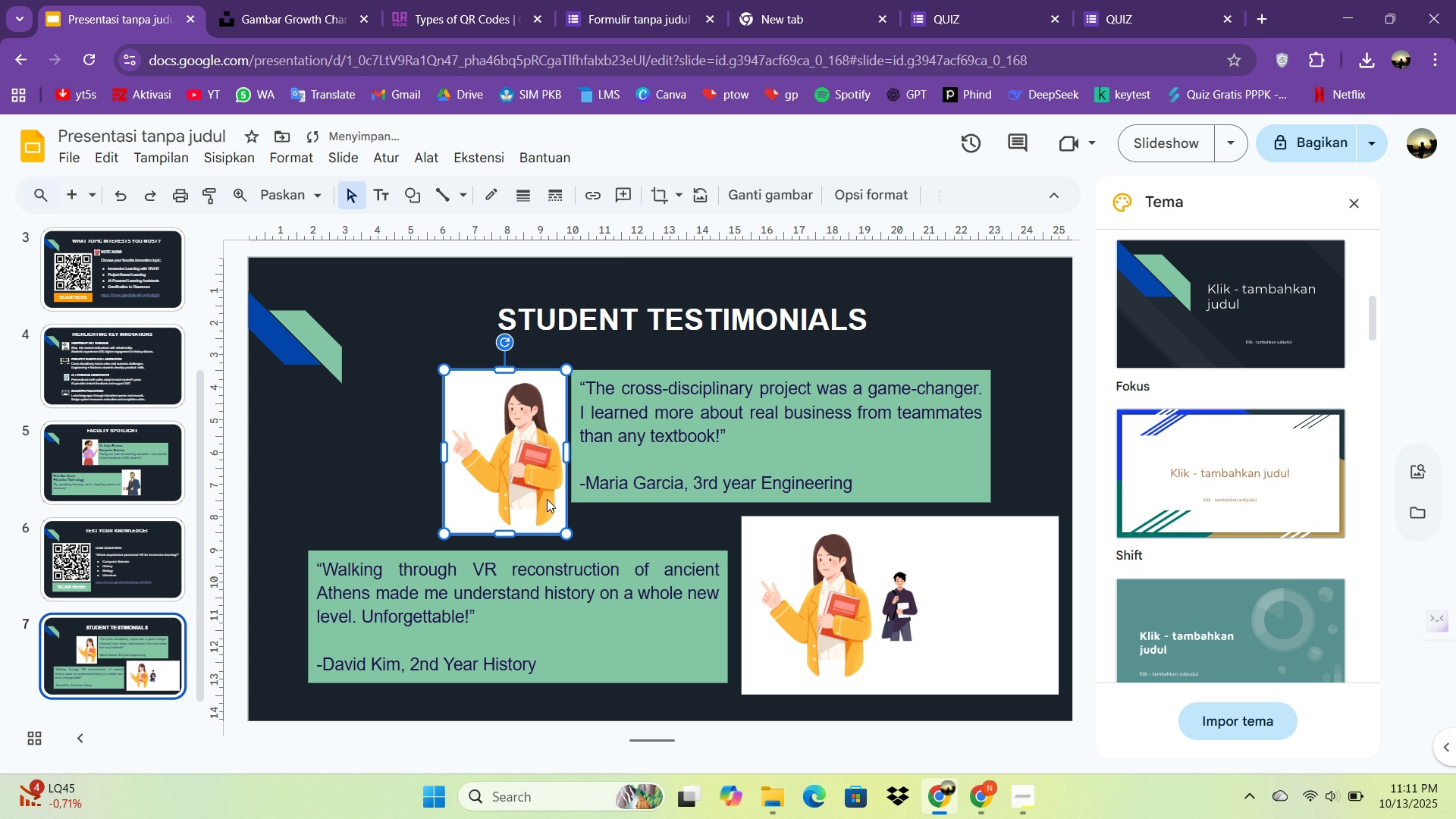 
left_click([547, 499])
 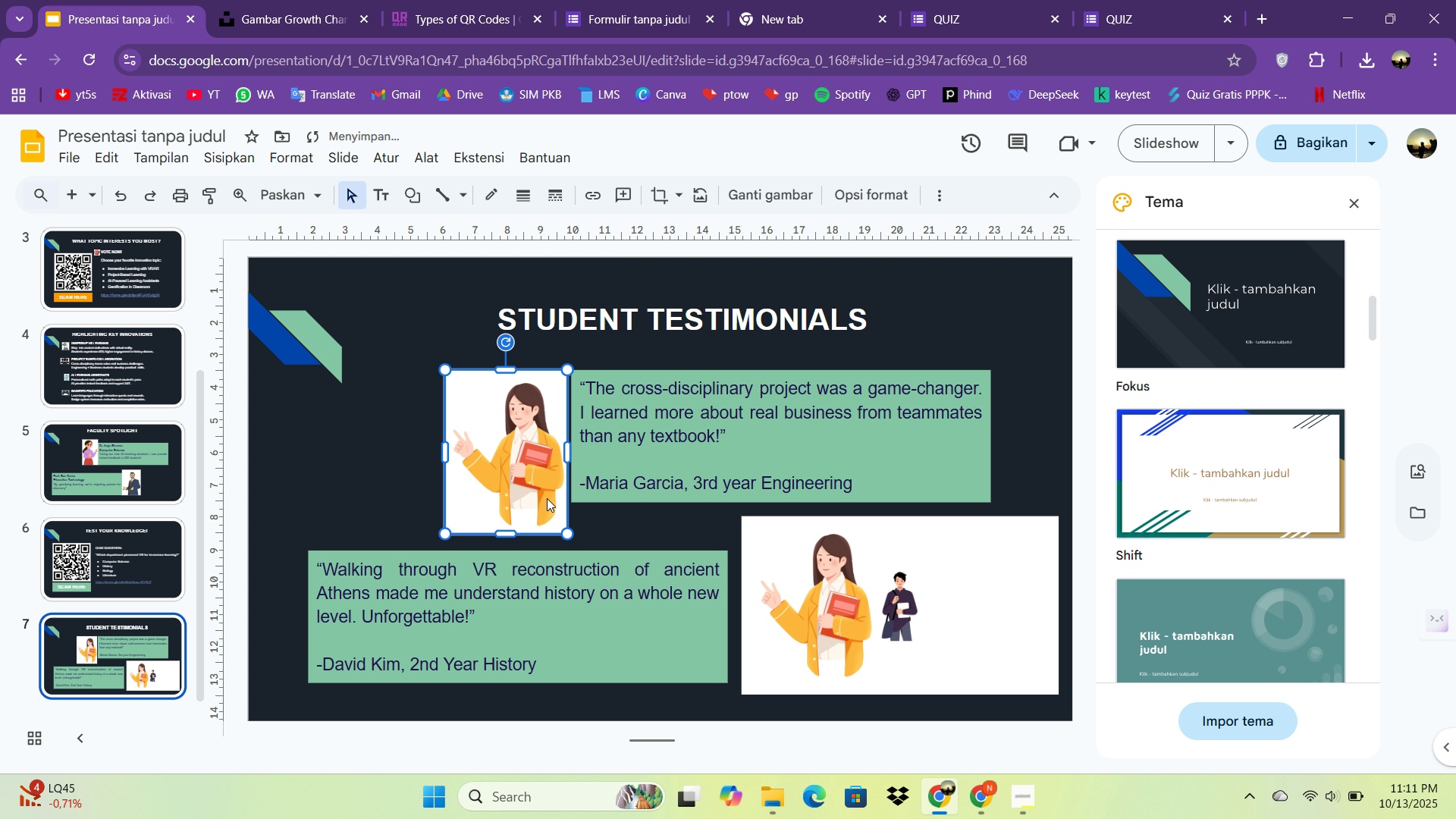 
hold_key(key=ArrowRight, duration=0.8)
 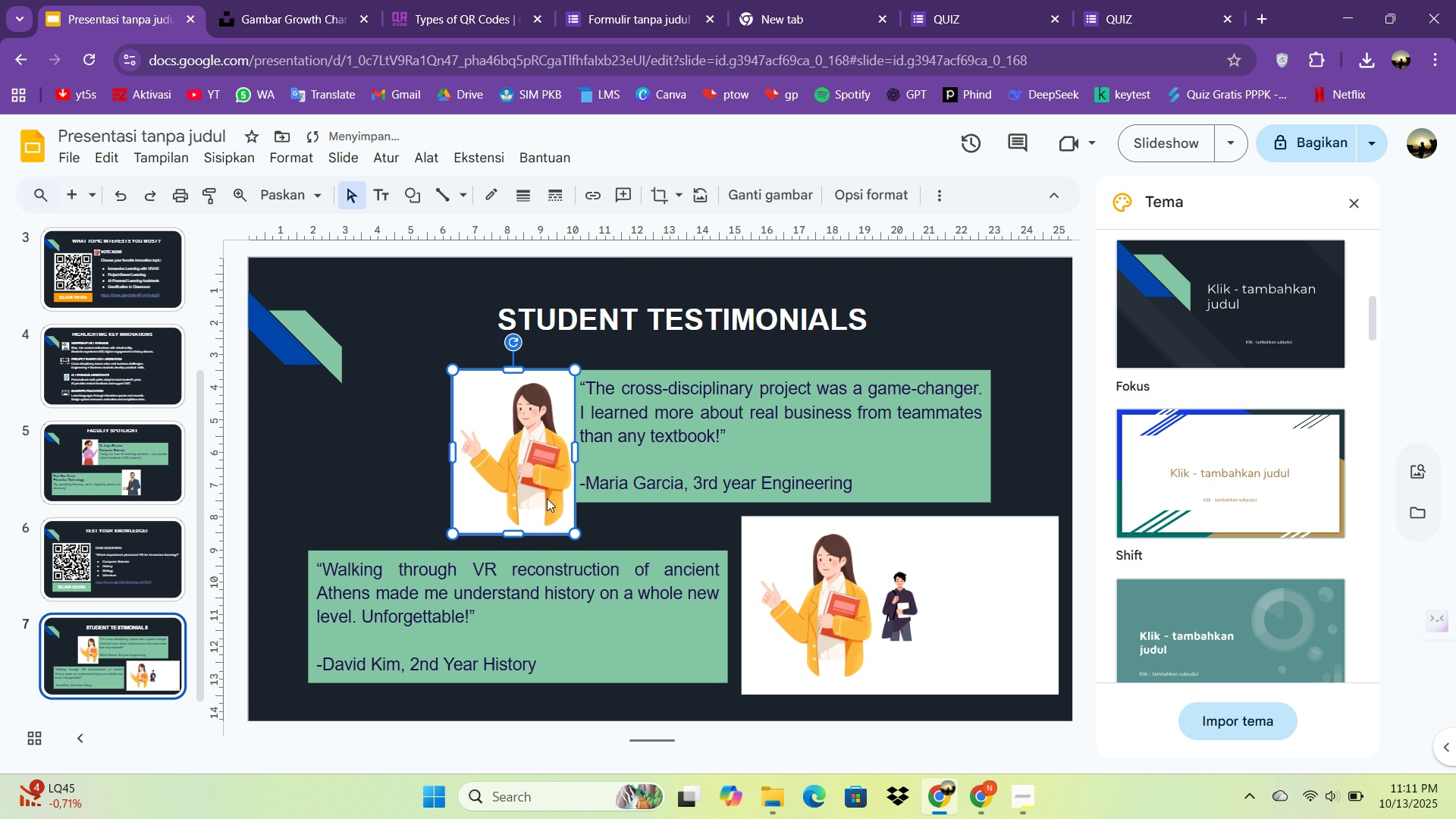 
key(ArrowLeft)
 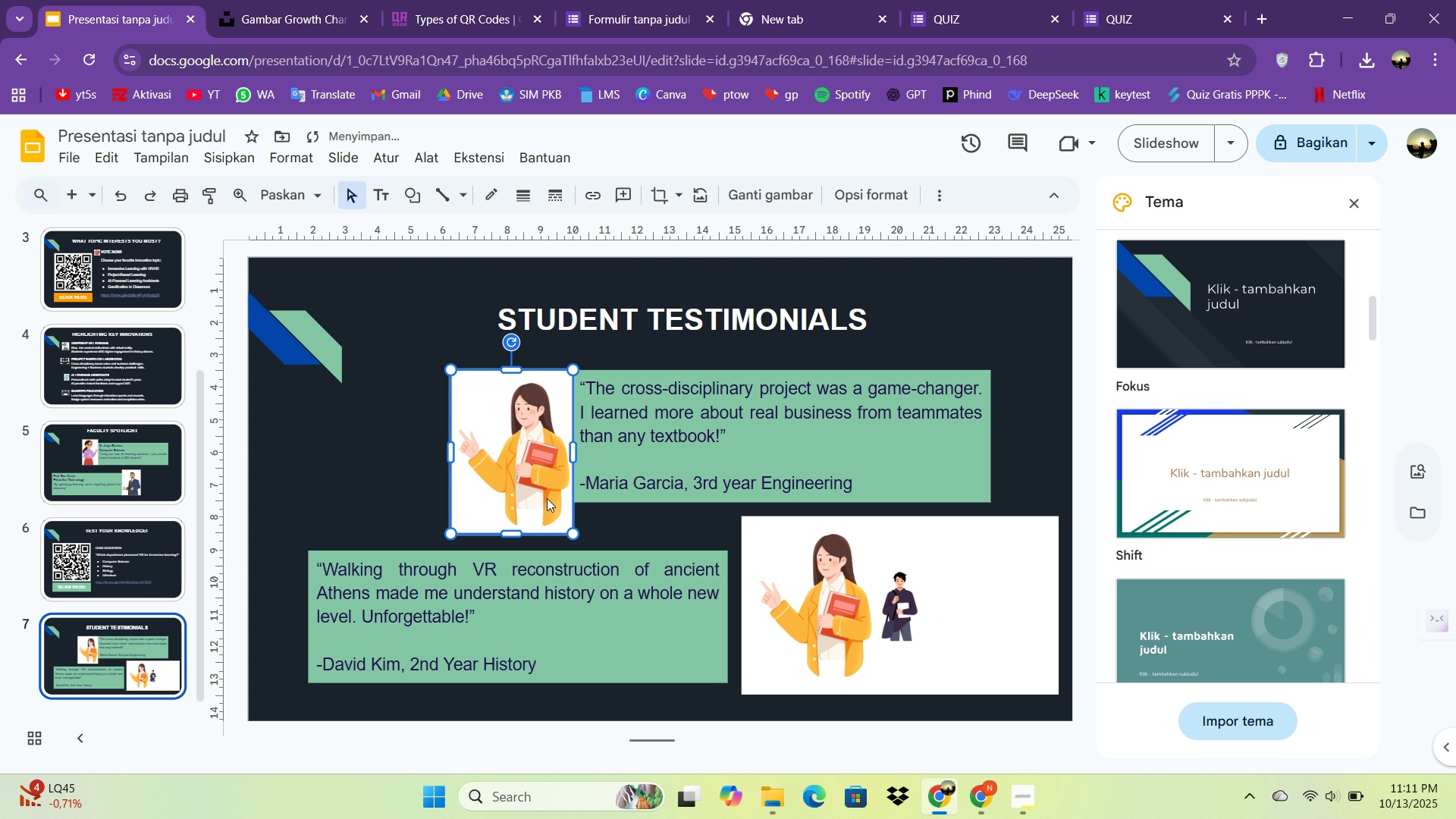 
key(ArrowLeft)
 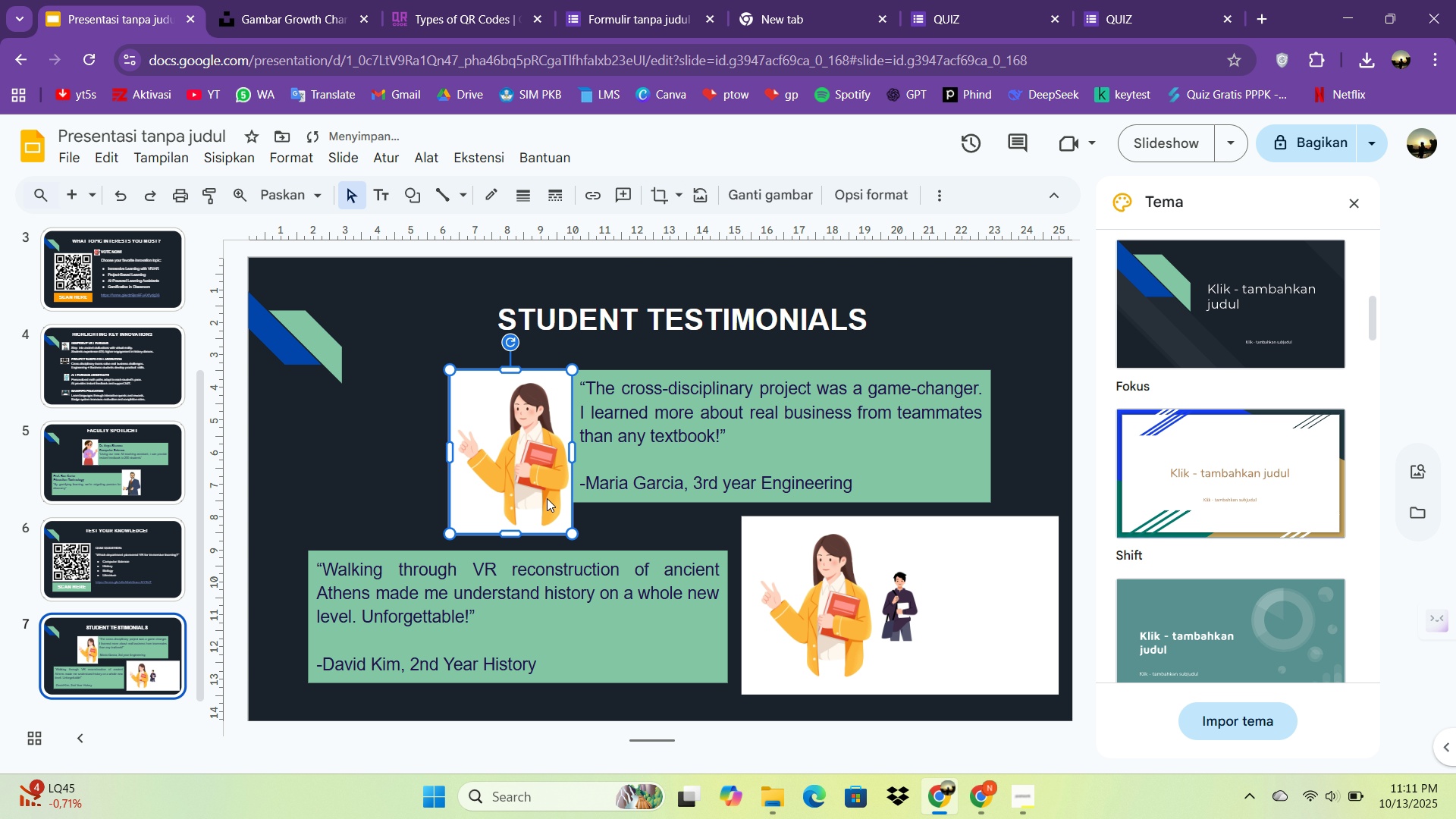 
key(ArrowLeft)
 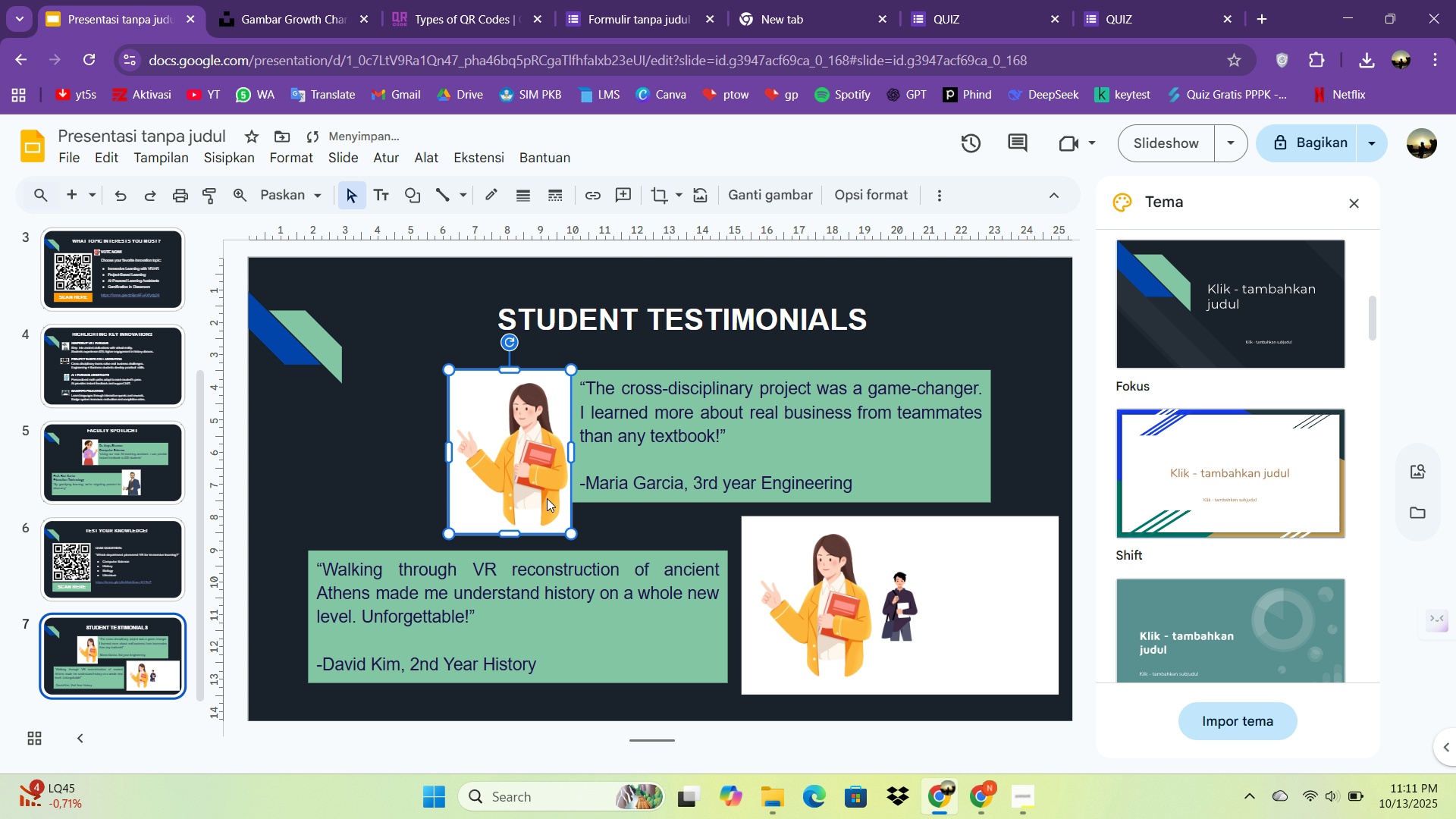 
key(ArrowLeft)
 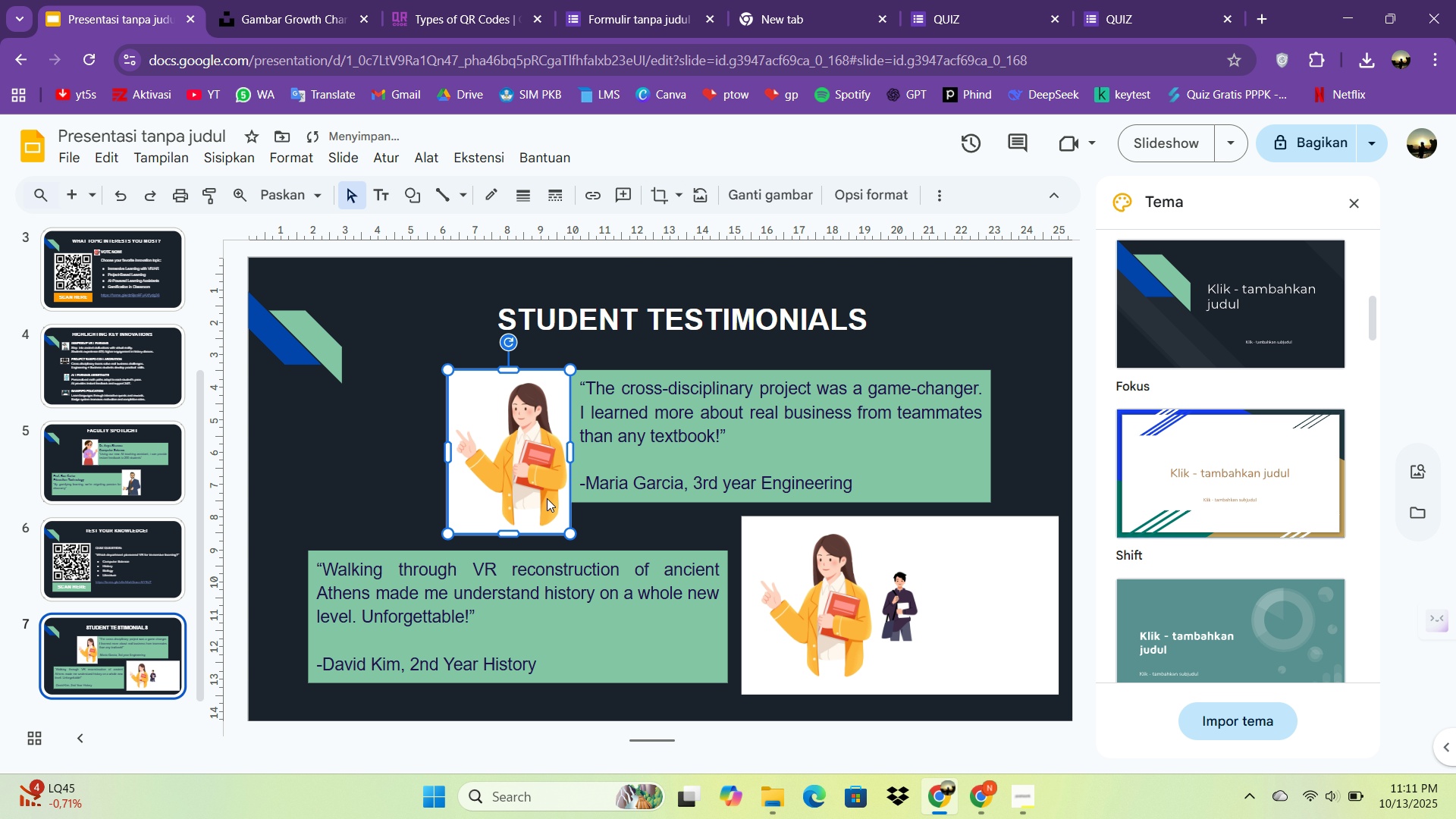 
key(ArrowLeft)
 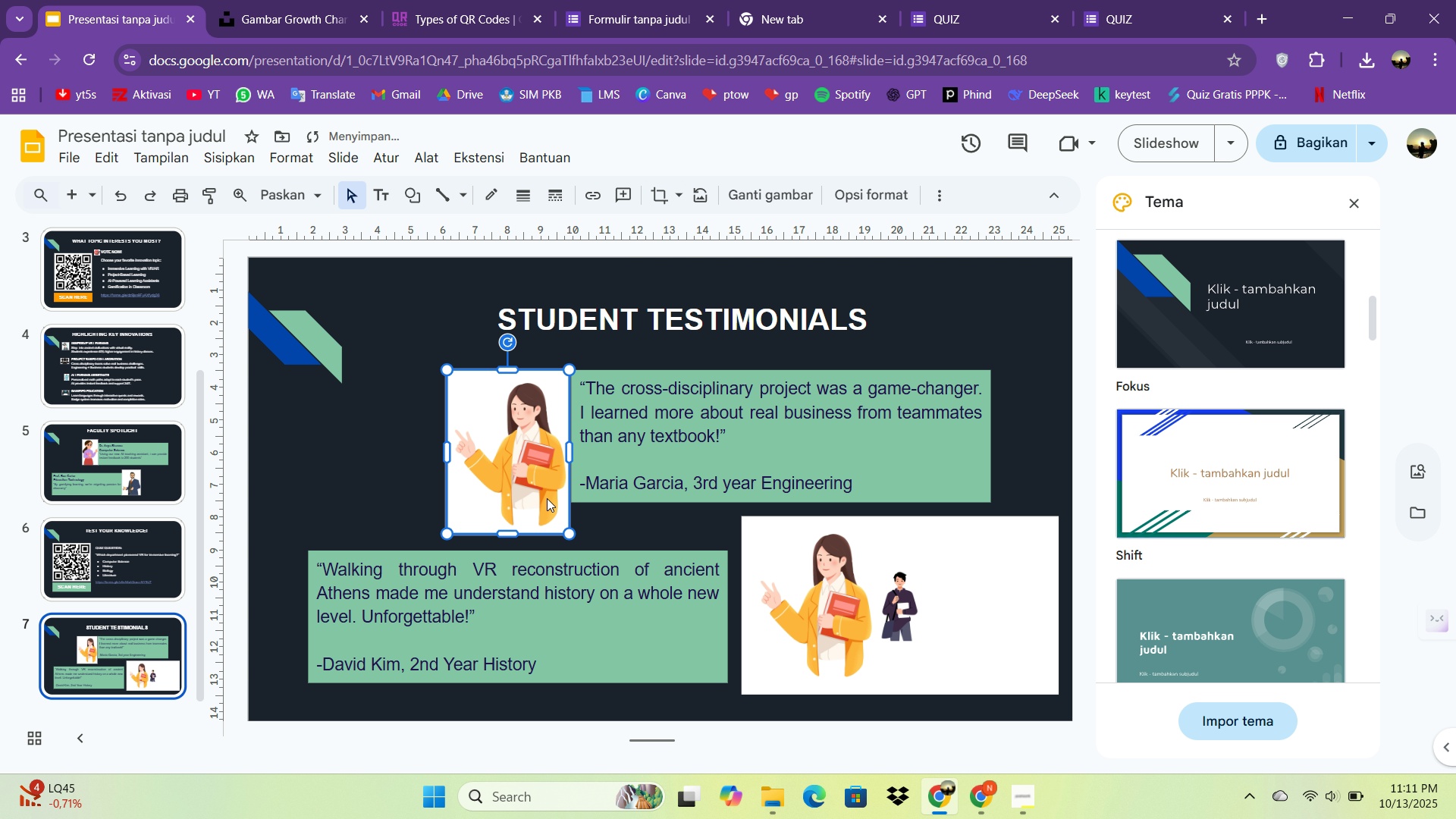 
key(ArrowLeft)
 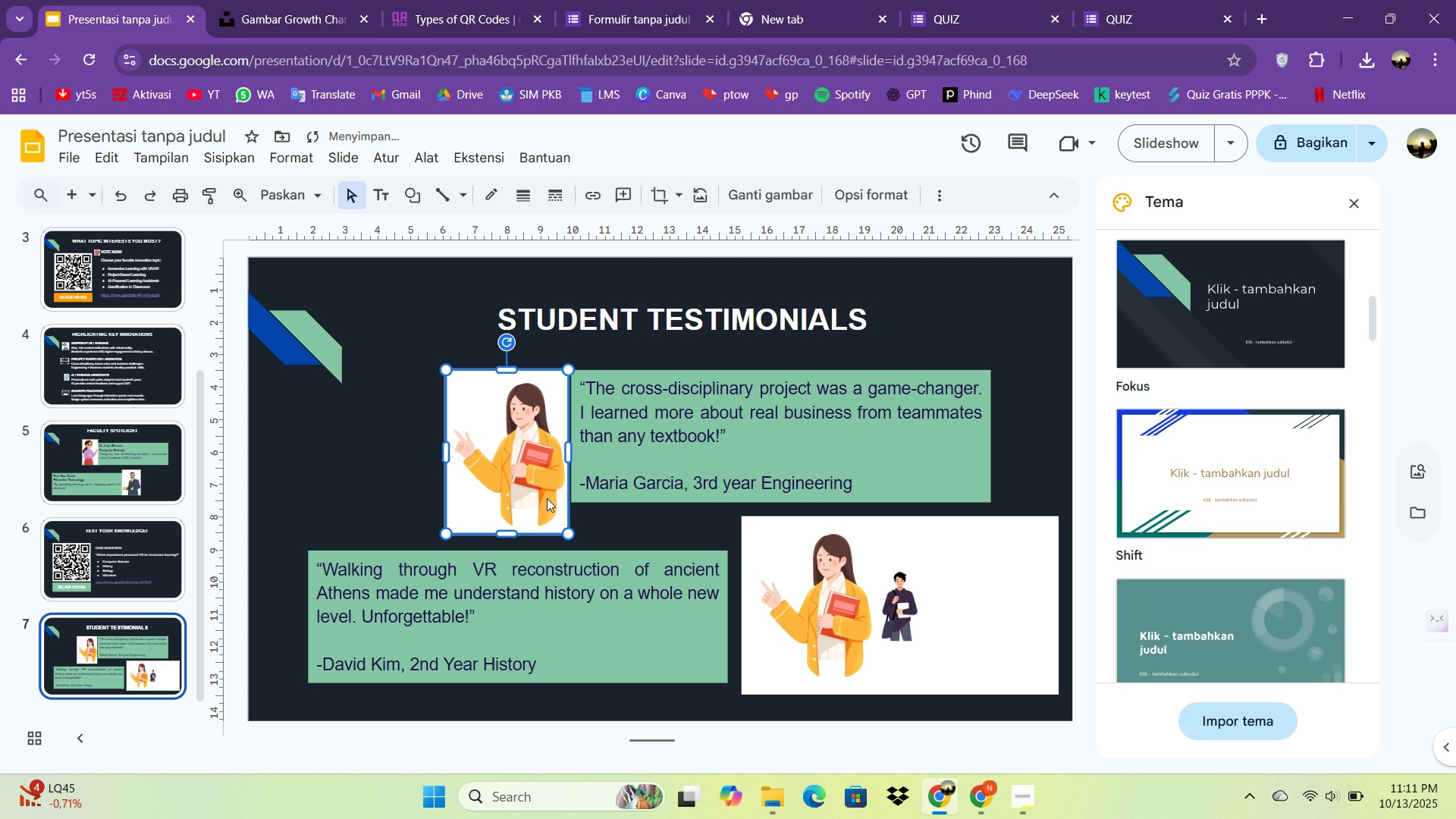 
key(ArrowLeft)
 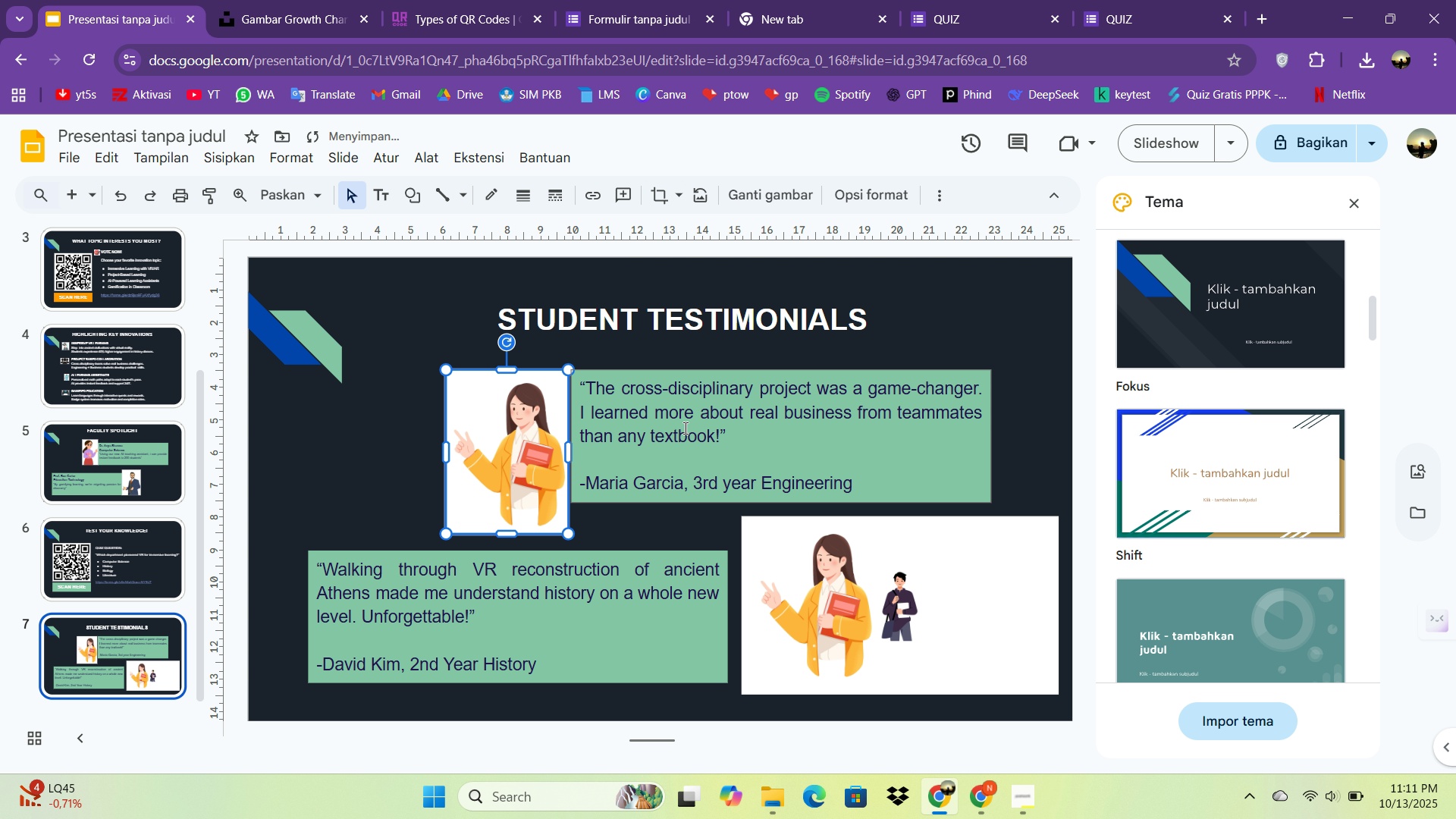 
double_click([686, 425])
 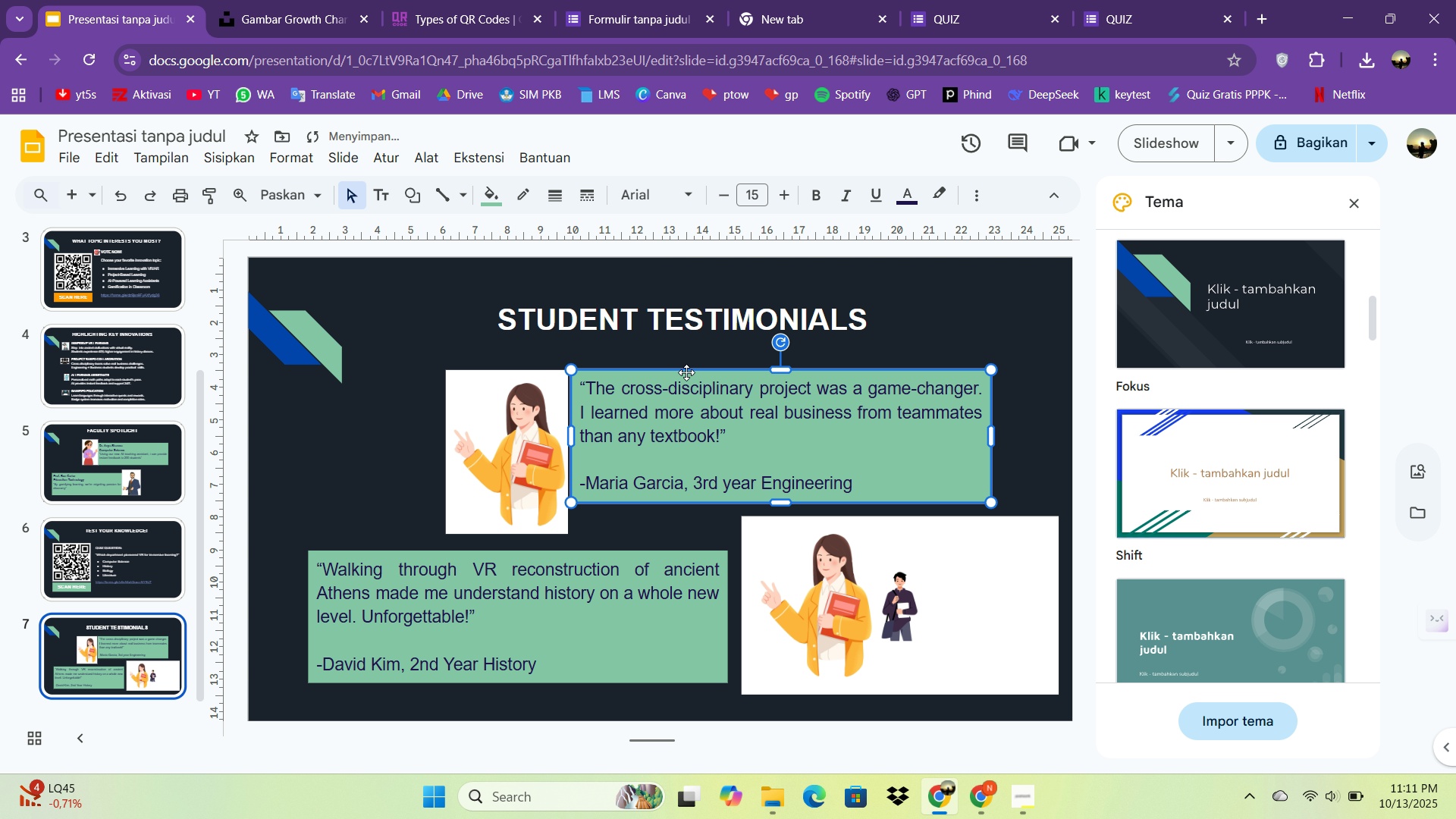 
left_click_drag(start_coordinate=[686, 372], to_coordinate=[460, 372])
 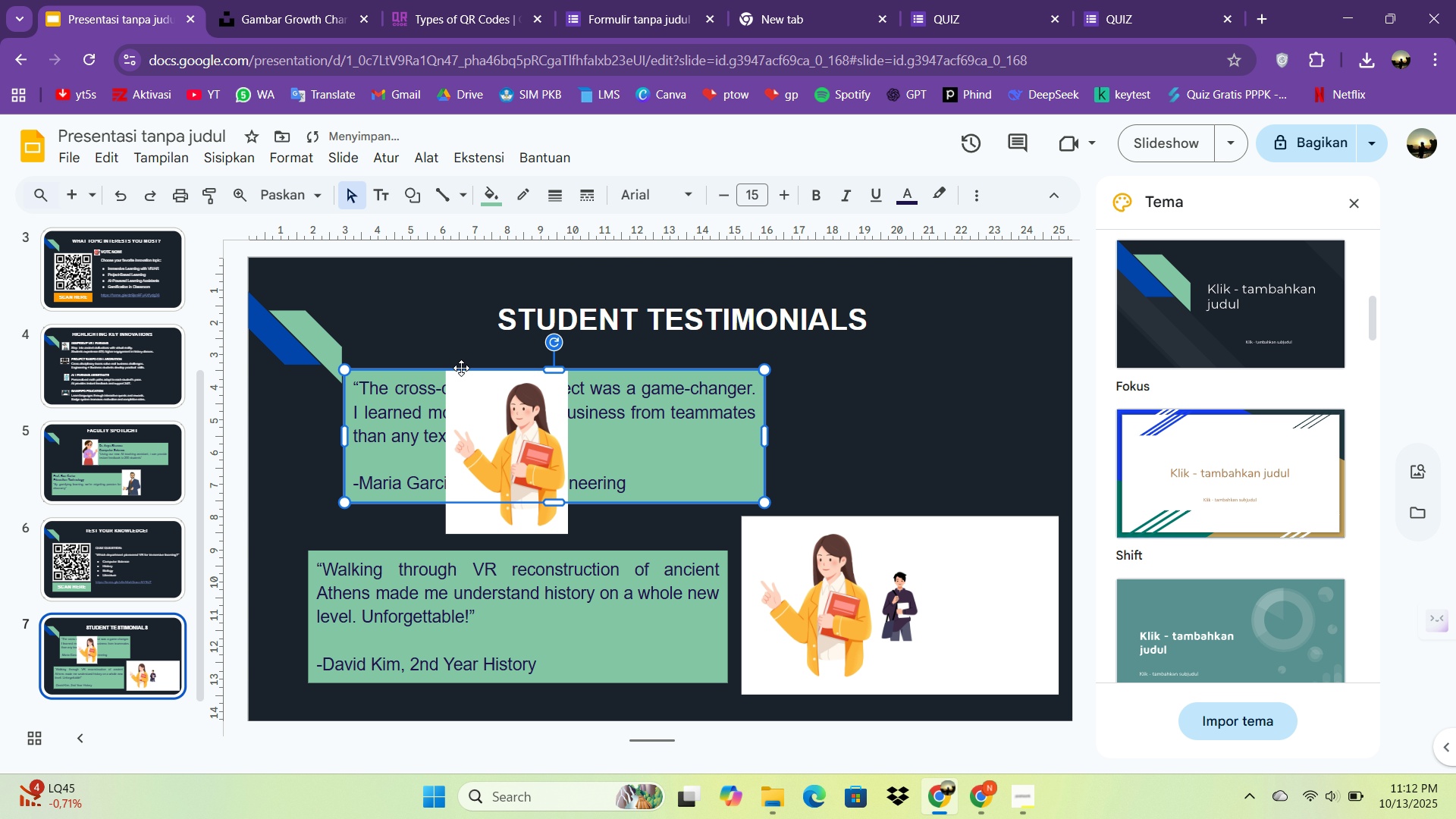 
middle_click([461, 369])
 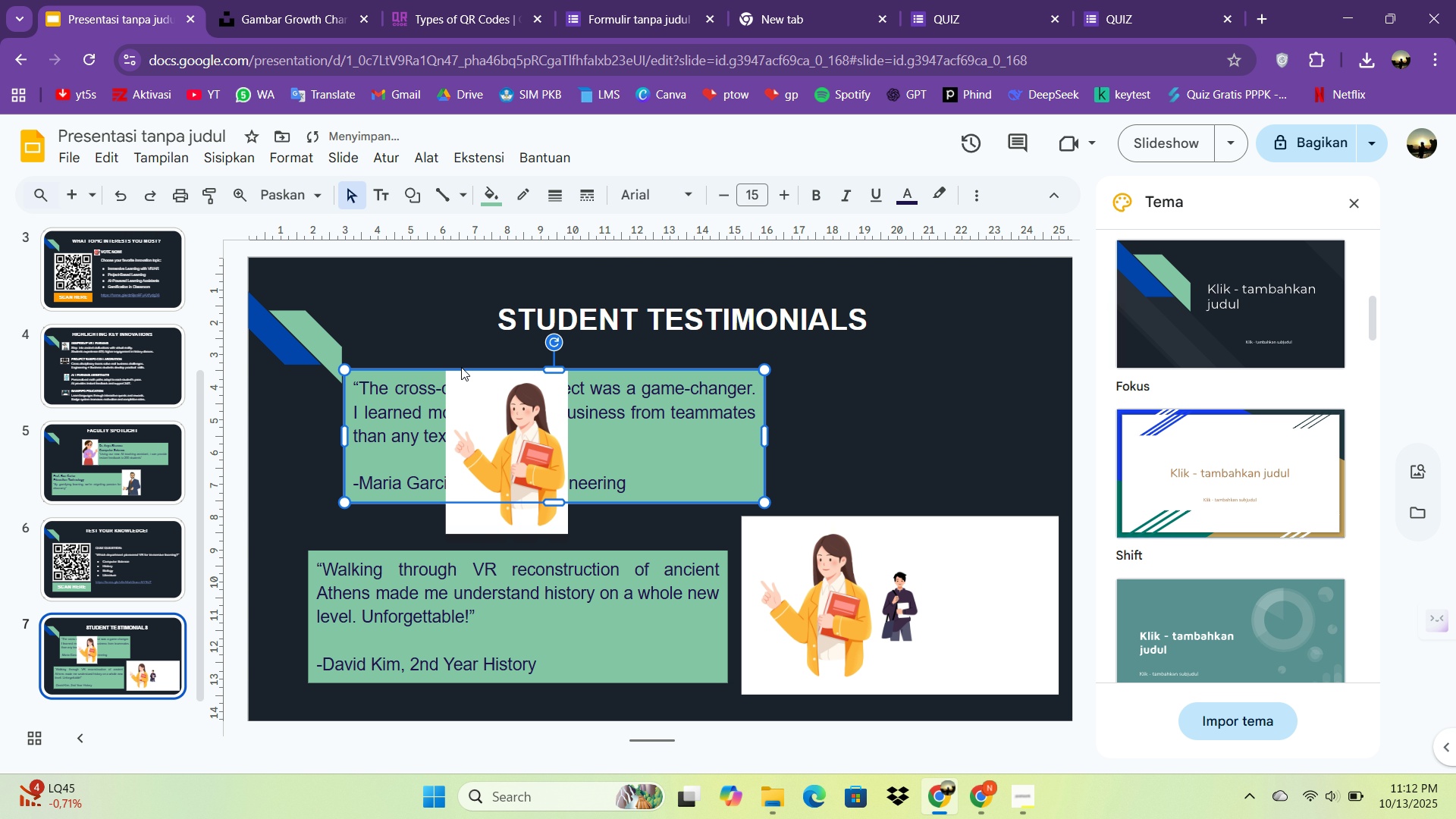 
left_click([461, 369])
 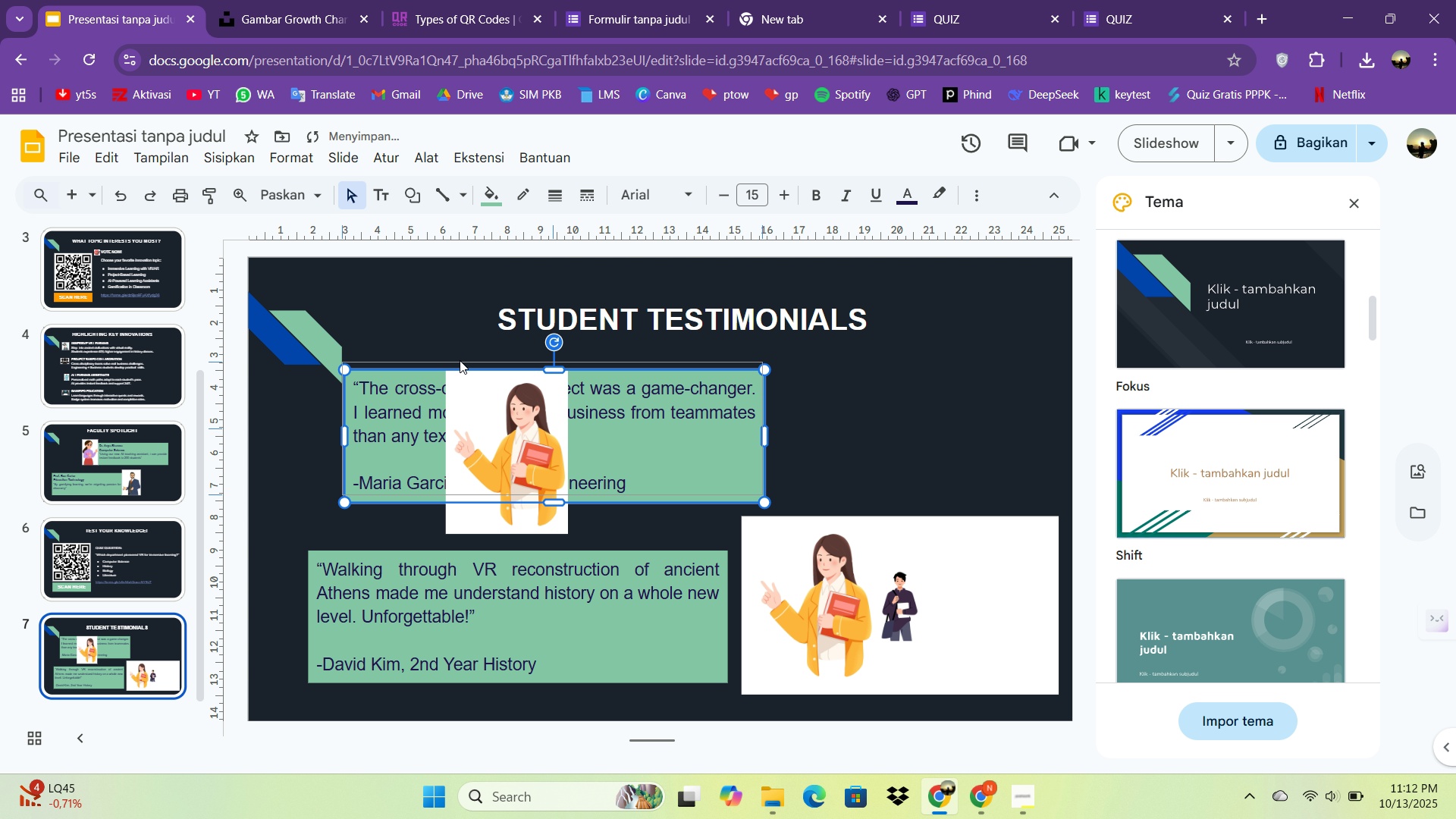 
left_click_drag(start_coordinate=[461, 369], to_coordinate=[460, 360])
 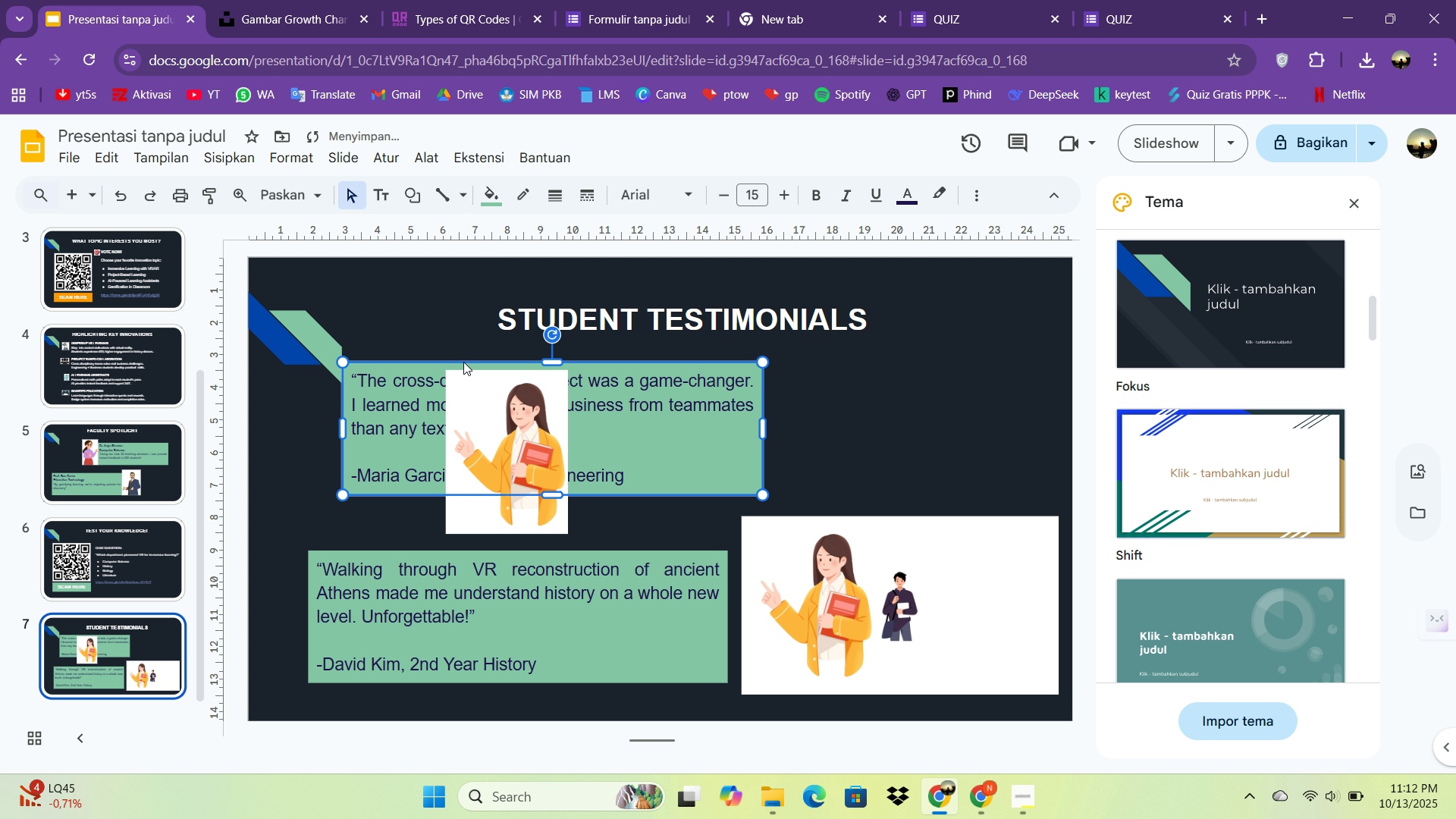 
double_click([460, 360])
 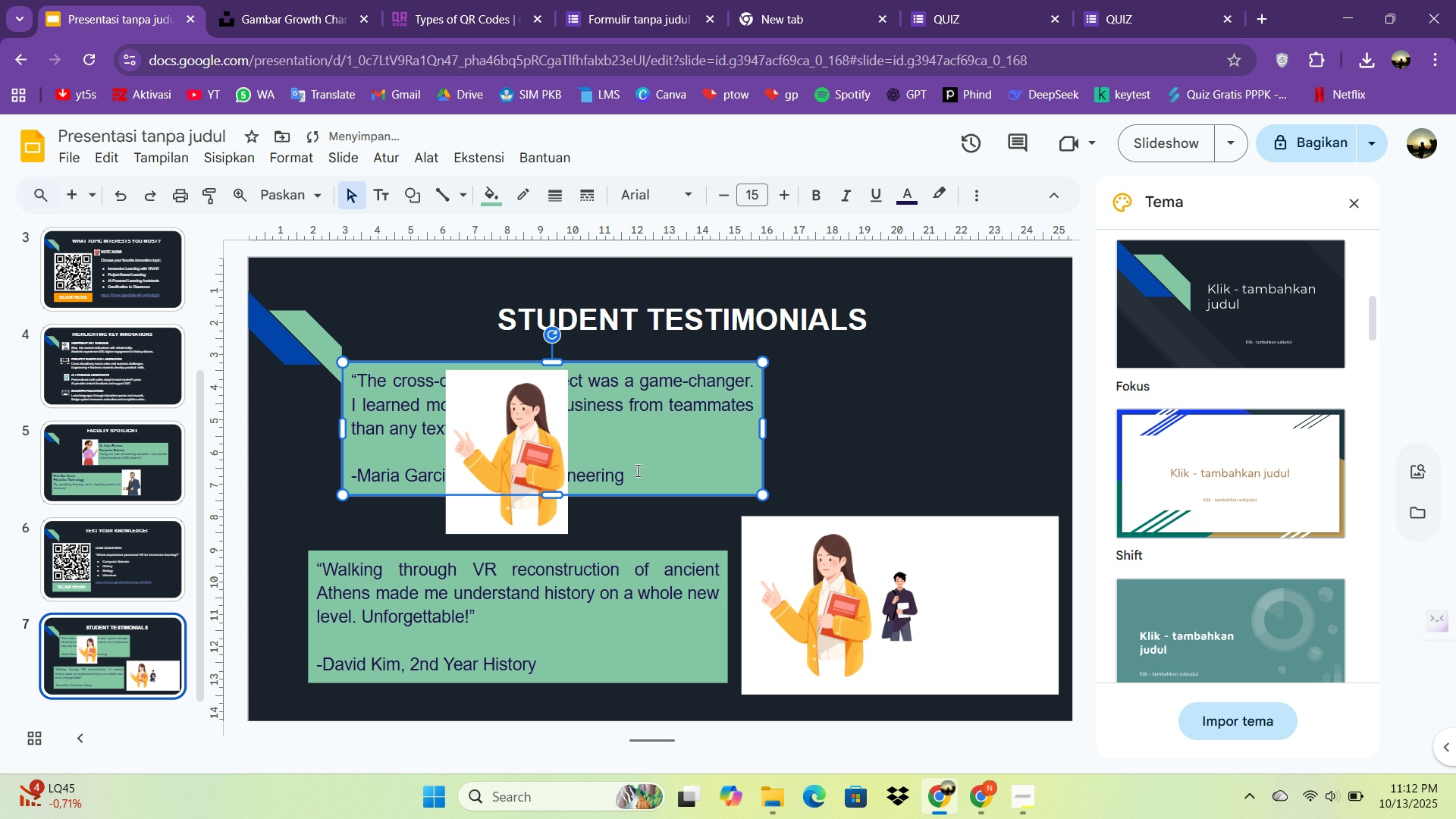 
left_click([694, 485])
 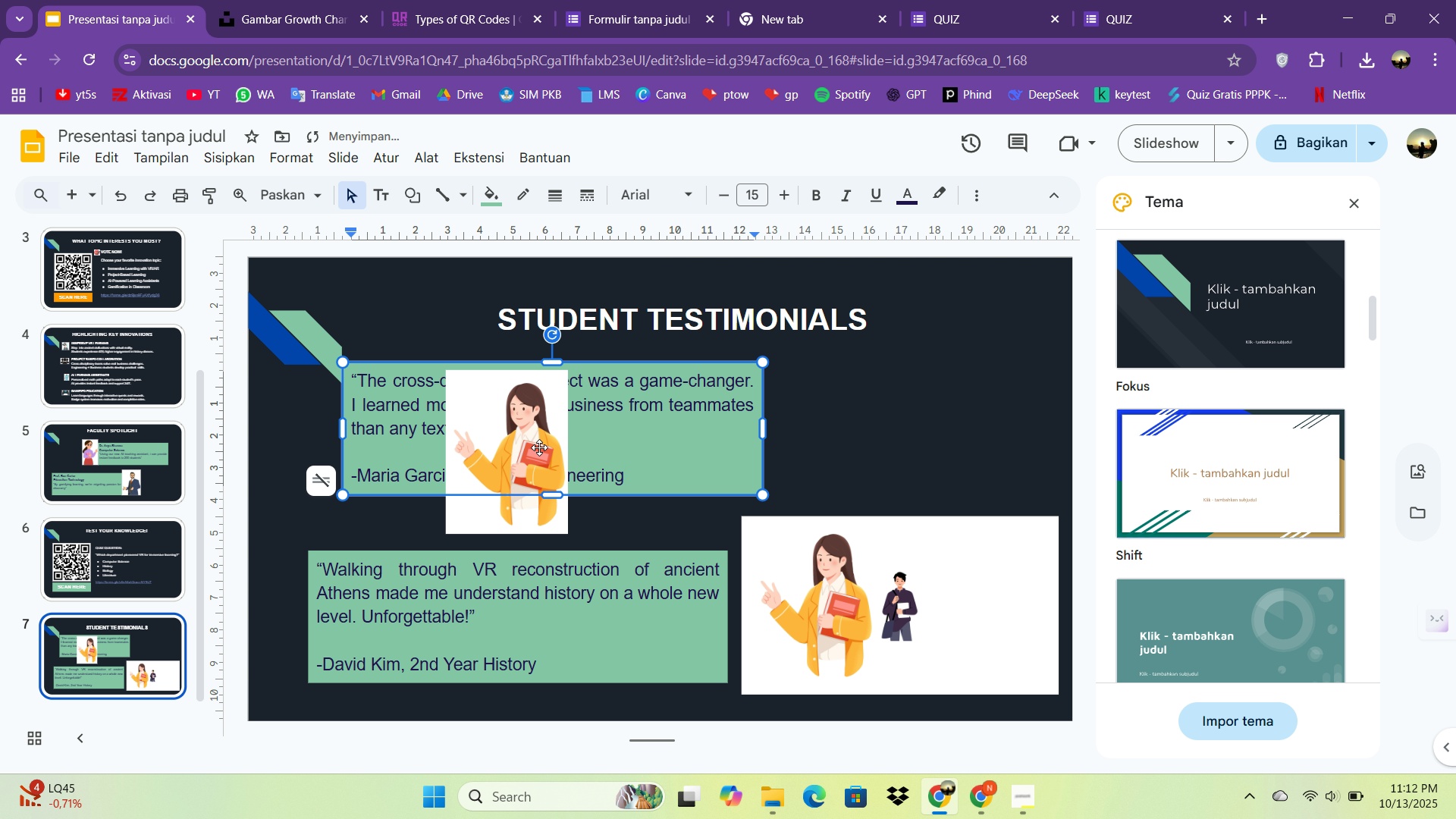 
left_click_drag(start_coordinate=[537, 447], to_coordinate=[657, 459])
 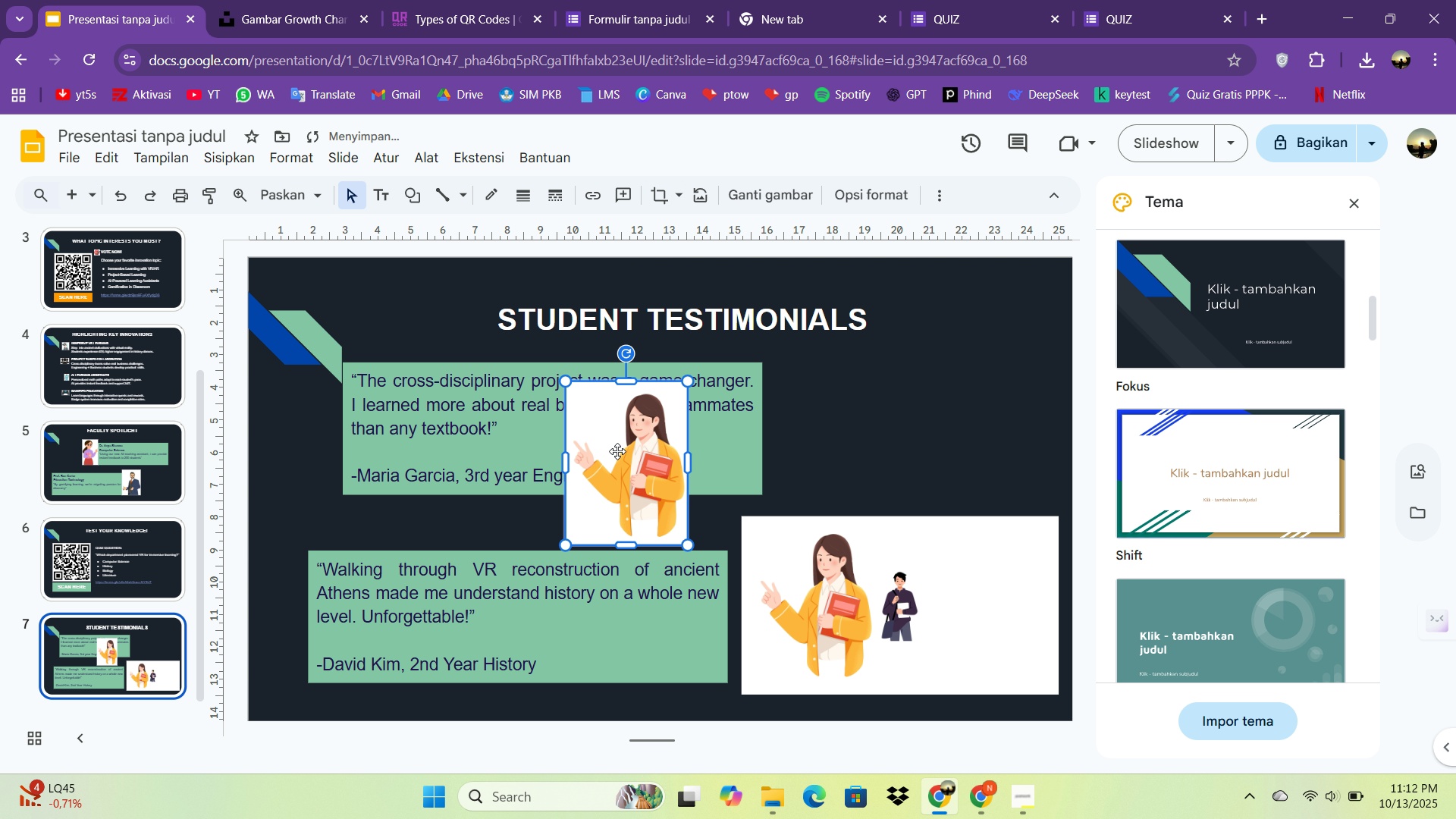 
left_click_drag(start_coordinate=[617, 453], to_coordinate=[778, 450])
 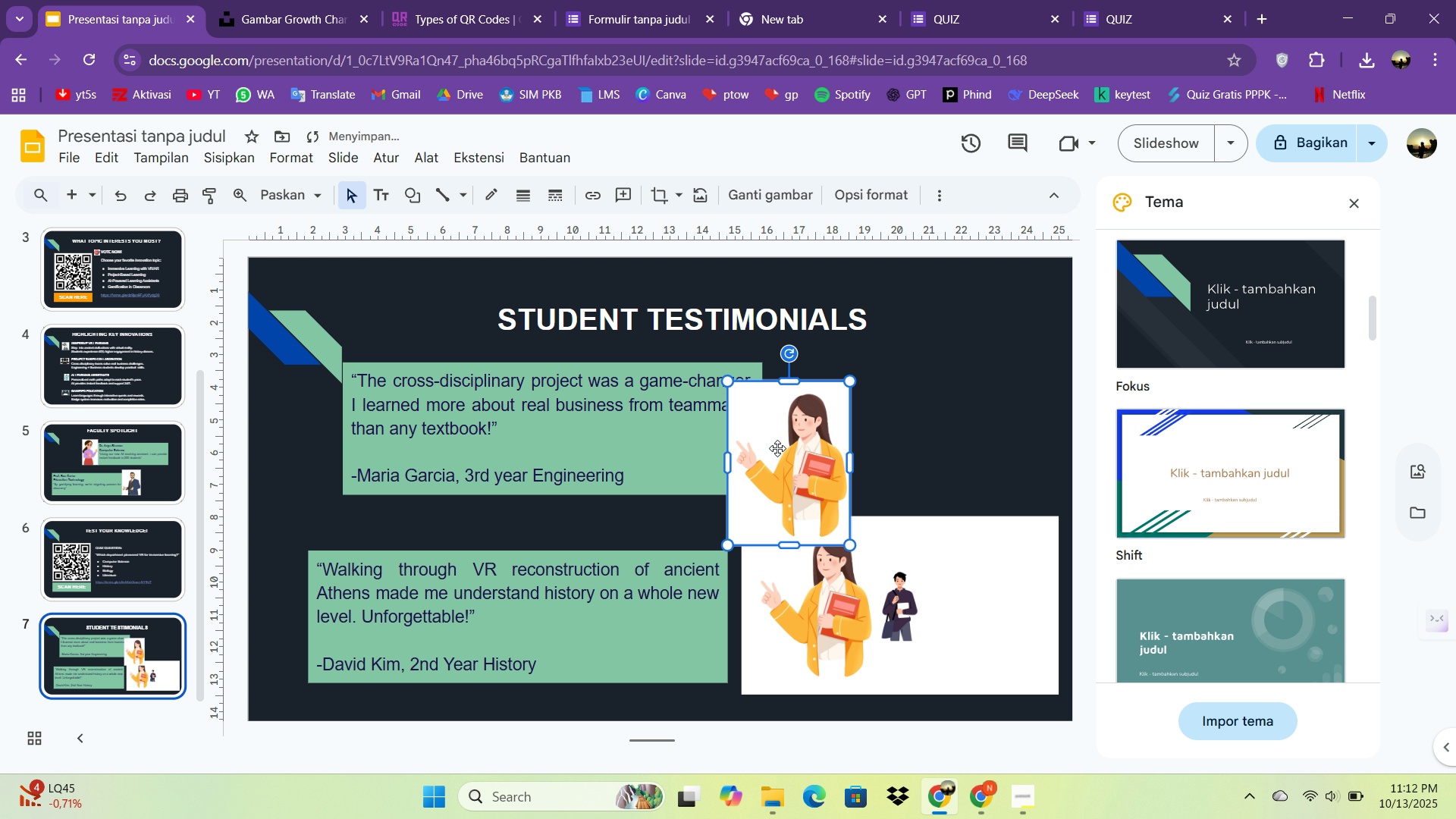 
left_click_drag(start_coordinate=[777, 449], to_coordinate=[805, 444])
 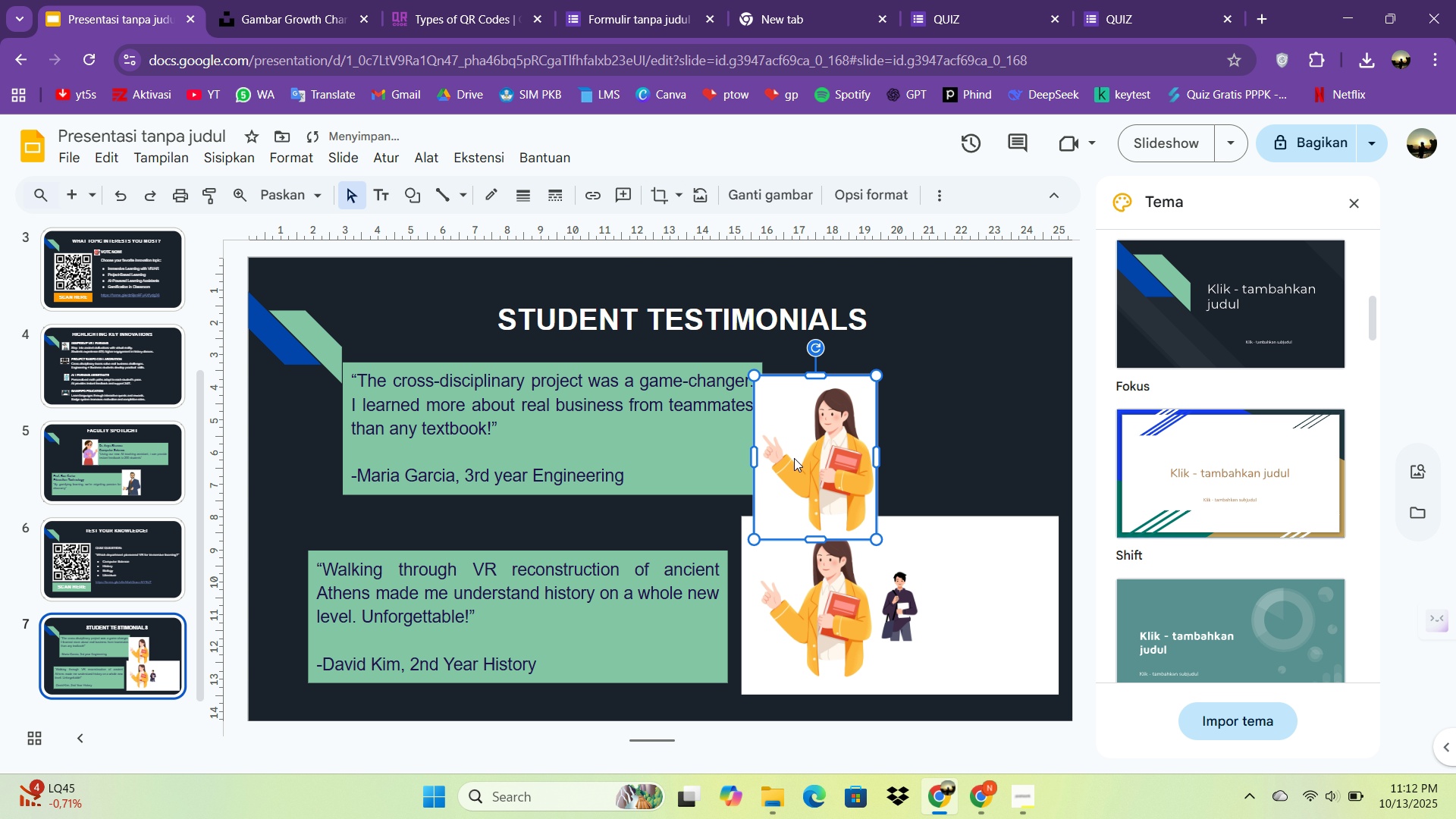 
left_click_drag(start_coordinate=[794, 458], to_coordinate=[804, 444])
 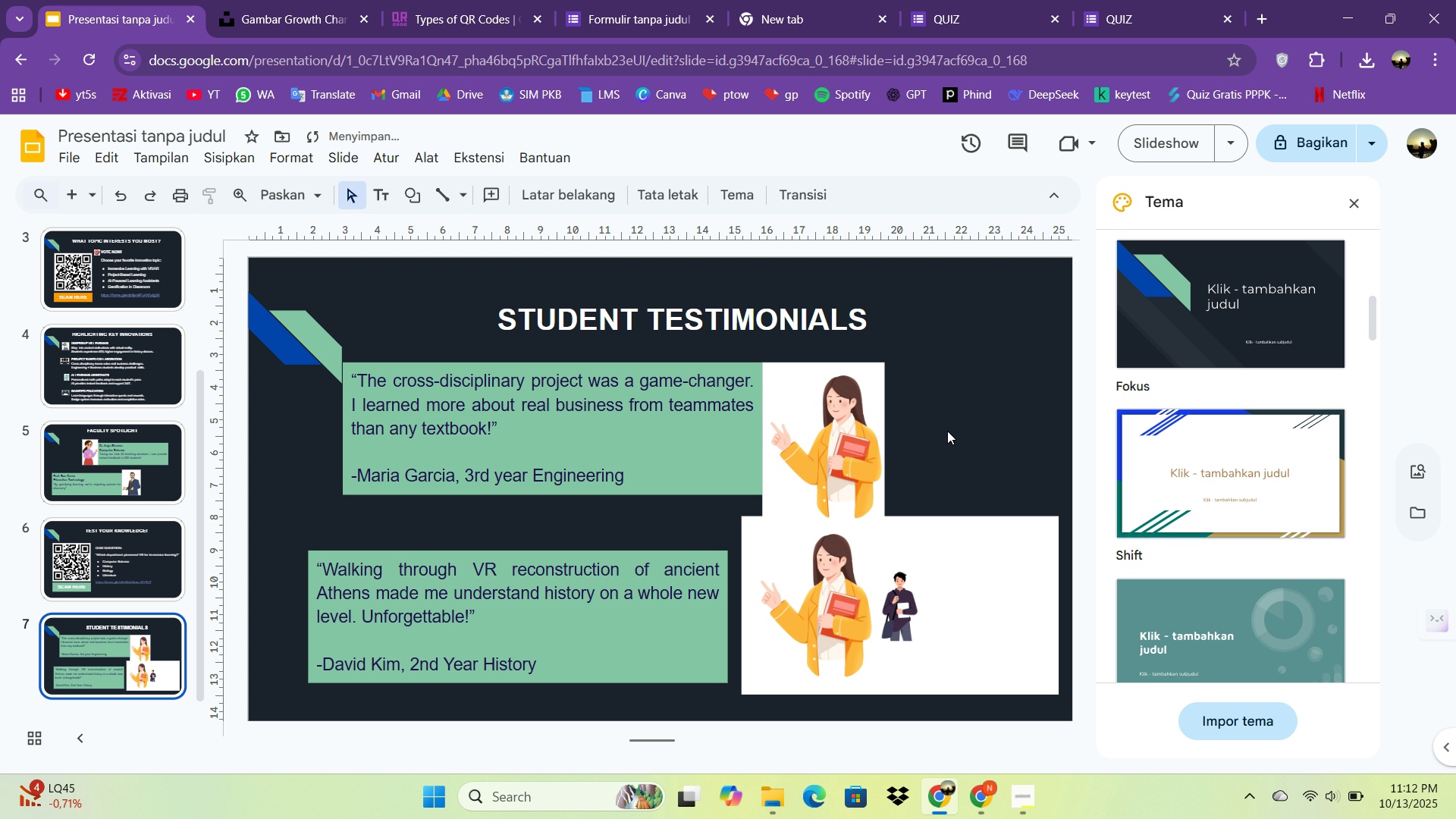 
left_click([947, 431])
 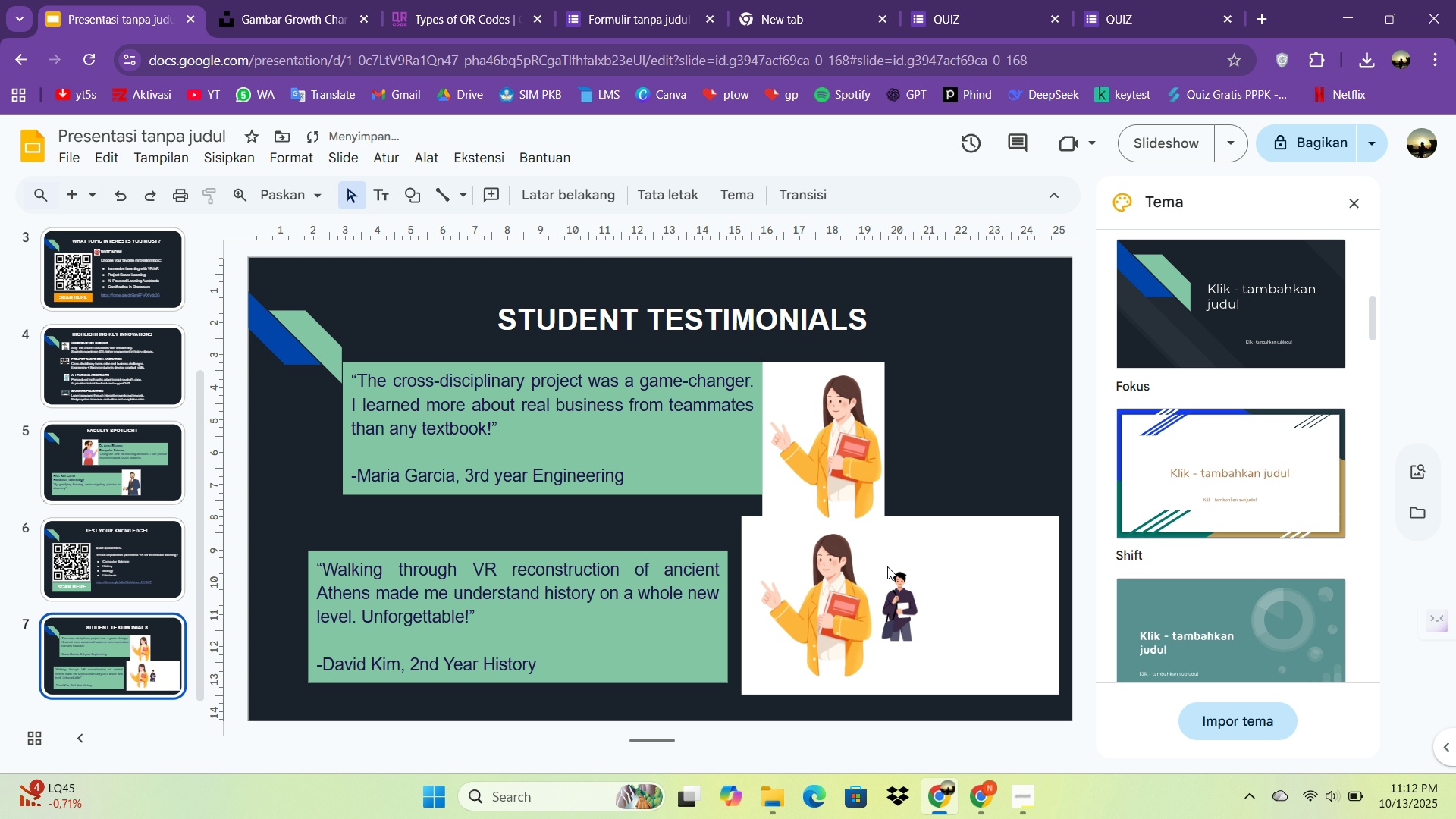 
left_click_drag(start_coordinate=[892, 565], to_coordinate=[905, 500])
 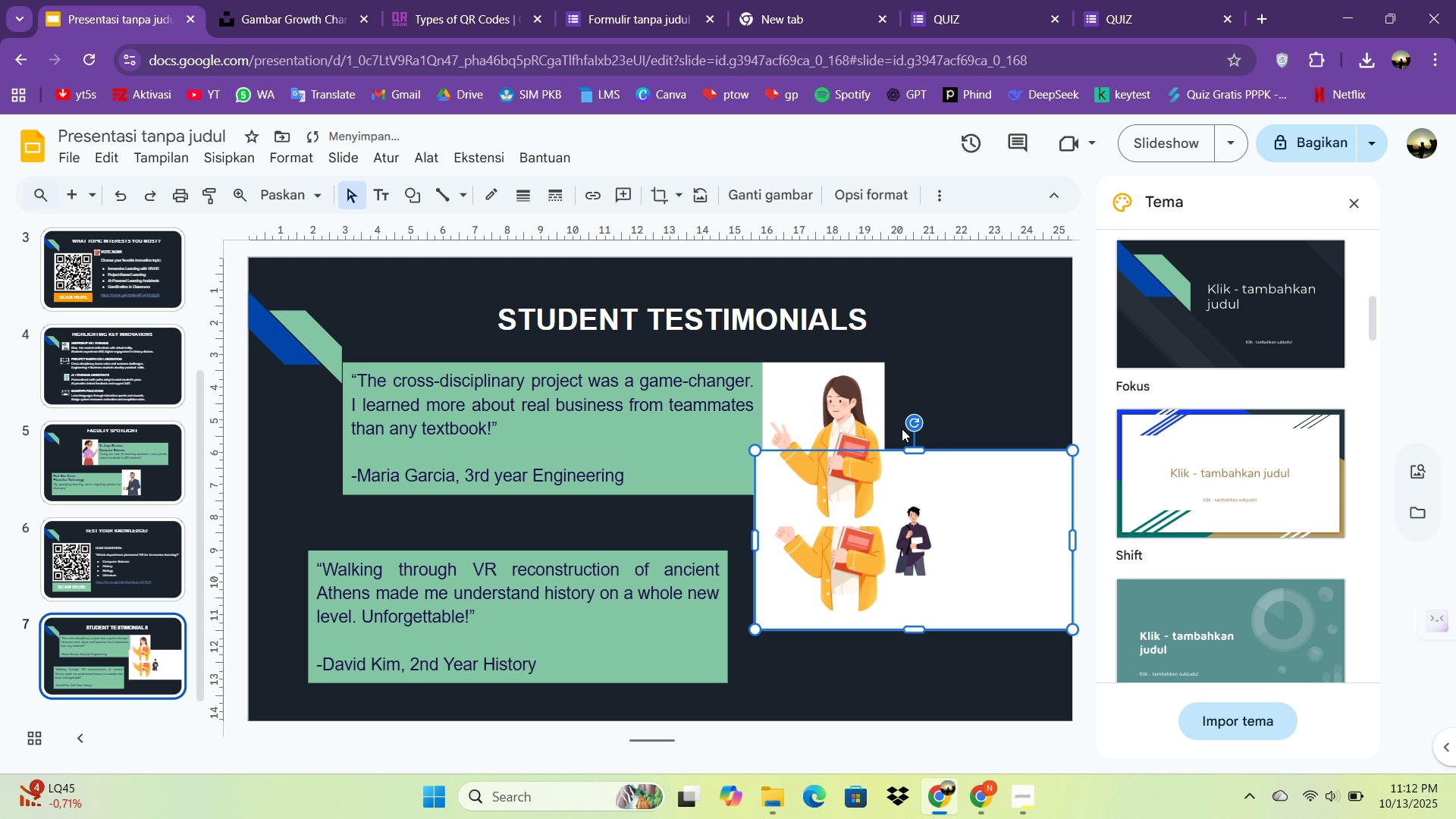 
left_click_drag(start_coordinate=[904, 447], to_coordinate=[903, 436])
 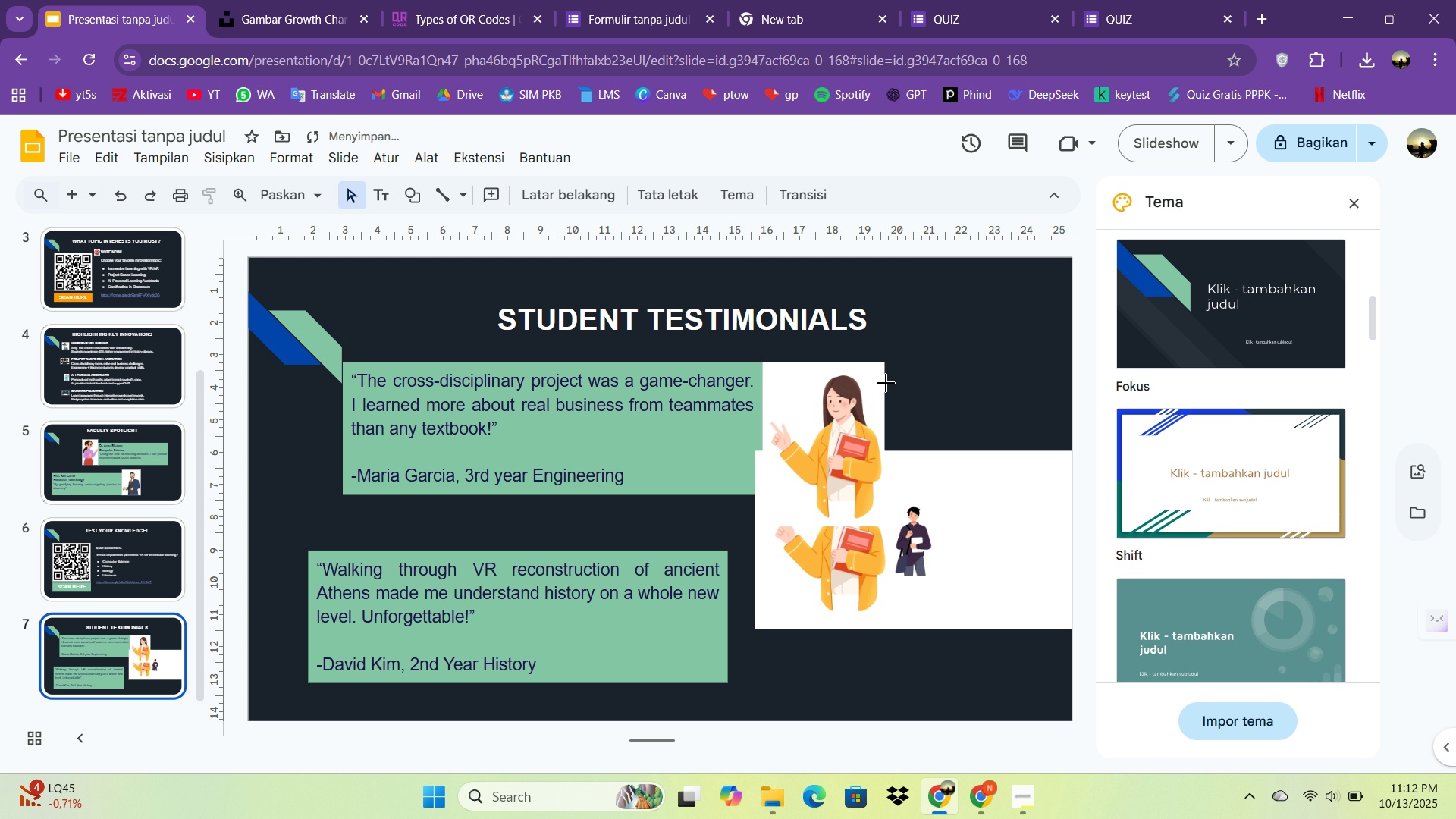 
left_click_drag(start_coordinate=[894, 401], to_coordinate=[876, 358])
 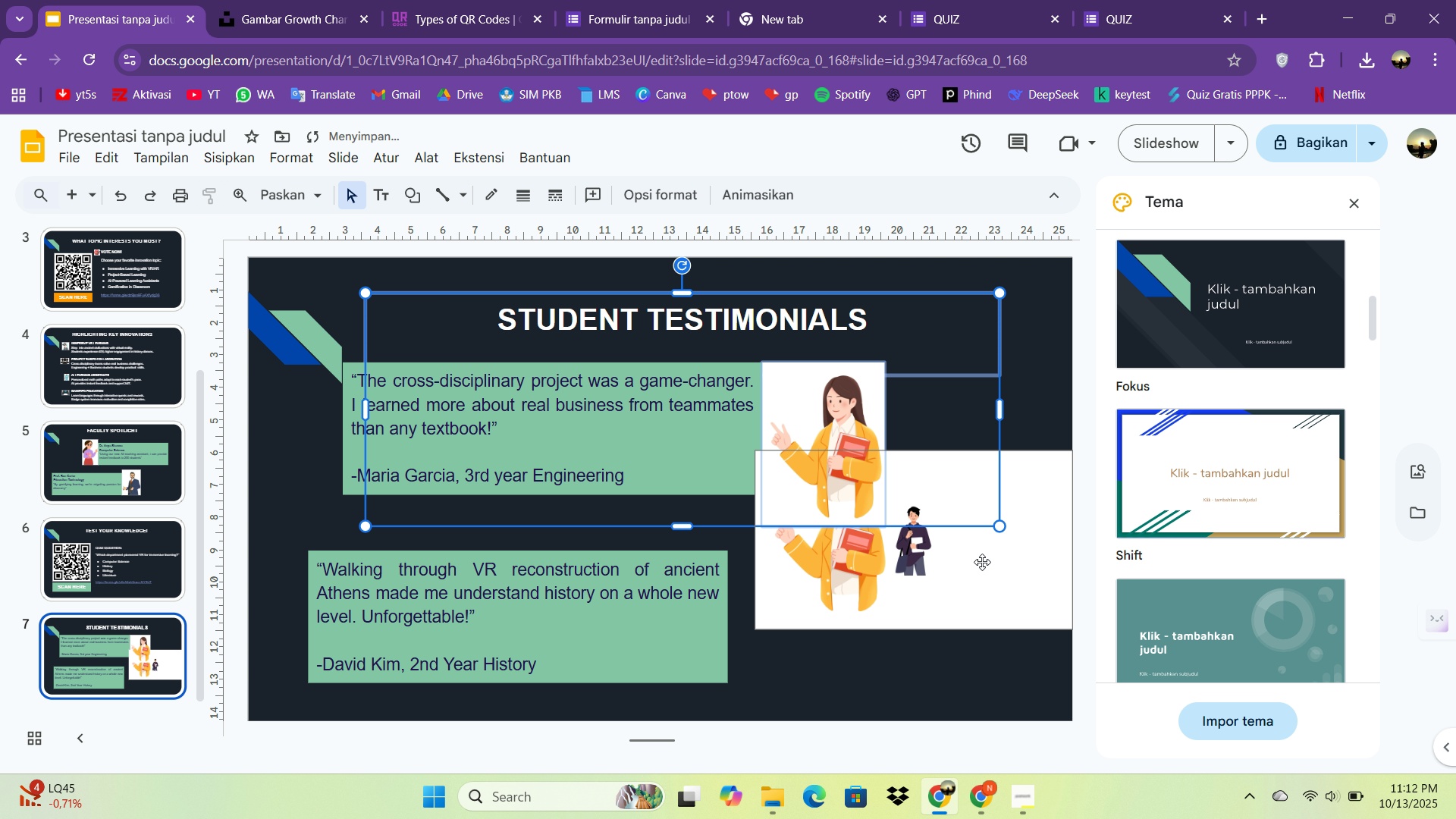 
left_click([982, 562])
 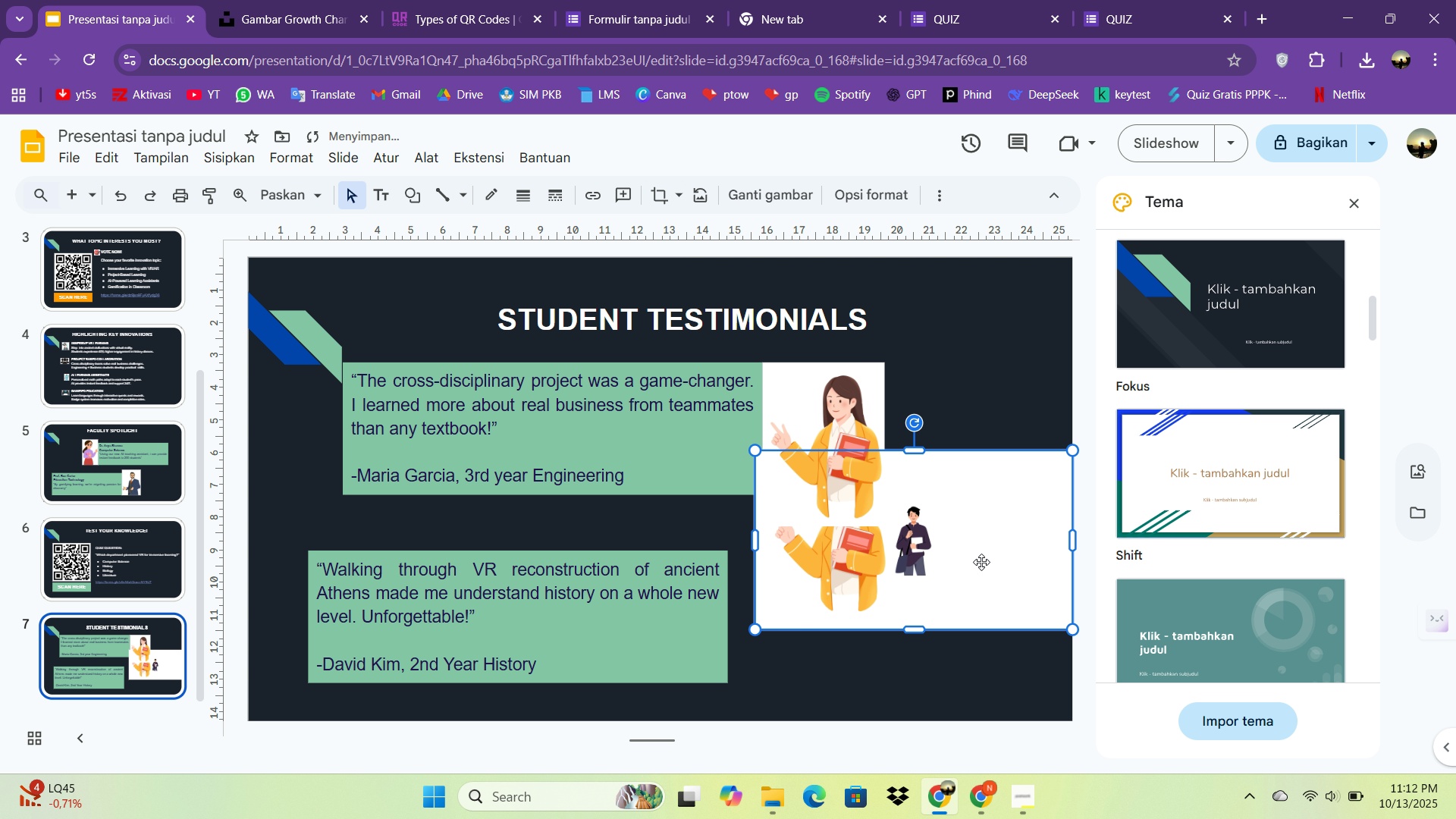 
left_click_drag(start_coordinate=[981, 562], to_coordinate=[937, 388])
 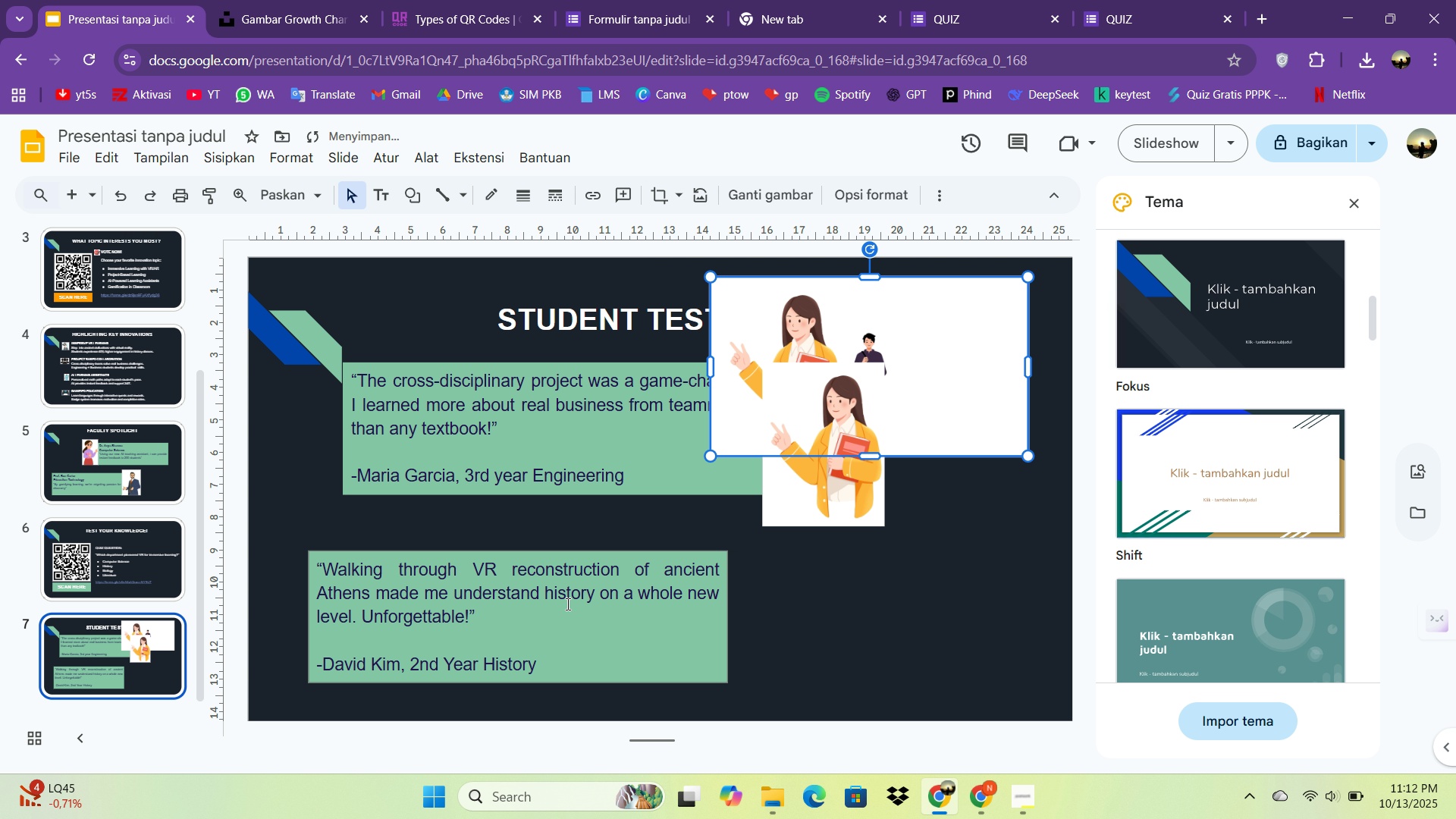 
left_click([566, 604])
 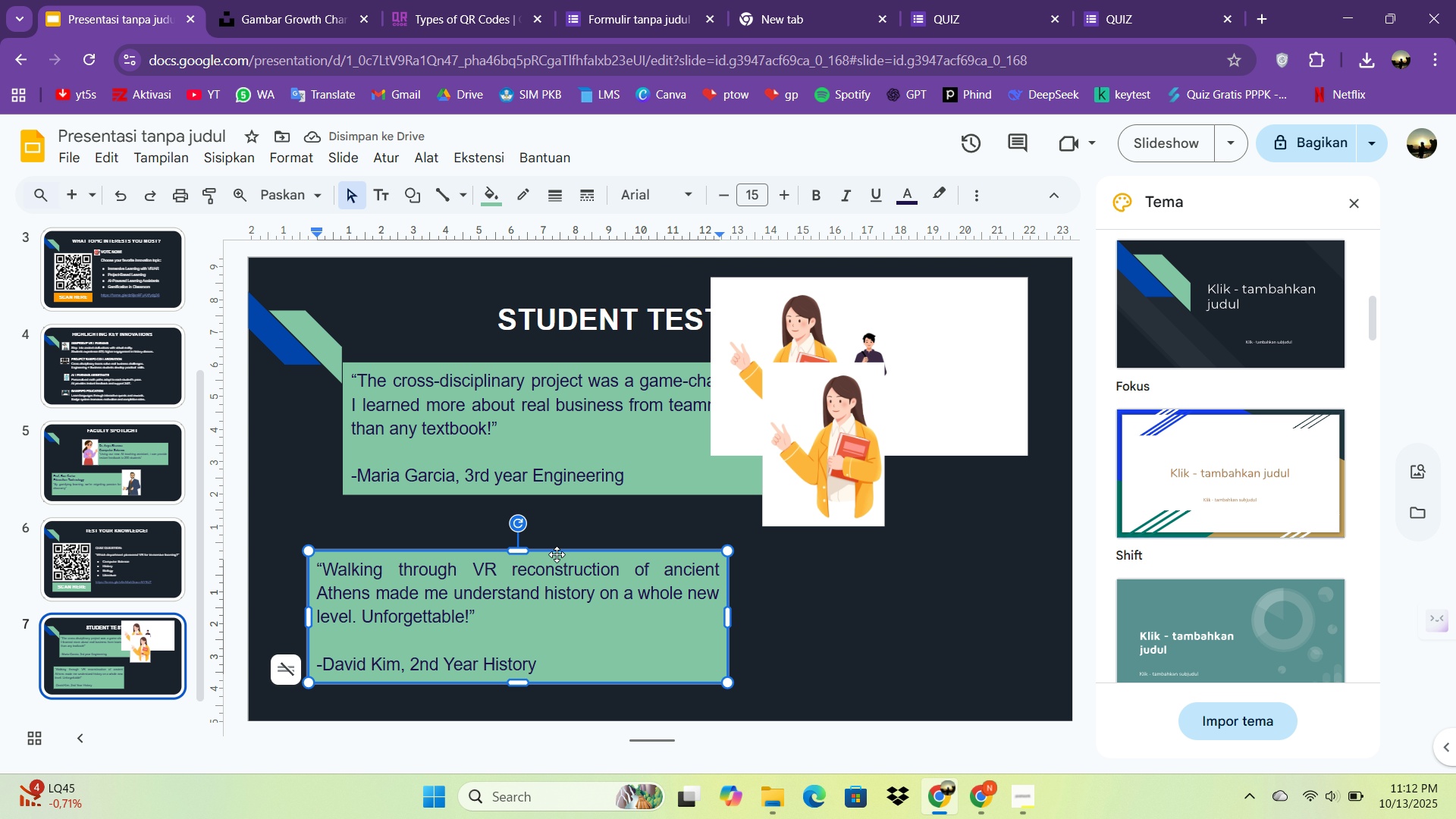 
left_click_drag(start_coordinate=[557, 554], to_coordinate=[821, 557])
 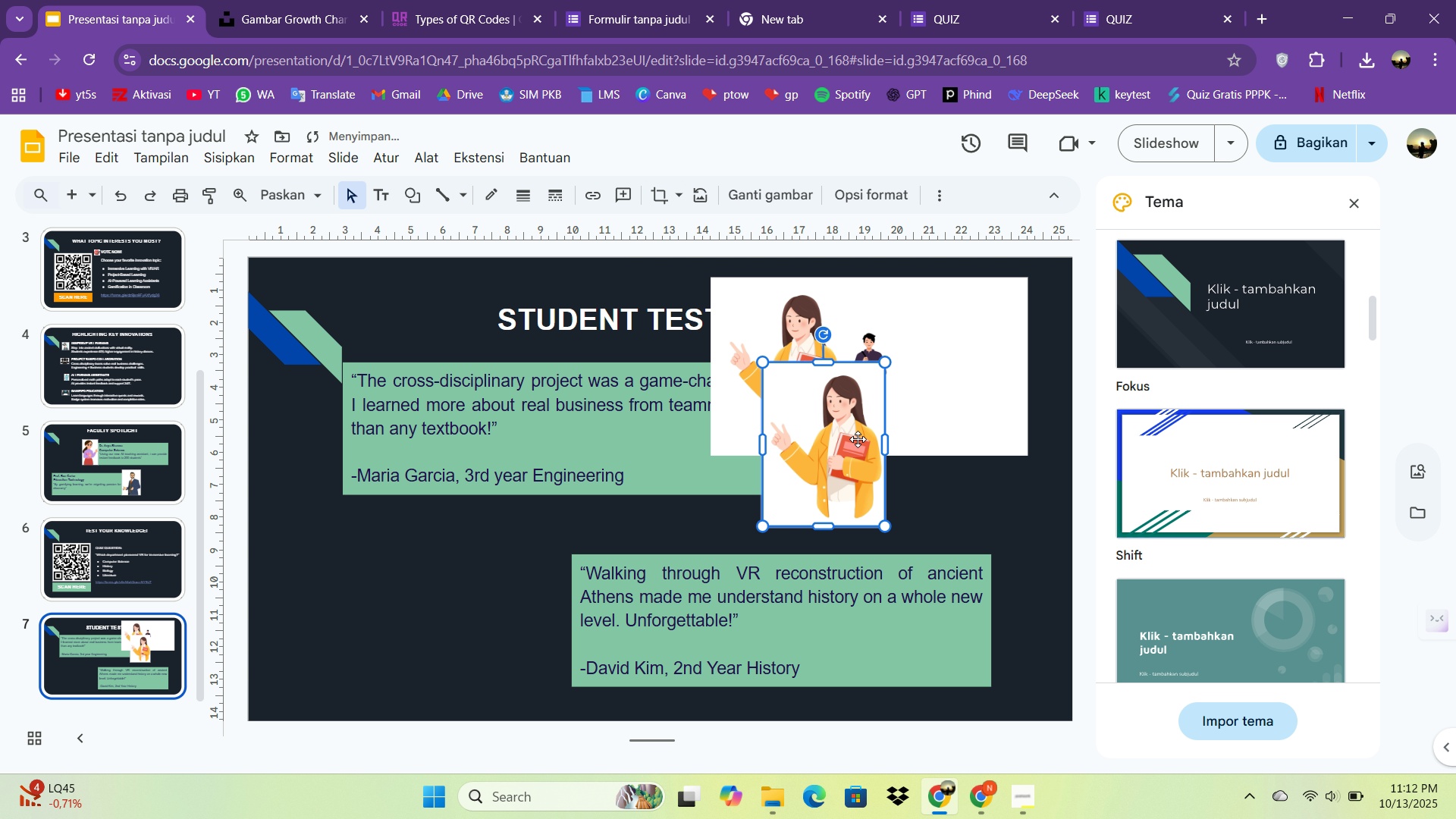 
left_click([858, 439])
 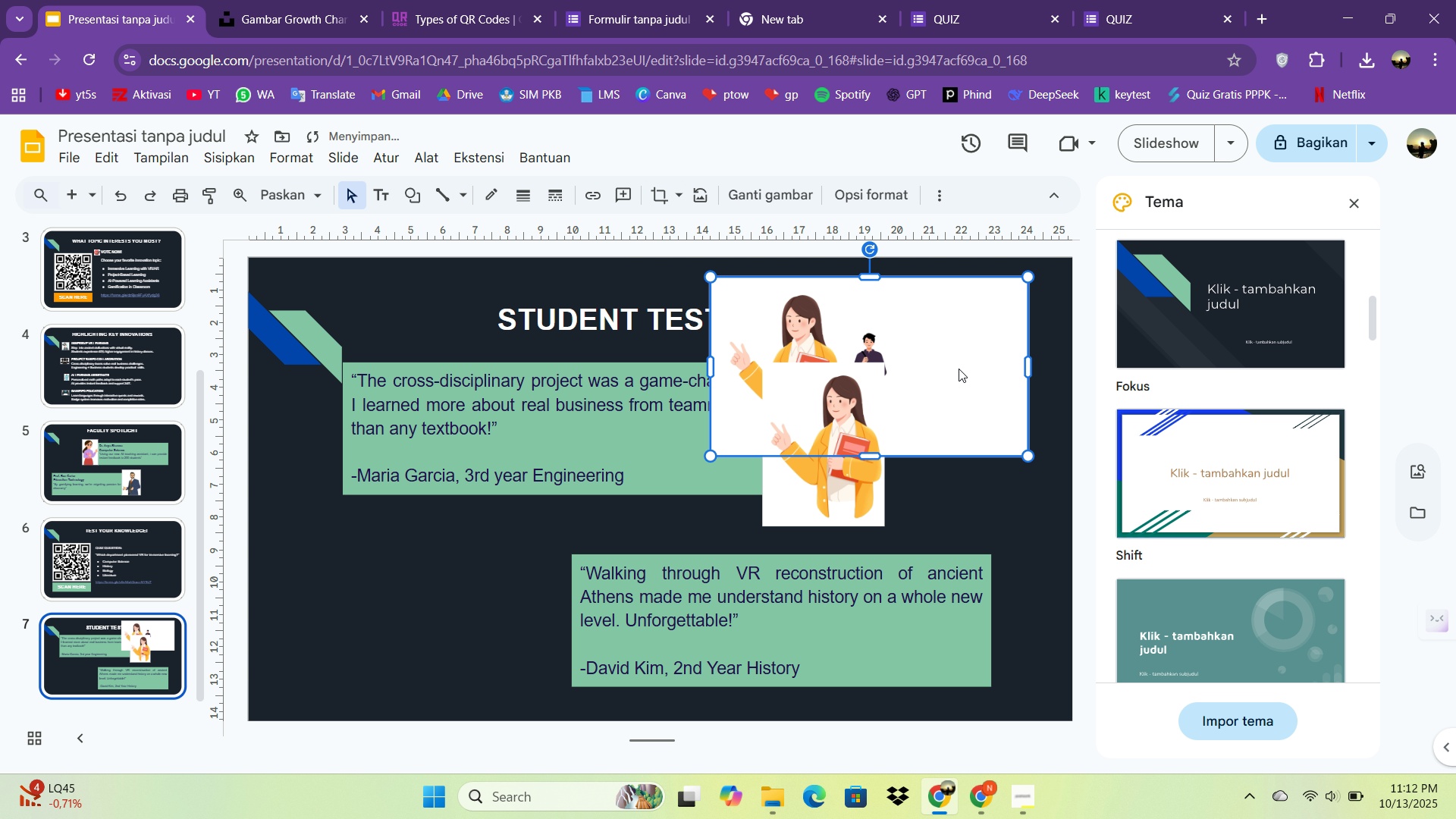 
left_click([959, 369])
 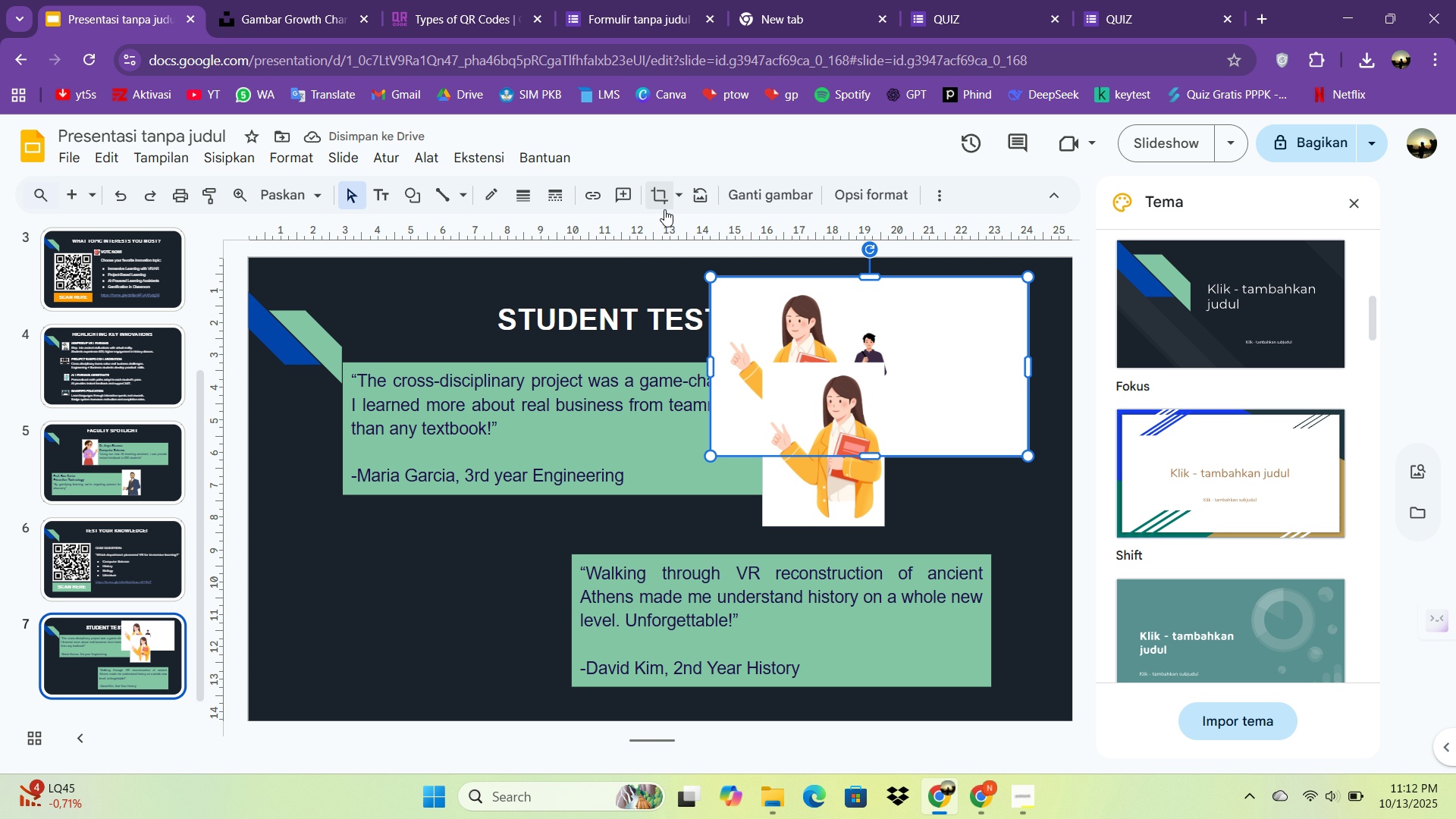 
left_click_drag(start_coordinate=[855, 312], to_coordinate=[447, 465])
 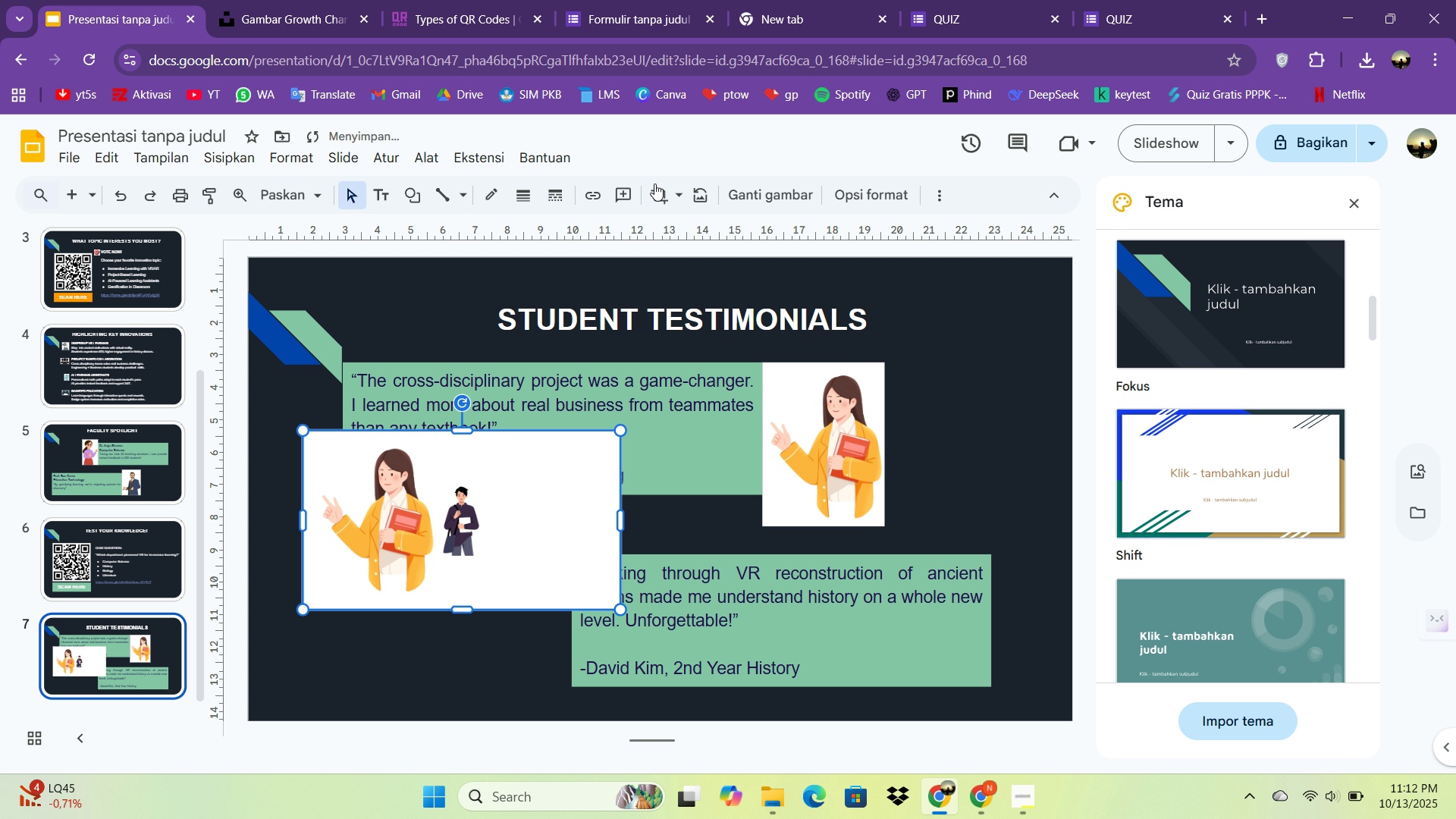 
left_click([654, 184])
 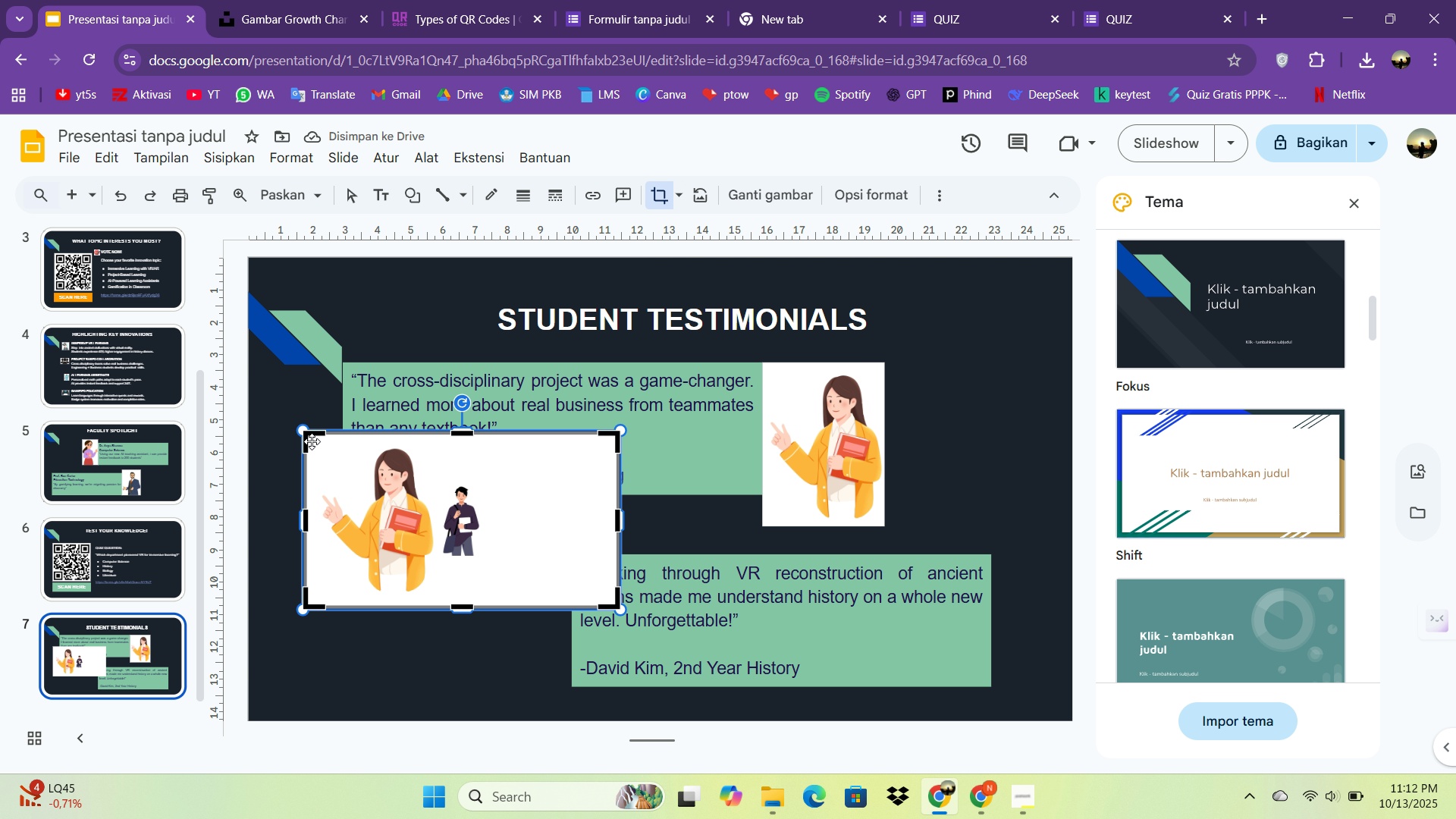 
left_click_drag(start_coordinate=[307, 439], to_coordinate=[436, 478])
 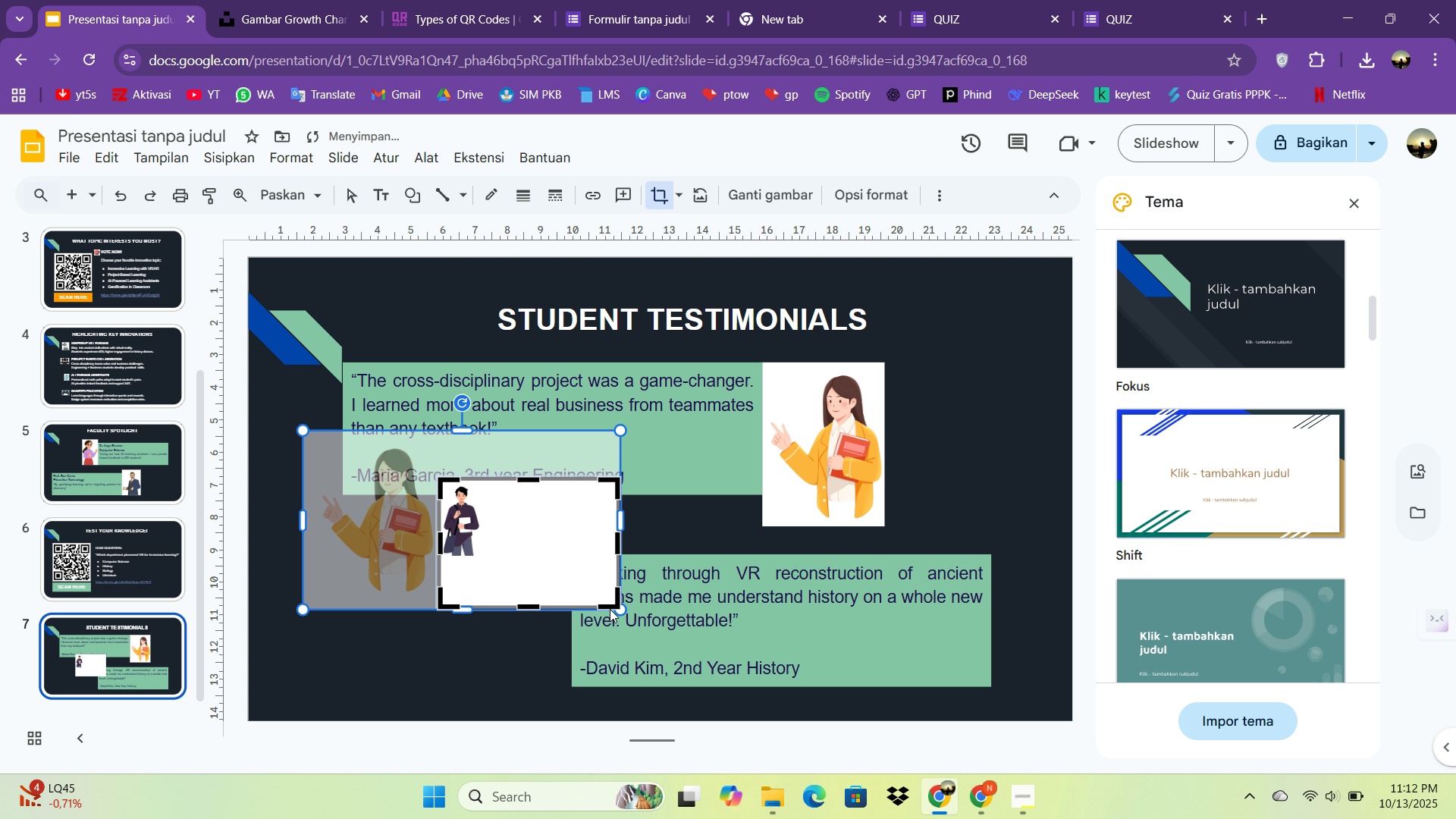 
left_click_drag(start_coordinate=[611, 607], to_coordinate=[482, 557])
 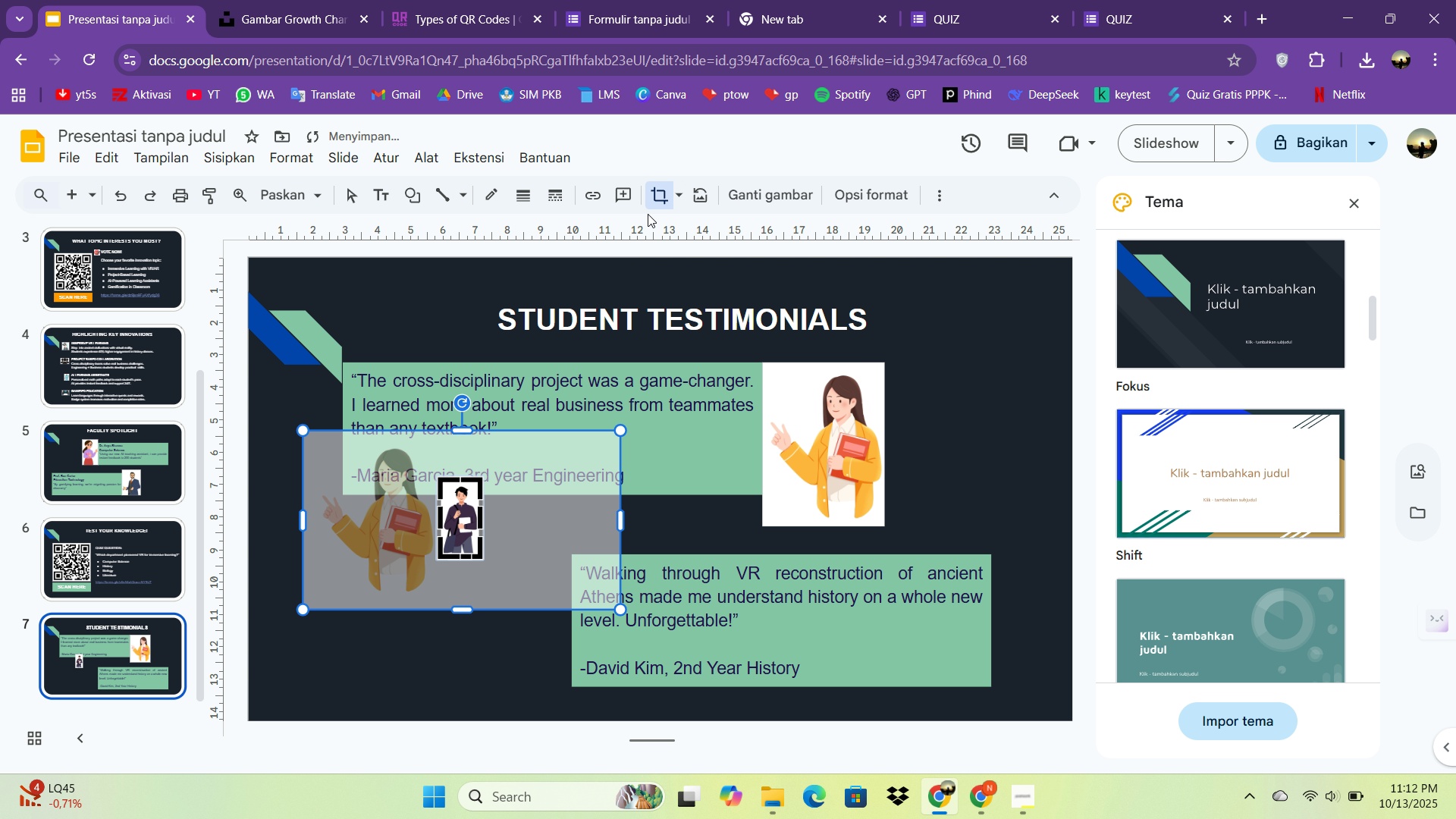 
left_click([653, 201])
 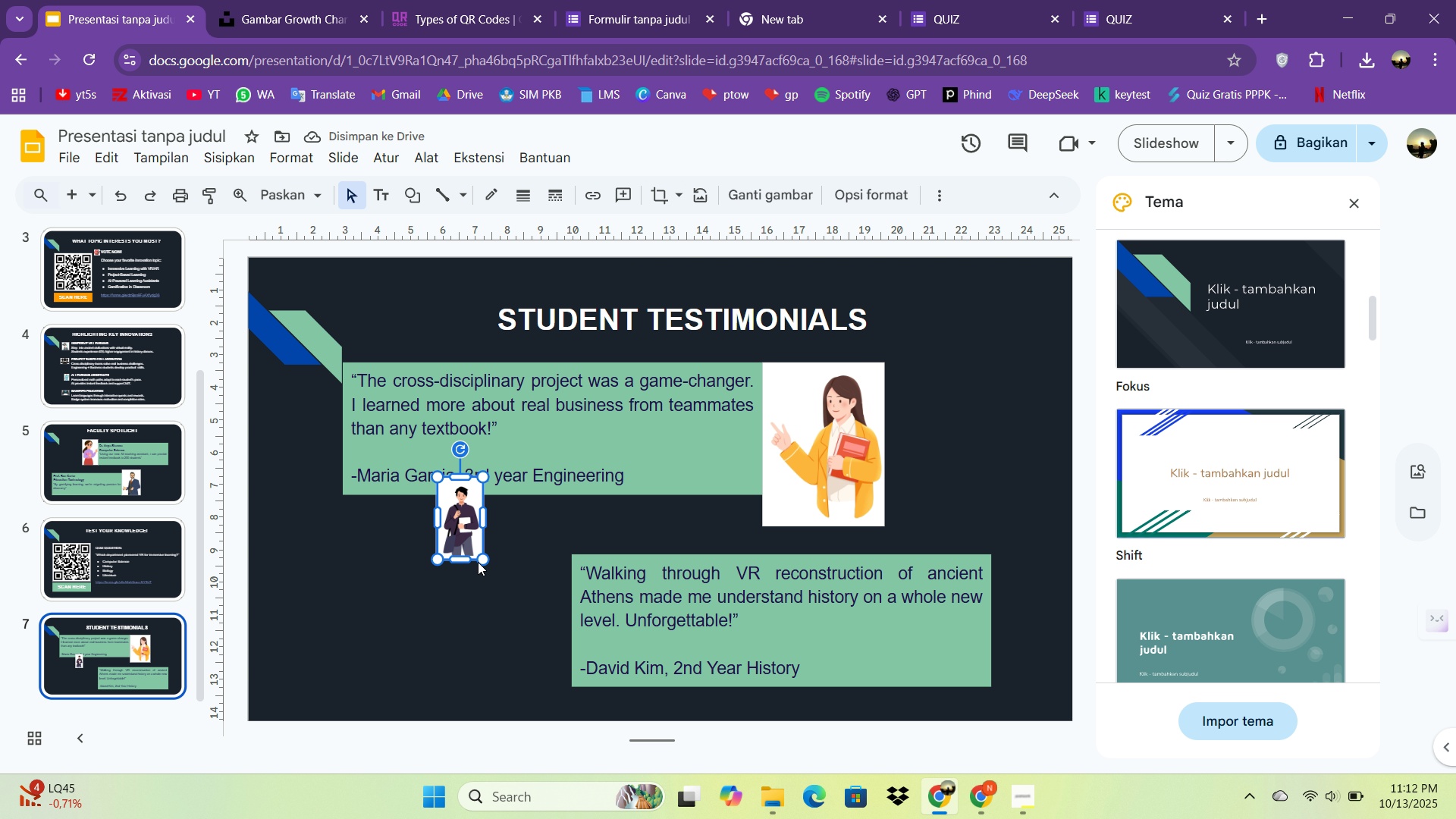 
left_click_drag(start_coordinate=[482, 560], to_coordinate=[535, 622])
 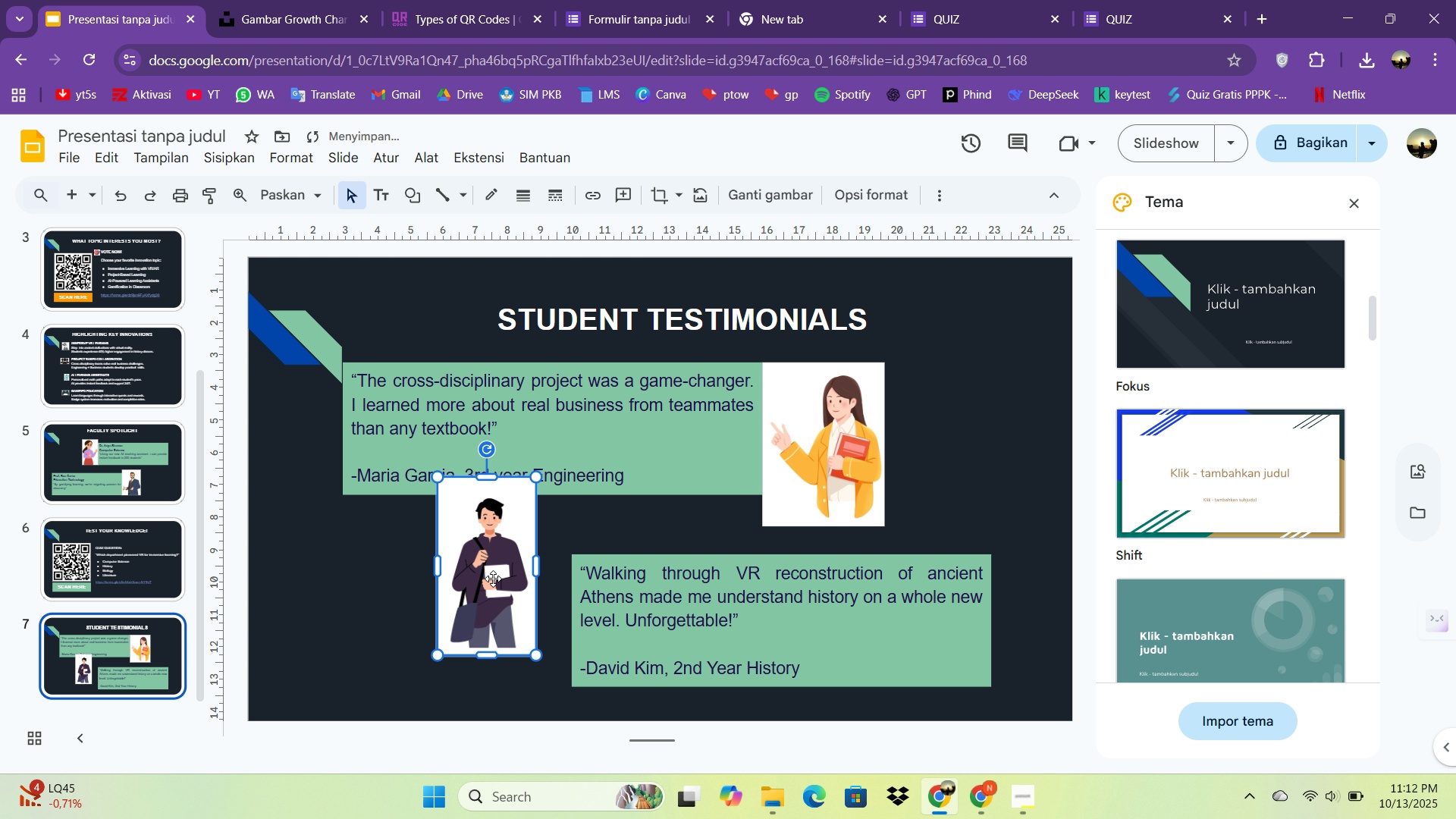 
left_click_drag(start_coordinate=[493, 579], to_coordinate=[521, 631])
 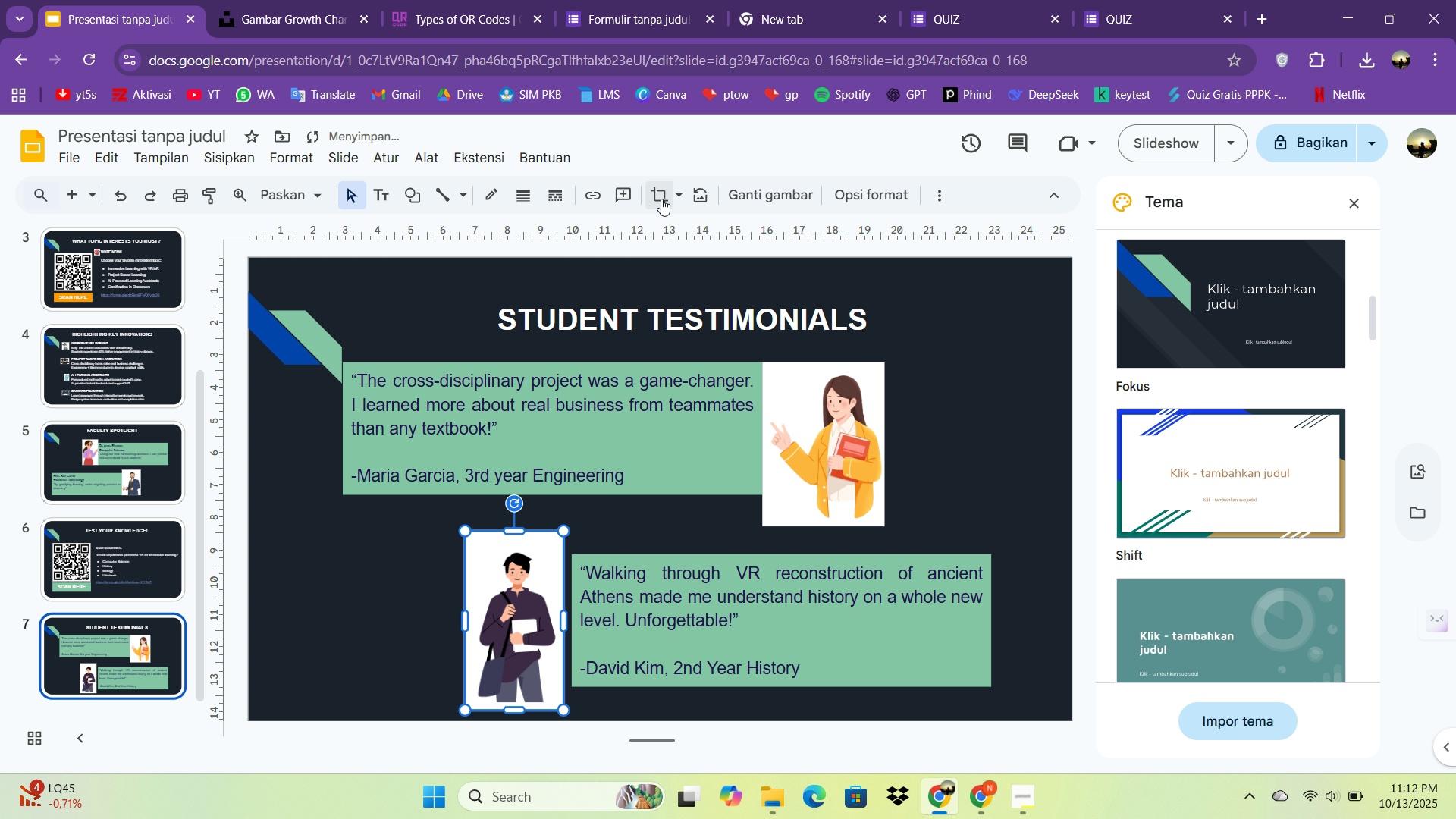 
left_click([661, 199])
 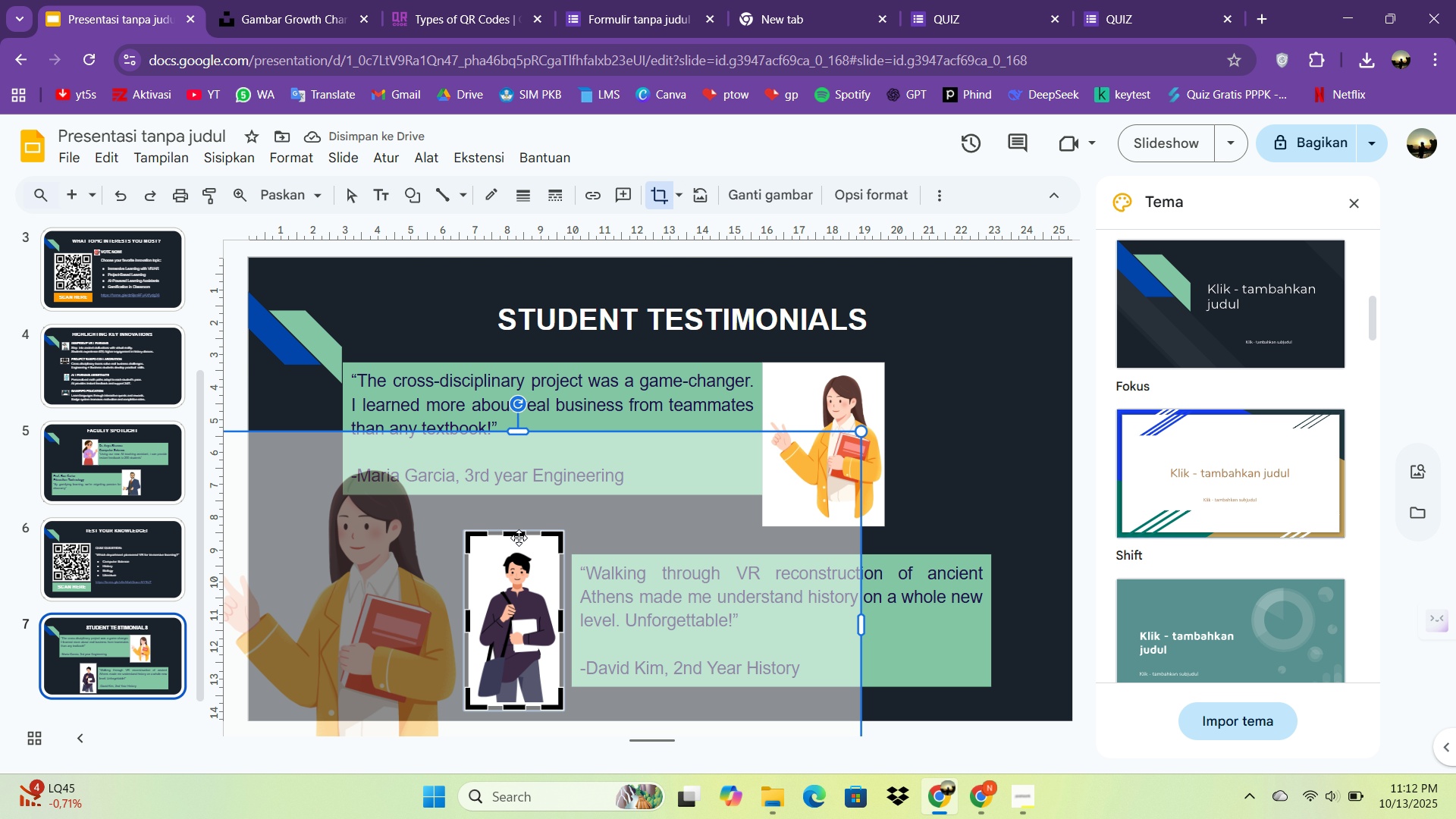 
left_click_drag(start_coordinate=[518, 537], to_coordinate=[519, 548])
 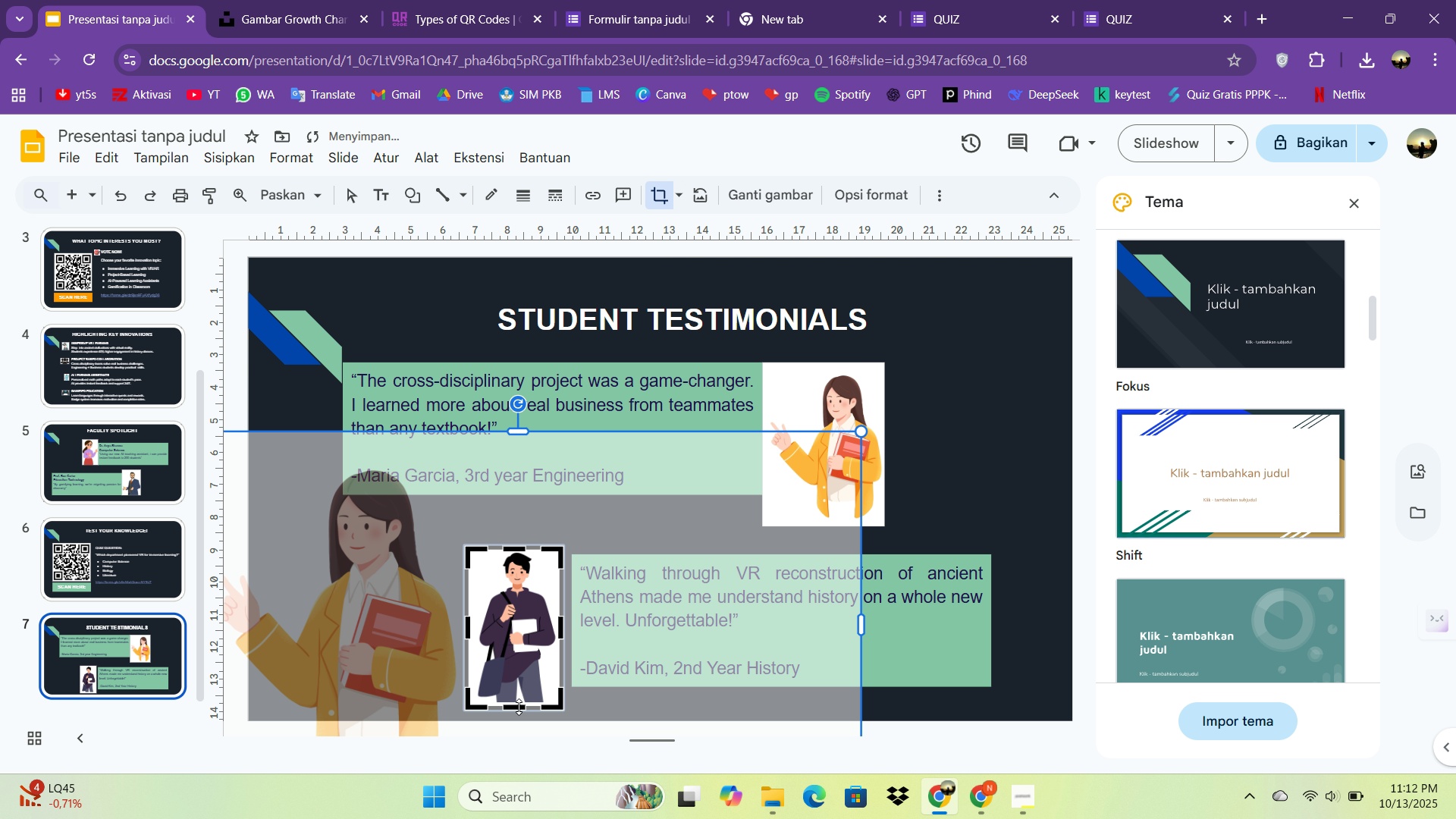 
left_click_drag(start_coordinate=[507, 708], to_coordinate=[504, 688])
 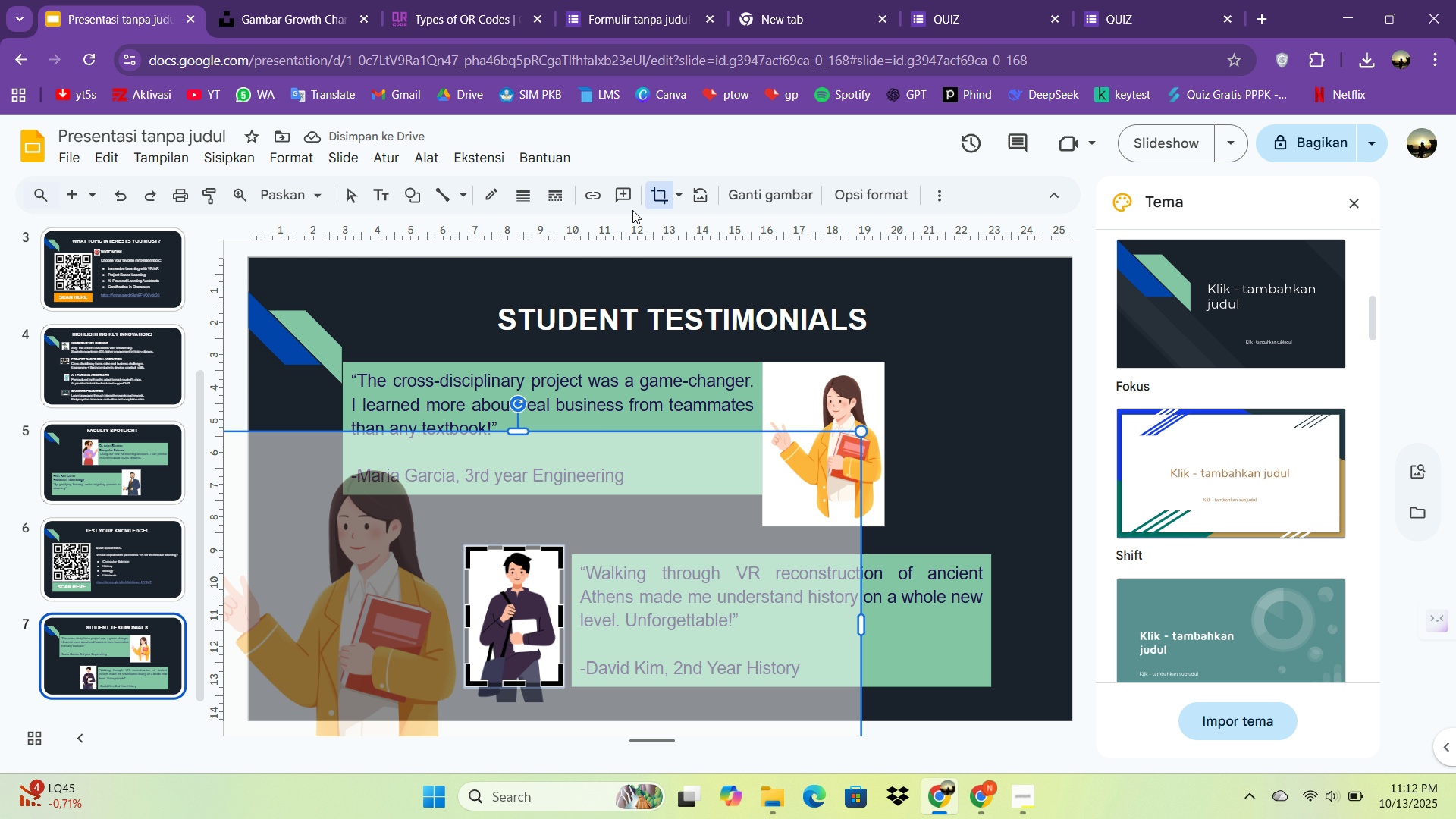 
left_click([647, 199])
 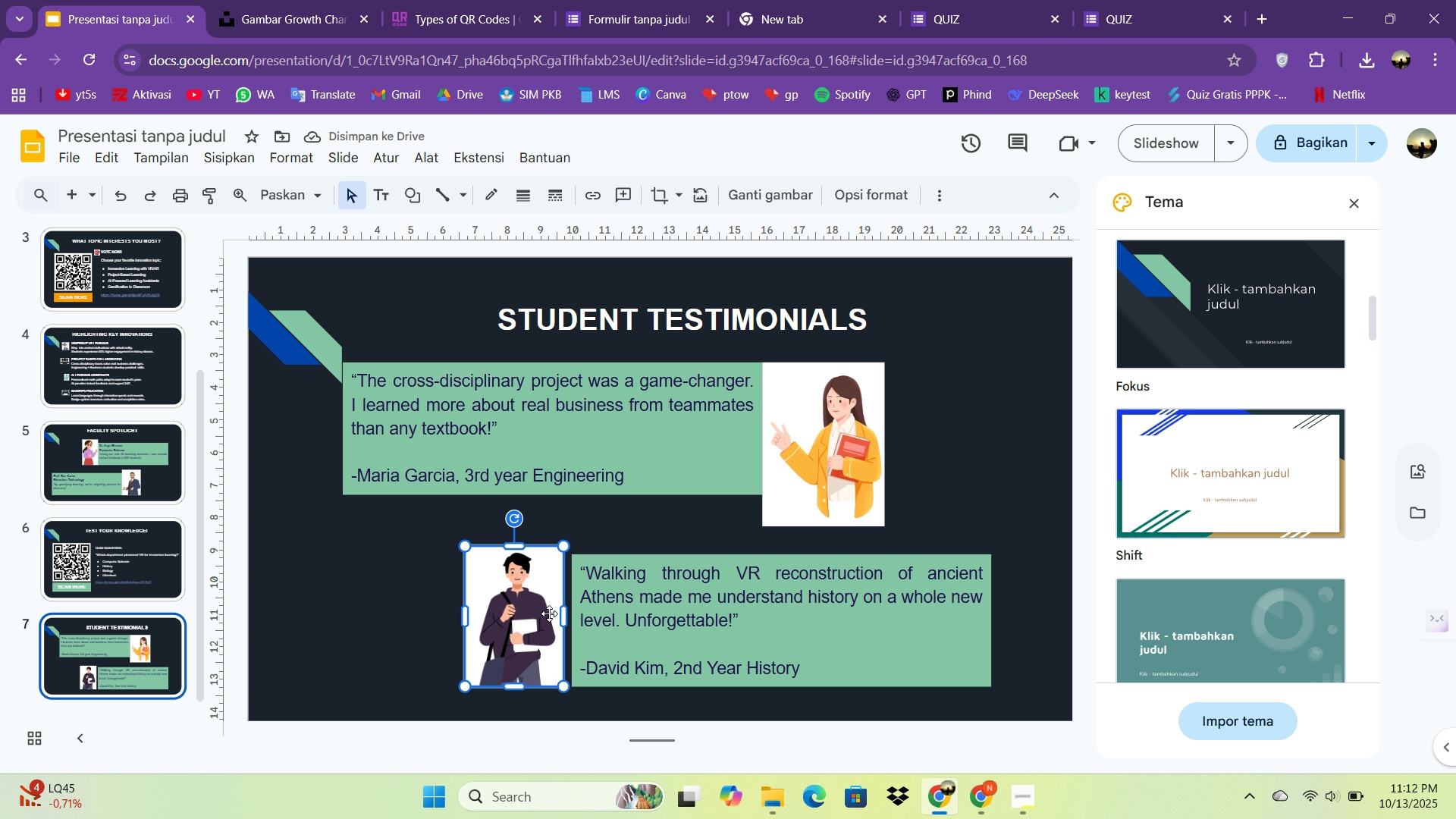 
left_click_drag(start_coordinate=[544, 615], to_coordinate=[553, 612])
 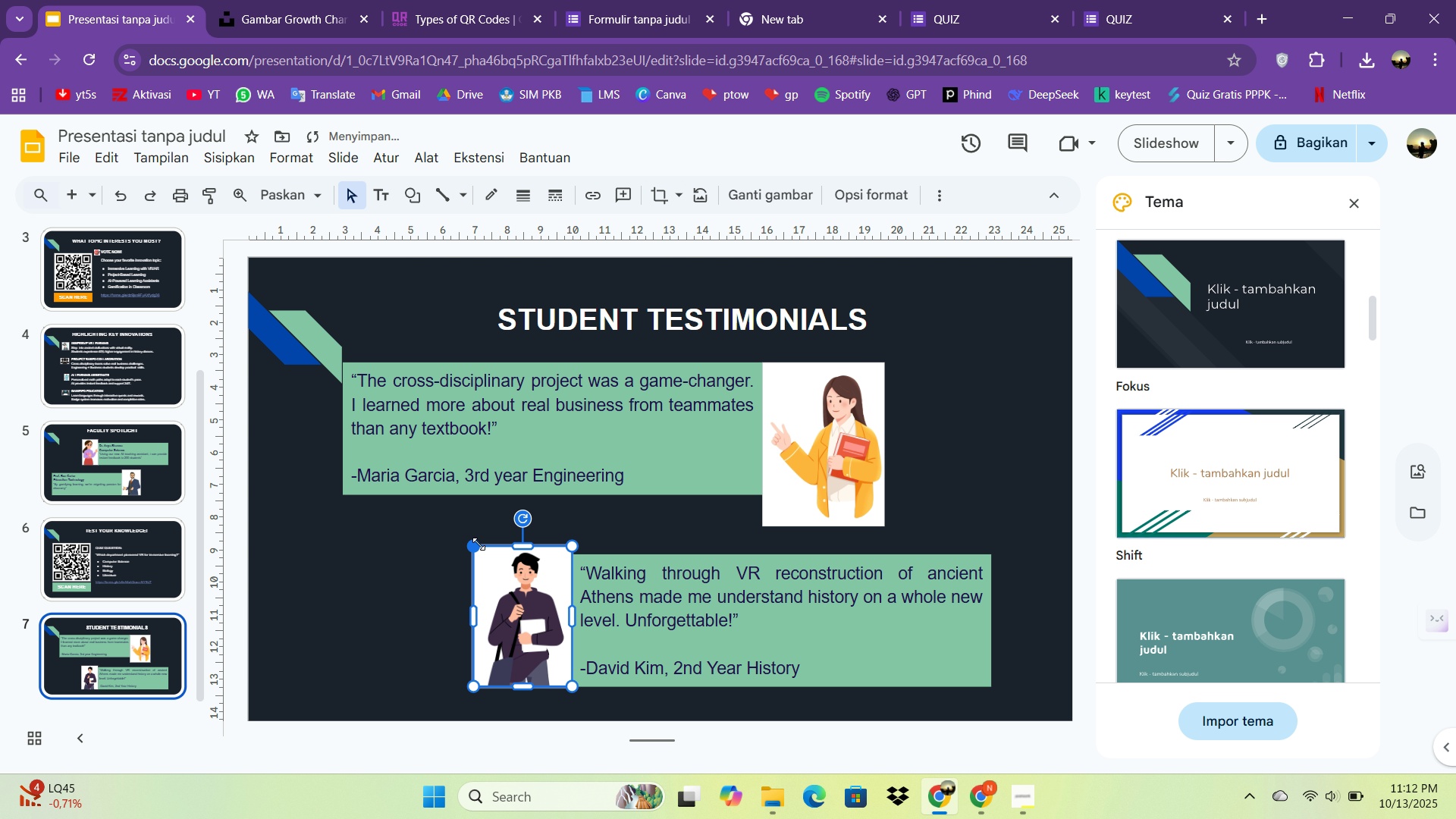 
left_click_drag(start_coordinate=[479, 544], to_coordinate=[460, 537])
 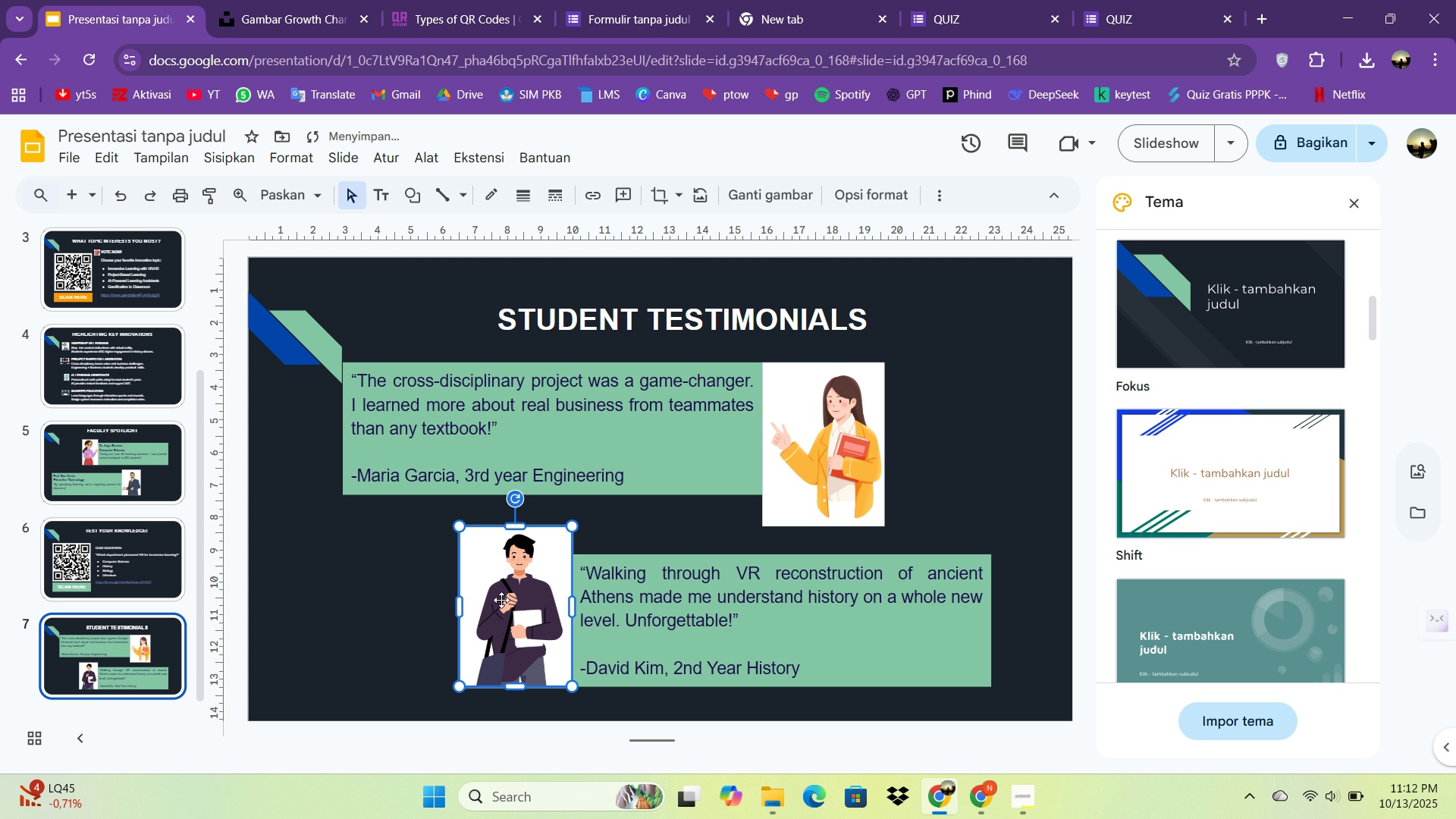 
left_click_drag(start_coordinate=[505, 603], to_coordinate=[804, 442])
 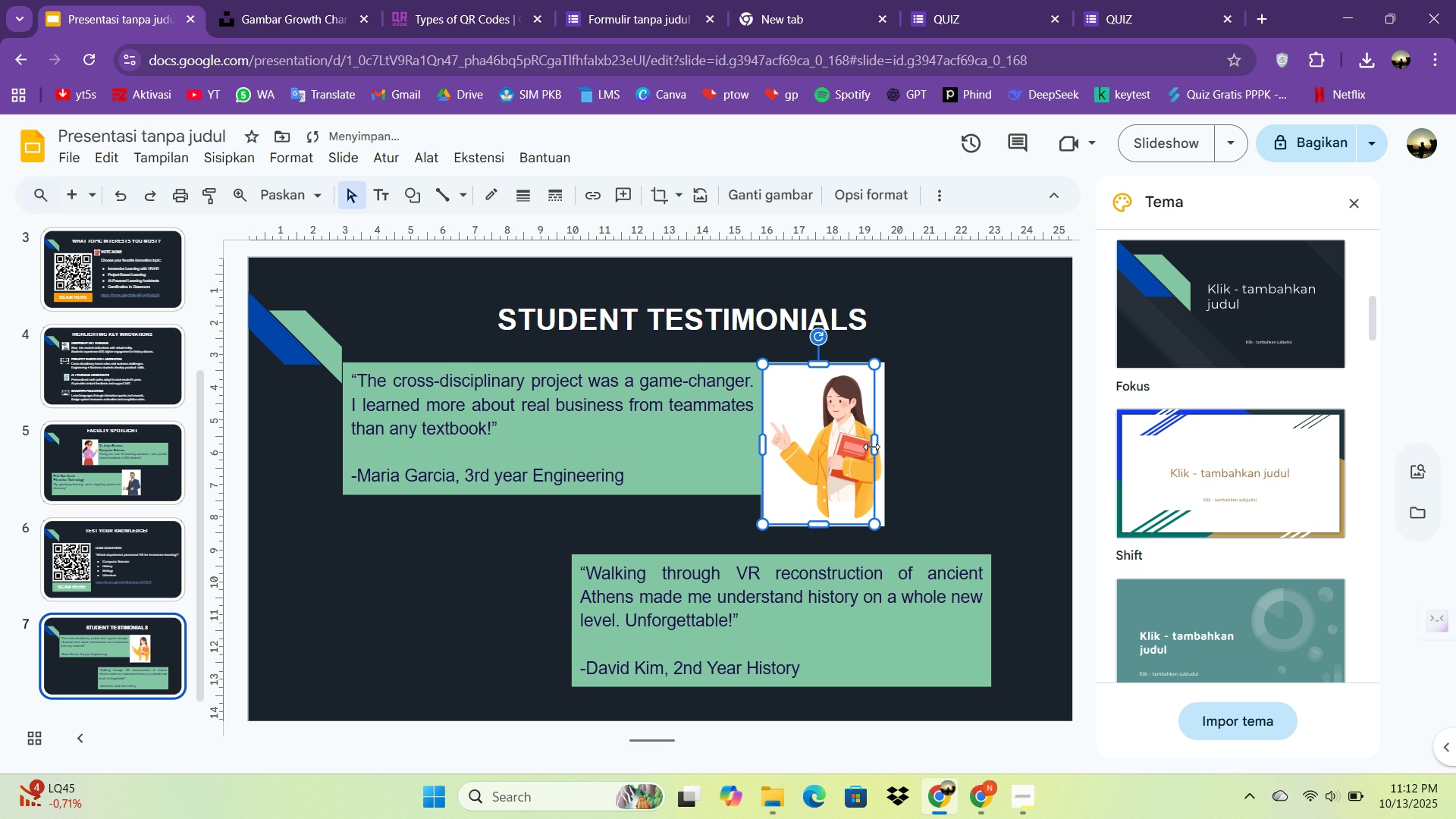 
left_click_drag(start_coordinate=[874, 444], to_coordinate=[886, 446])
 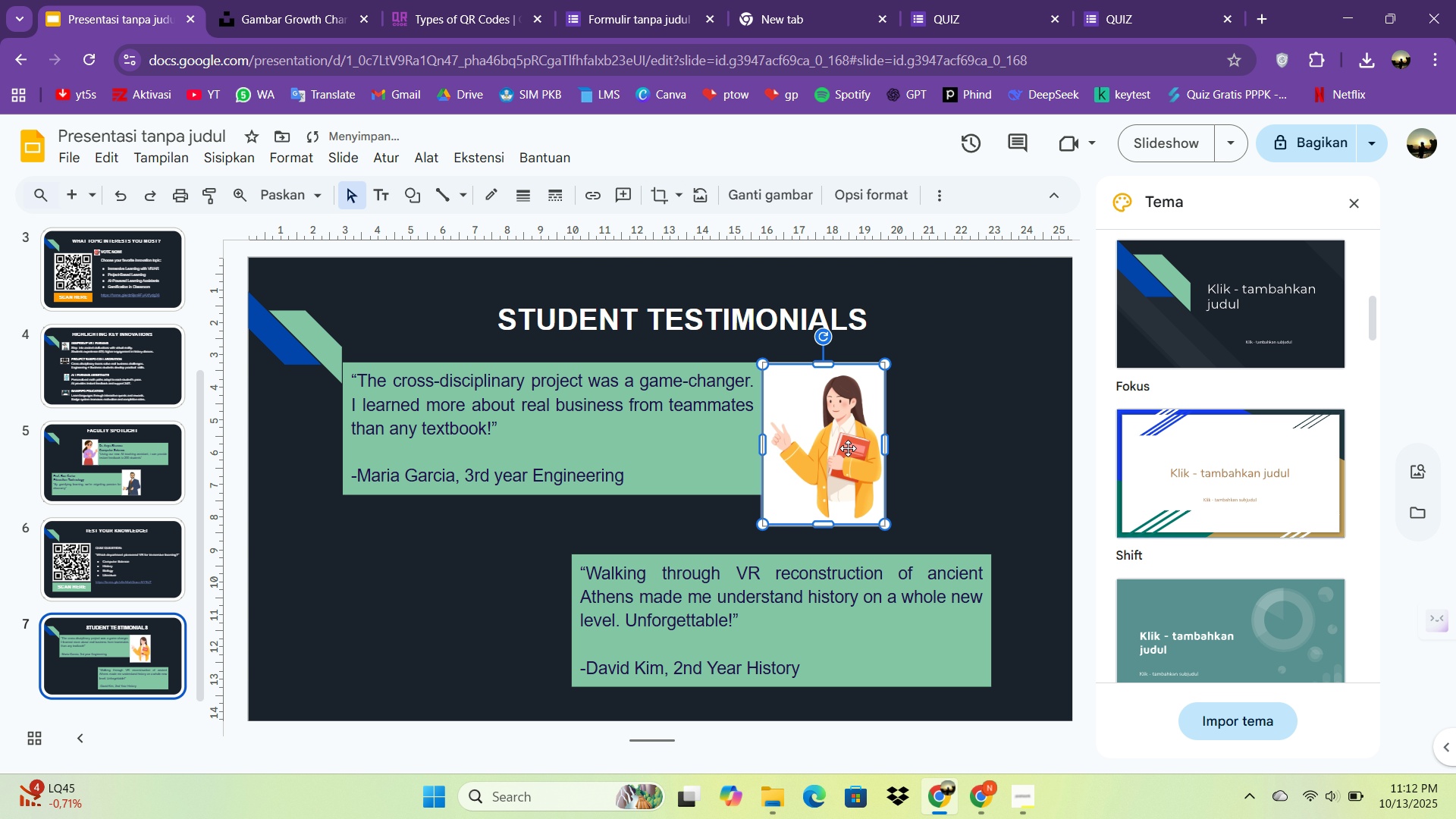 
left_click_drag(start_coordinate=[848, 448], to_coordinate=[534, 609])
 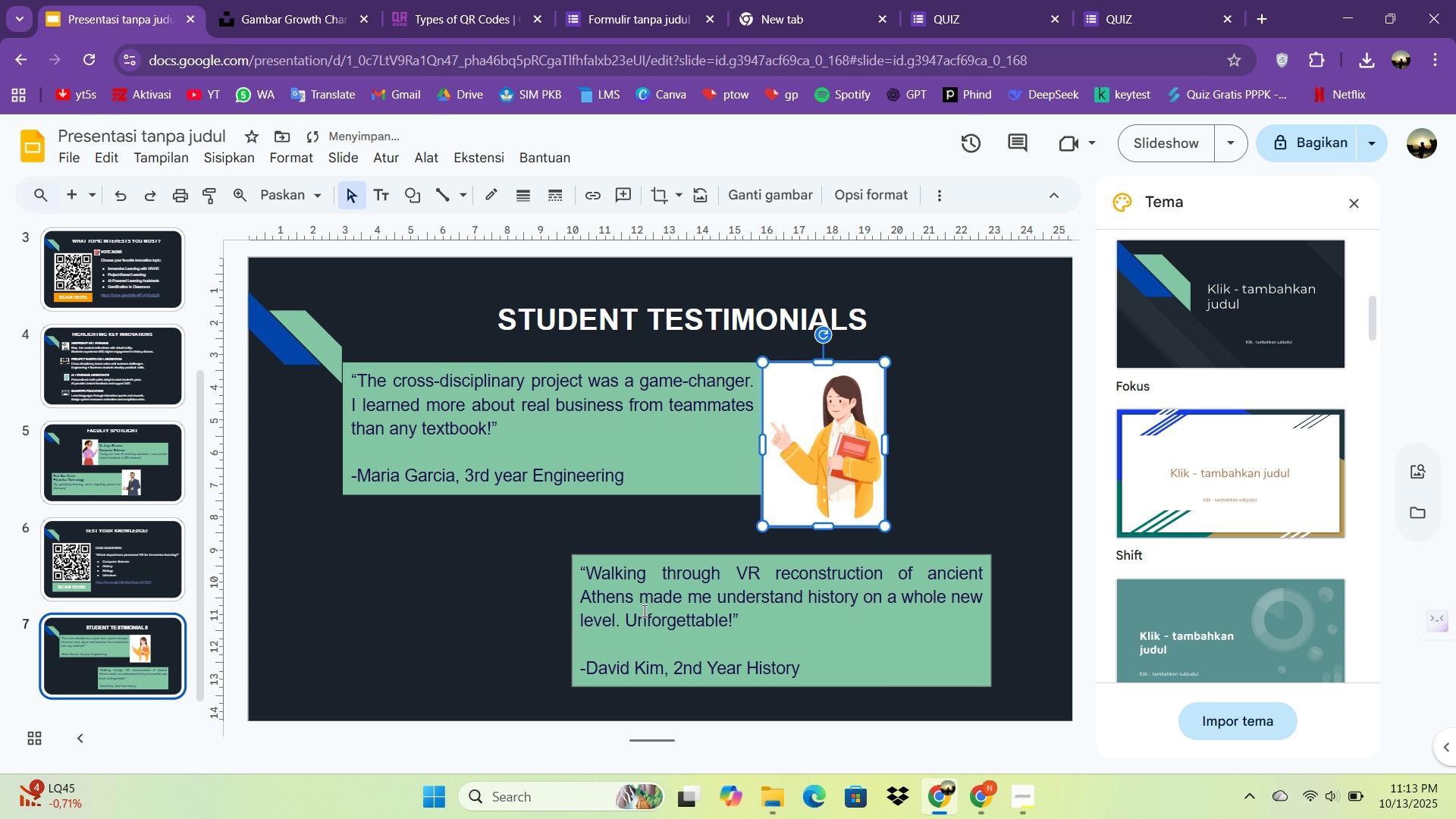 
key(Control+Z)
 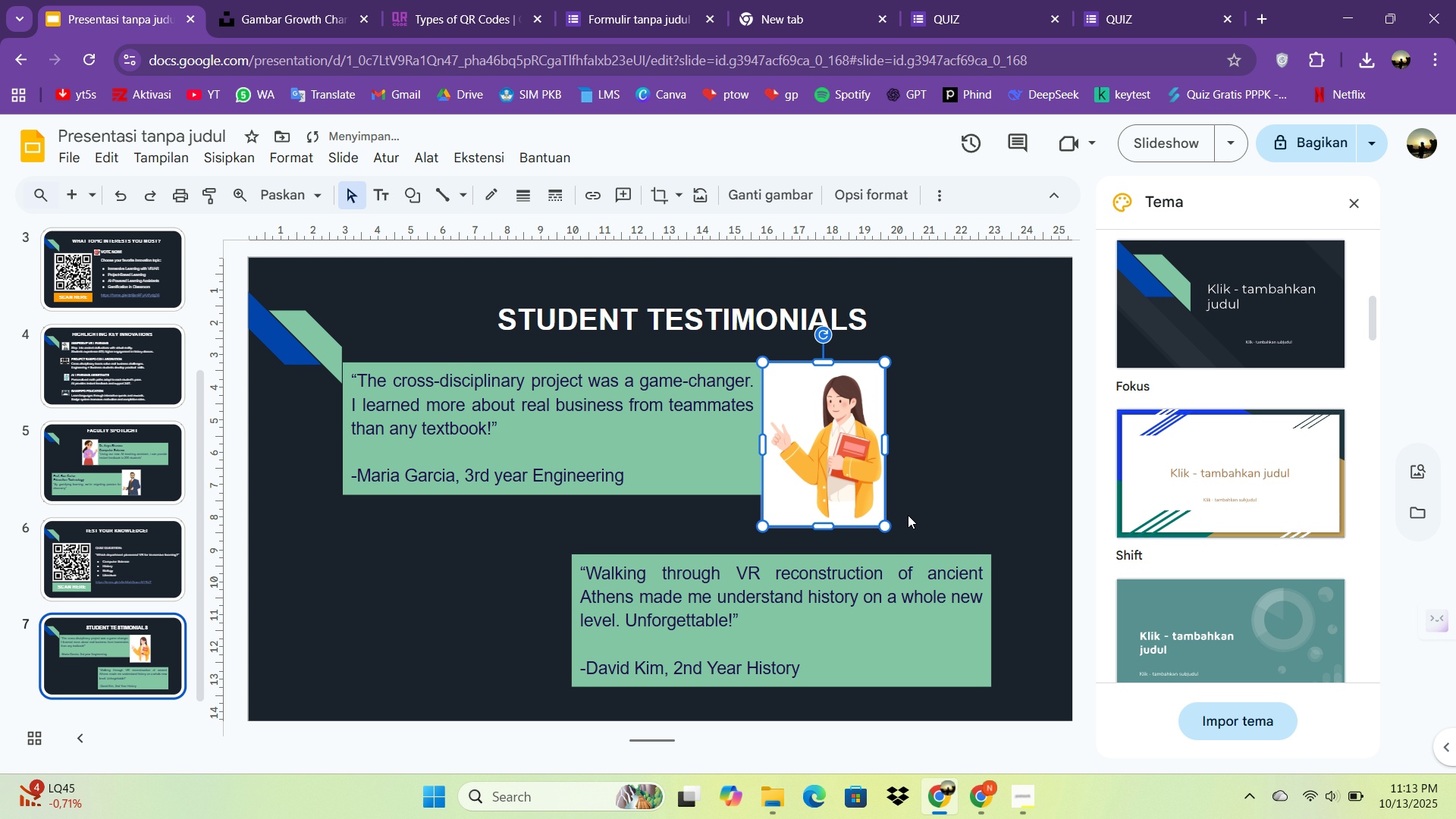 
left_click_drag(start_coordinate=[785, 469], to_coordinate=[911, 496])
 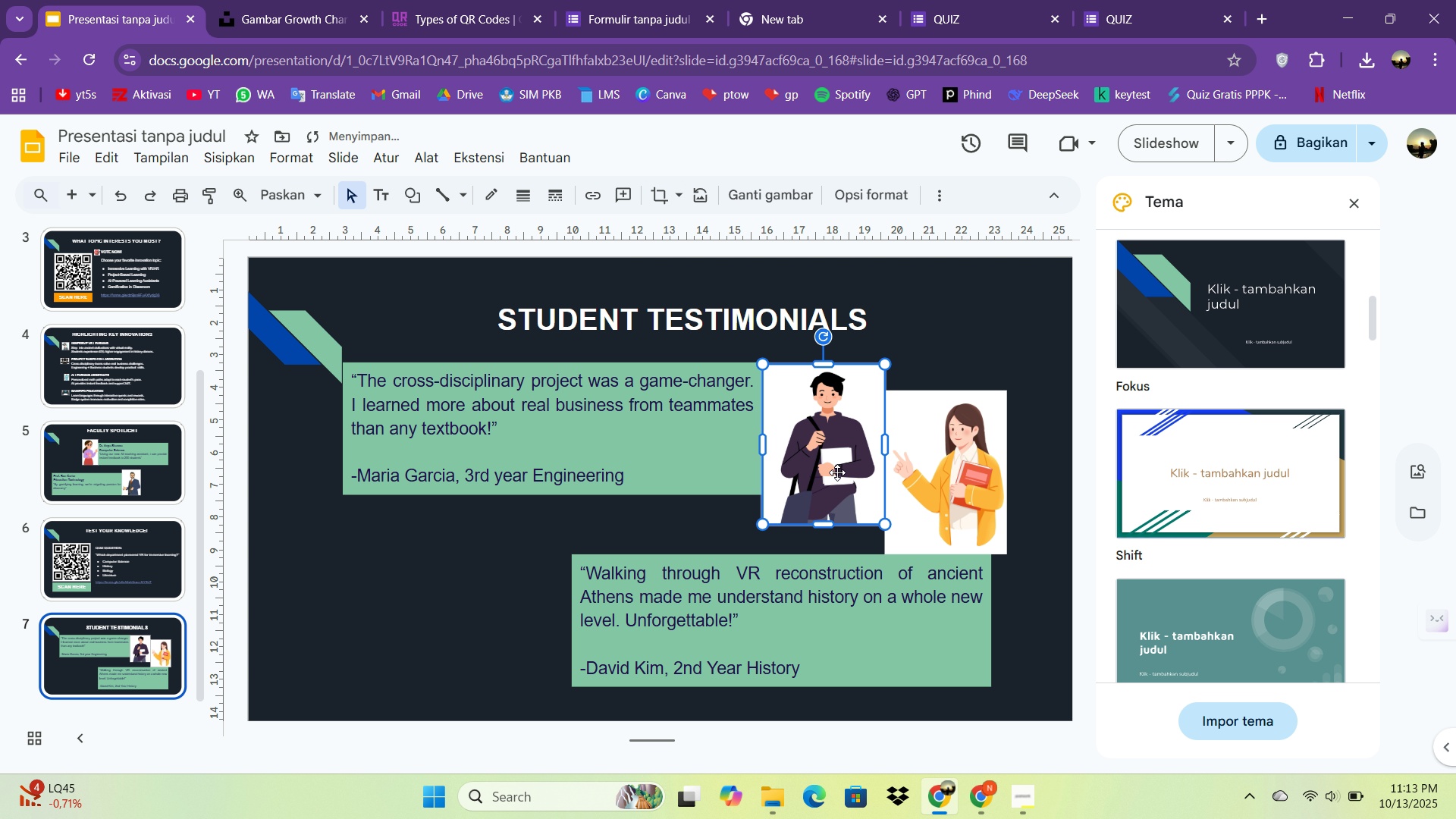 
left_click_drag(start_coordinate=[843, 472], to_coordinate=[529, 633])
 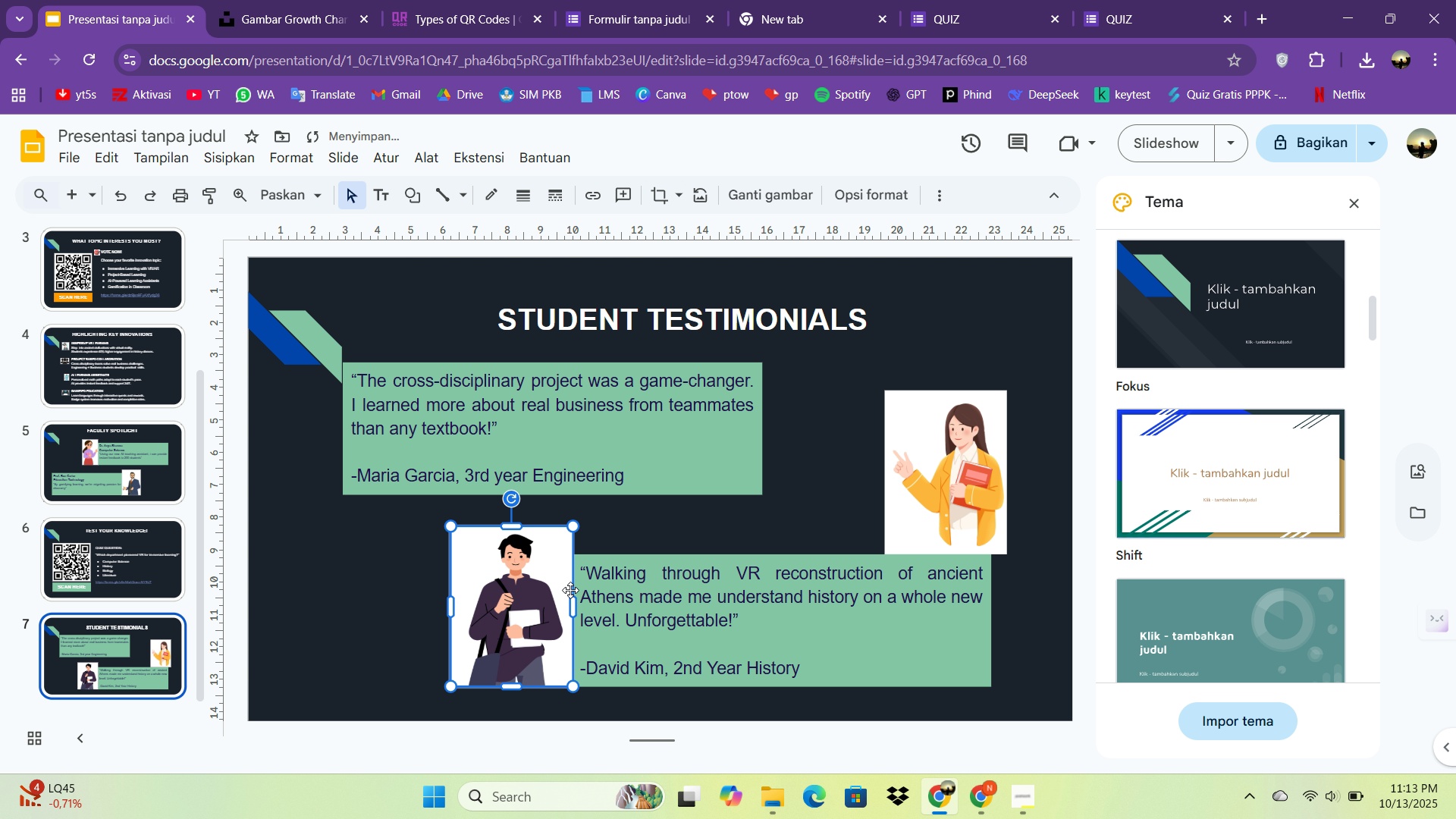 
key(ArrowRight)
 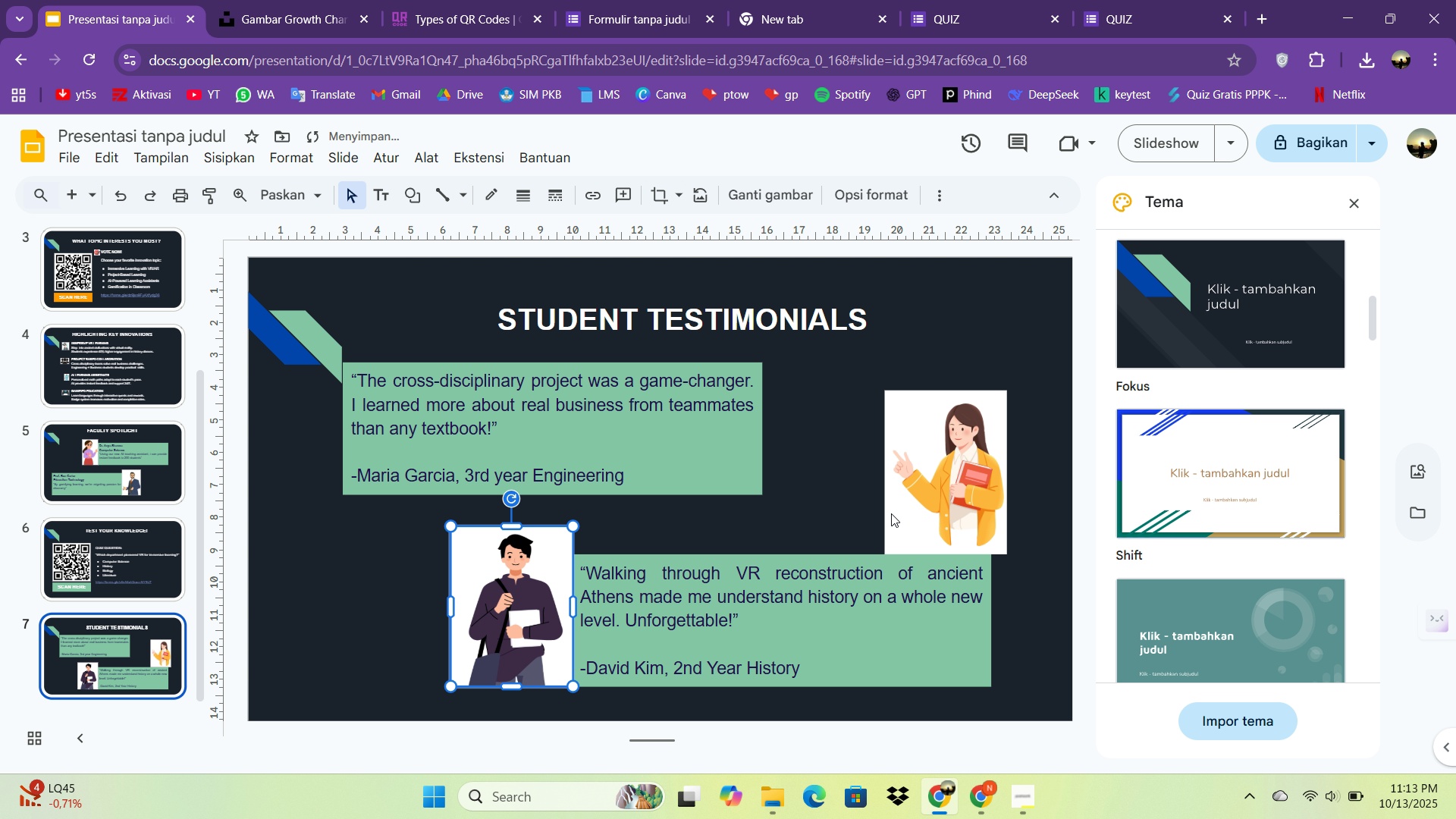 
left_click_drag(start_coordinate=[906, 494], to_coordinate=[784, 466])
 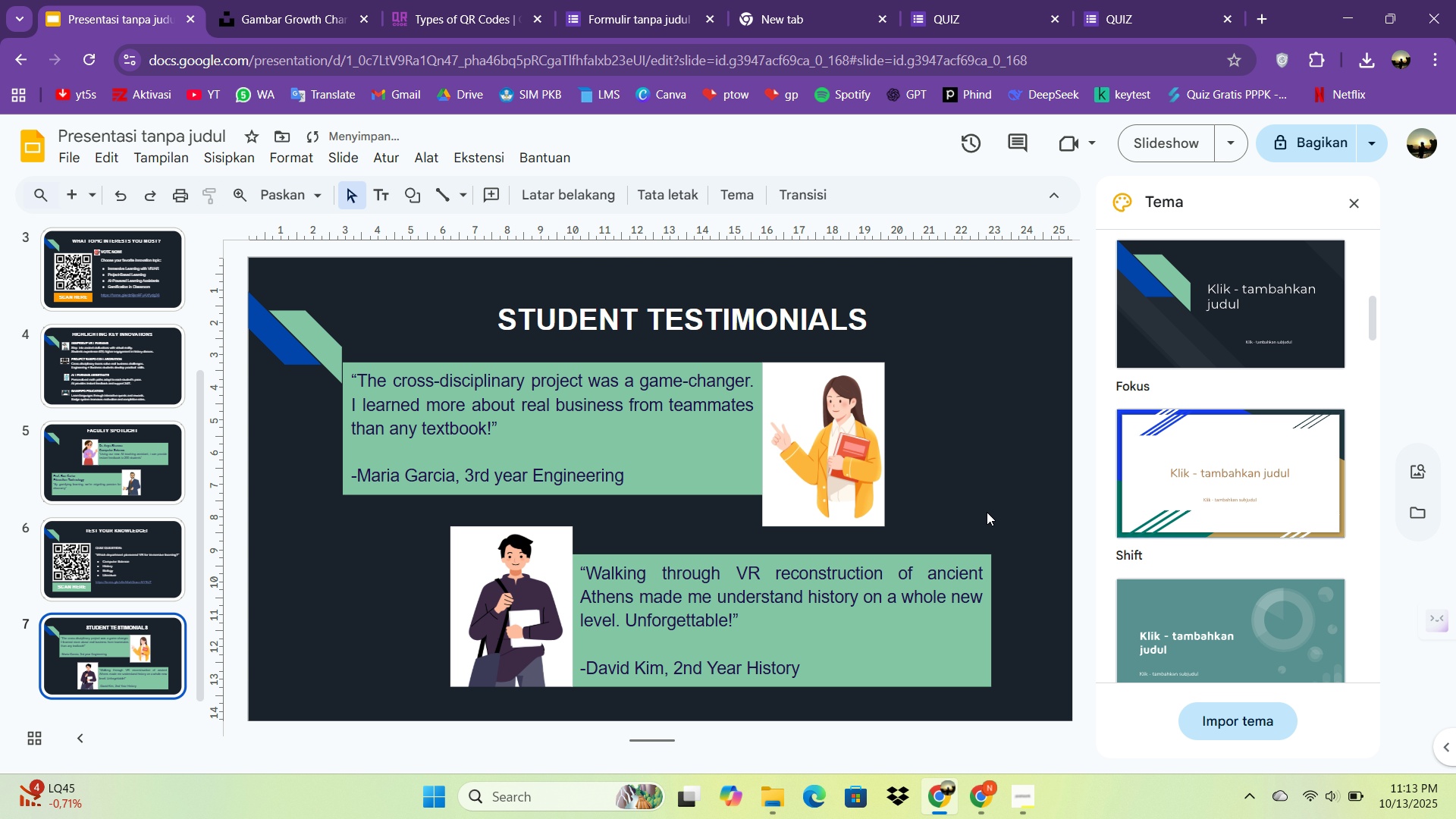 
left_click([987, 512])
 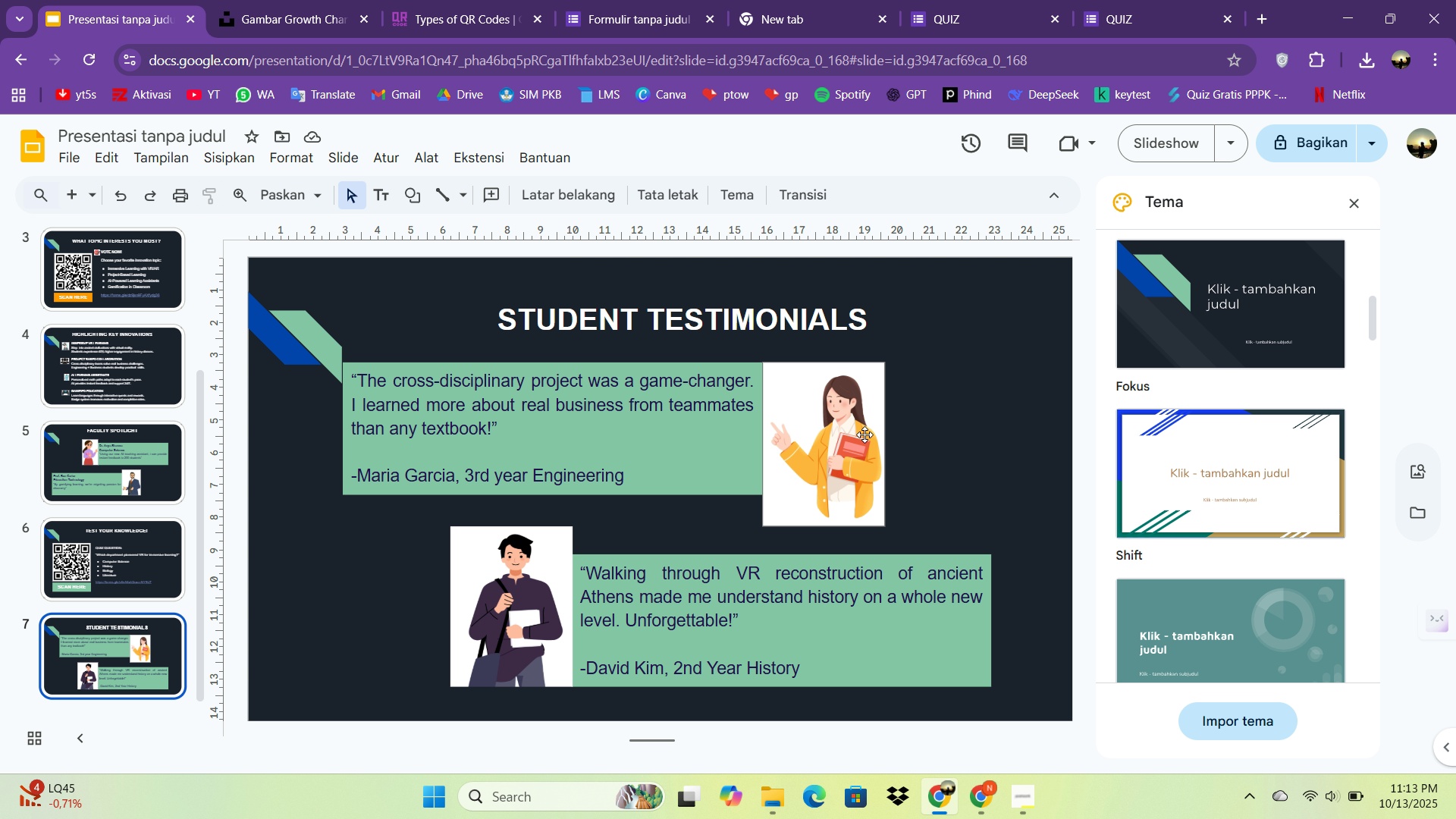 
wait(5.43)
 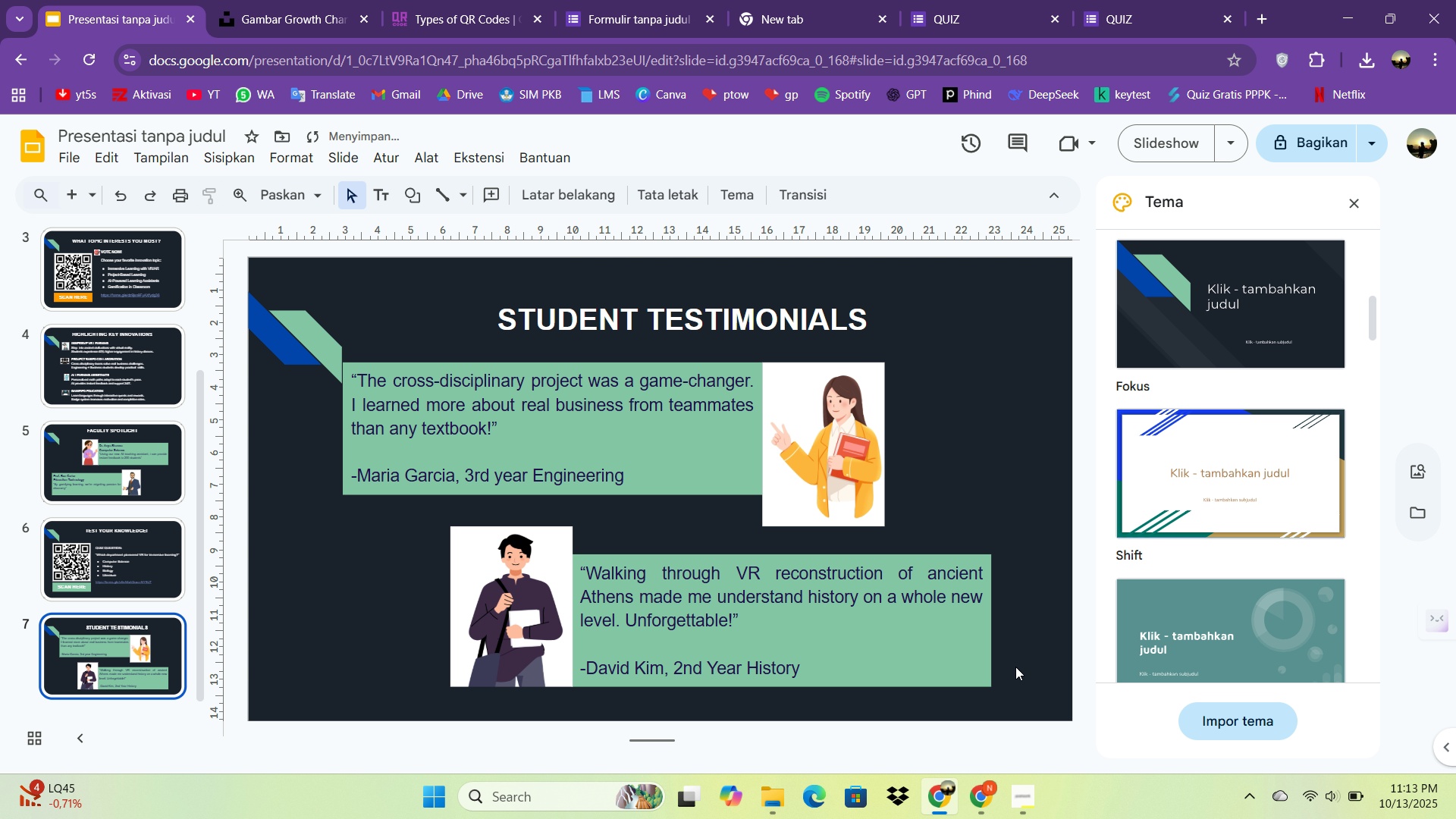 
left_click([869, 406])
 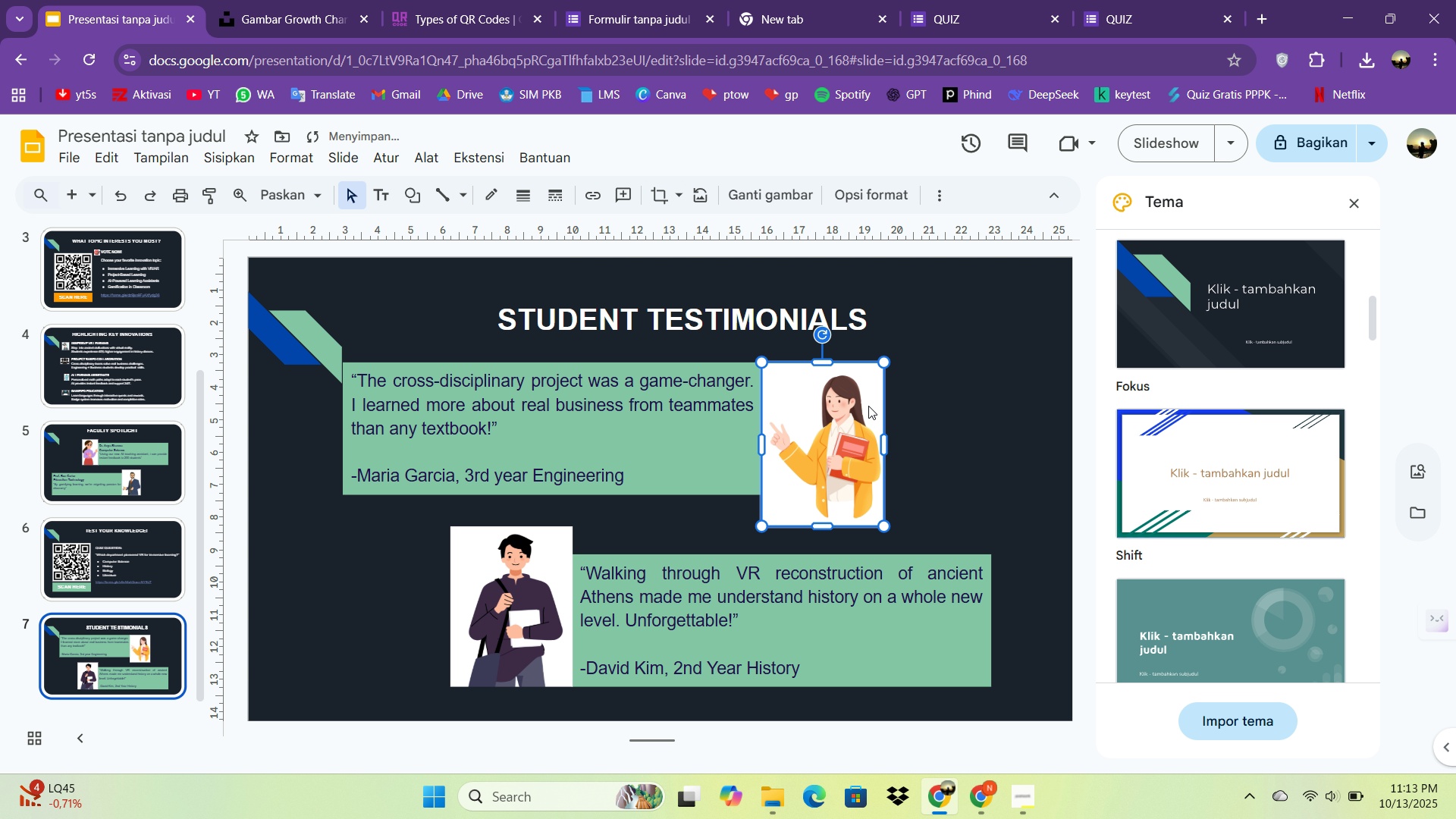 
key(ArrowLeft)
 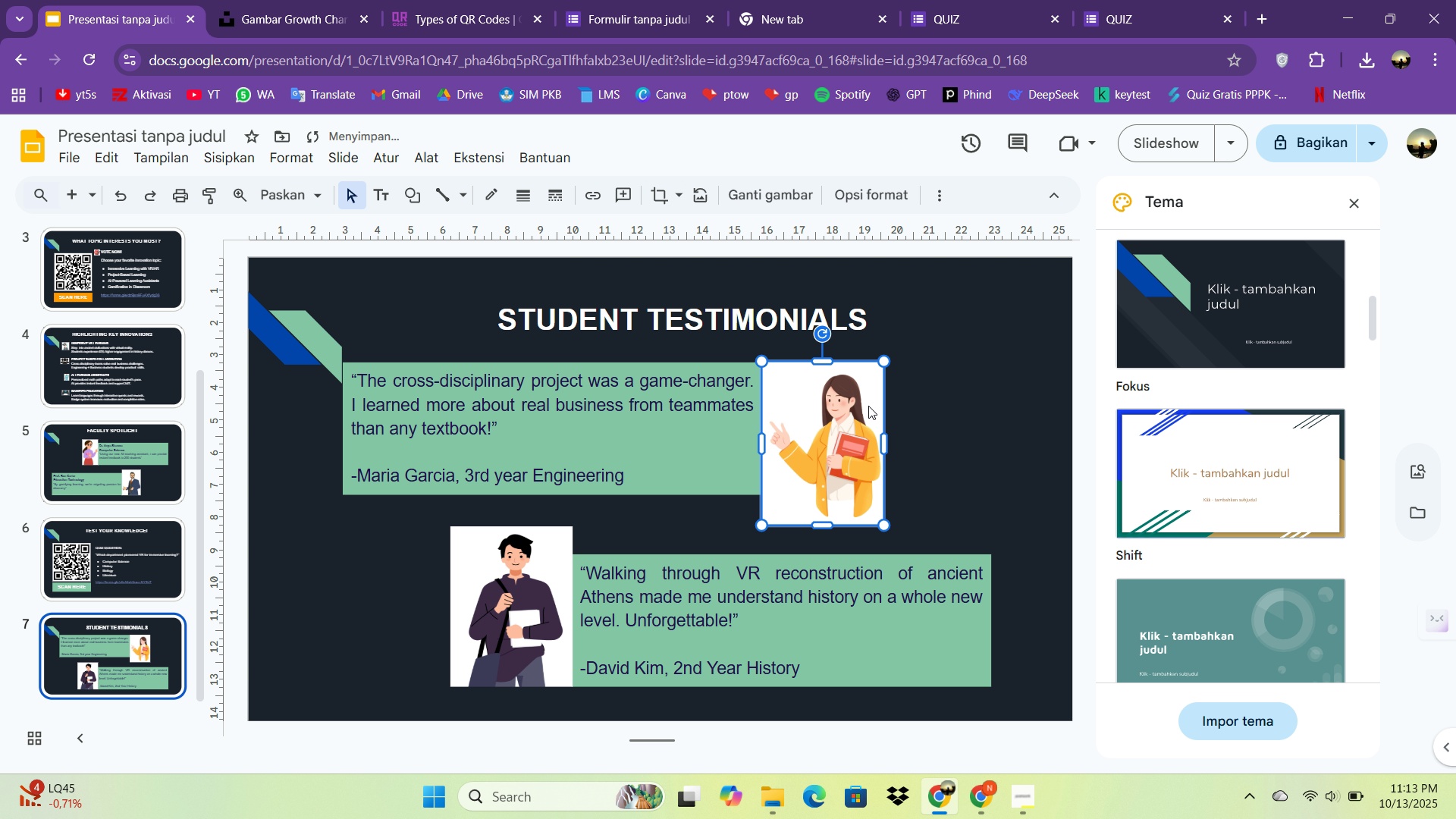 
hold_key(key=ArrowUp, duration=1.02)
 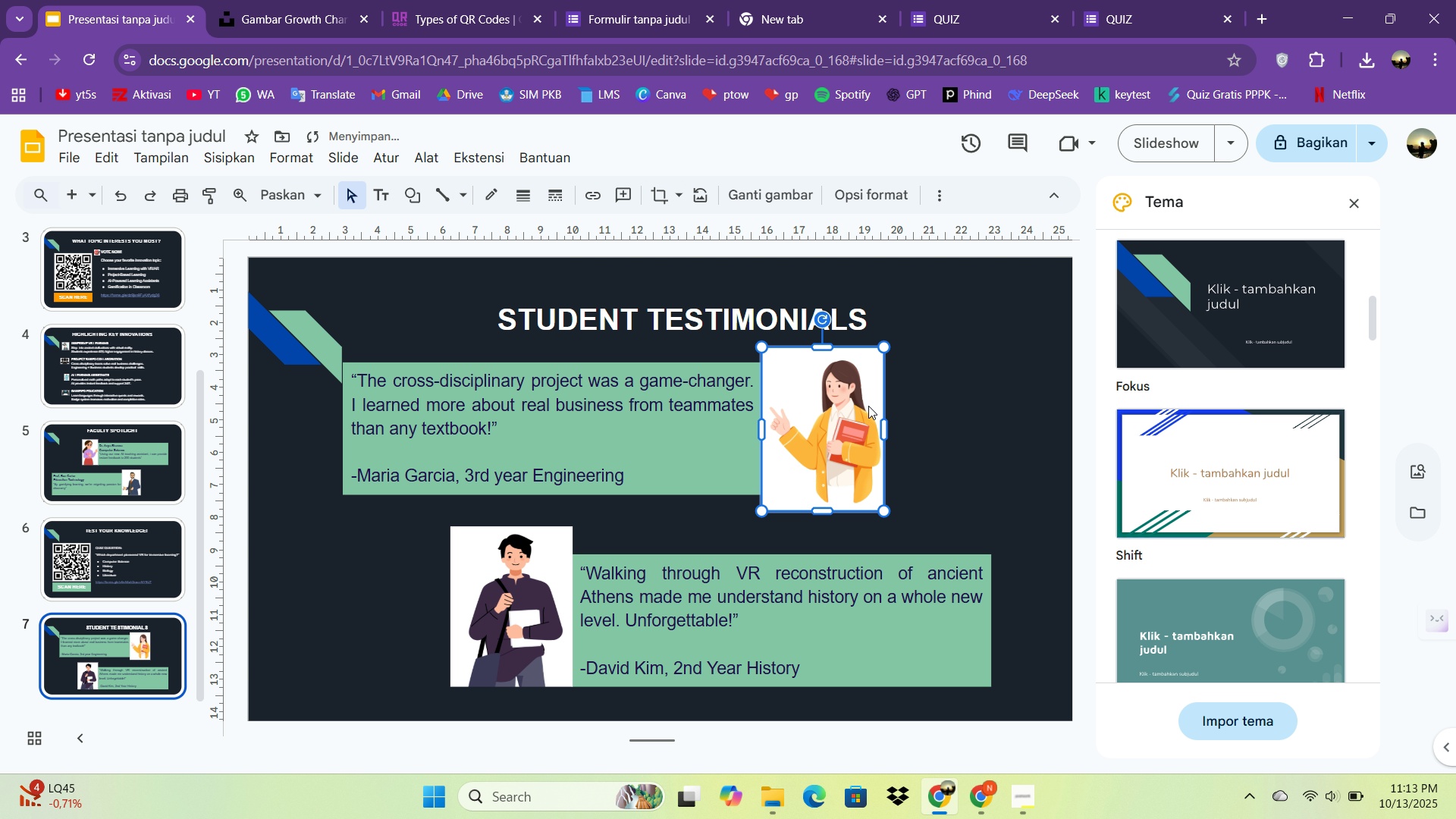 
key(ArrowUp)
 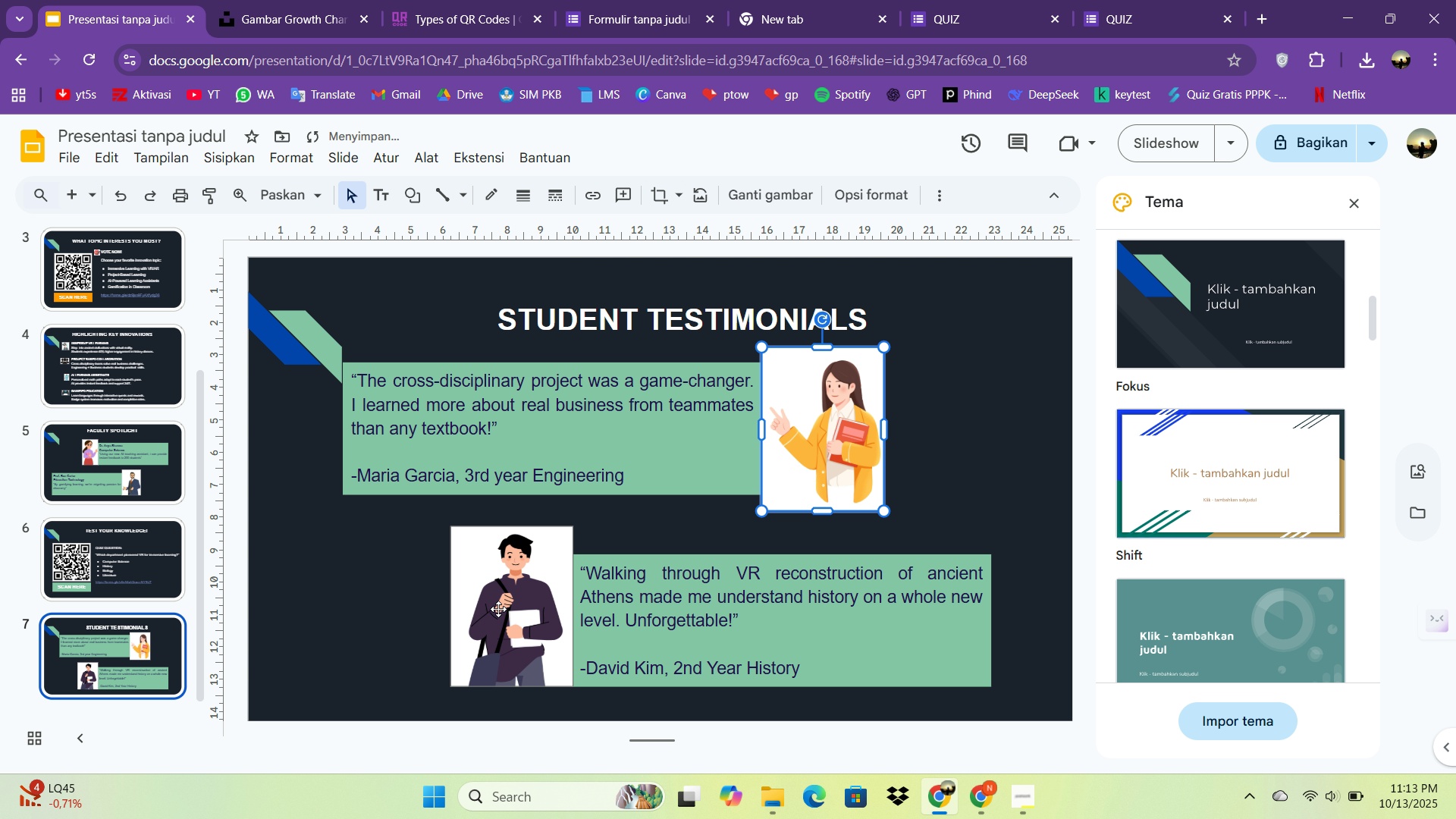 
left_click([498, 609])
 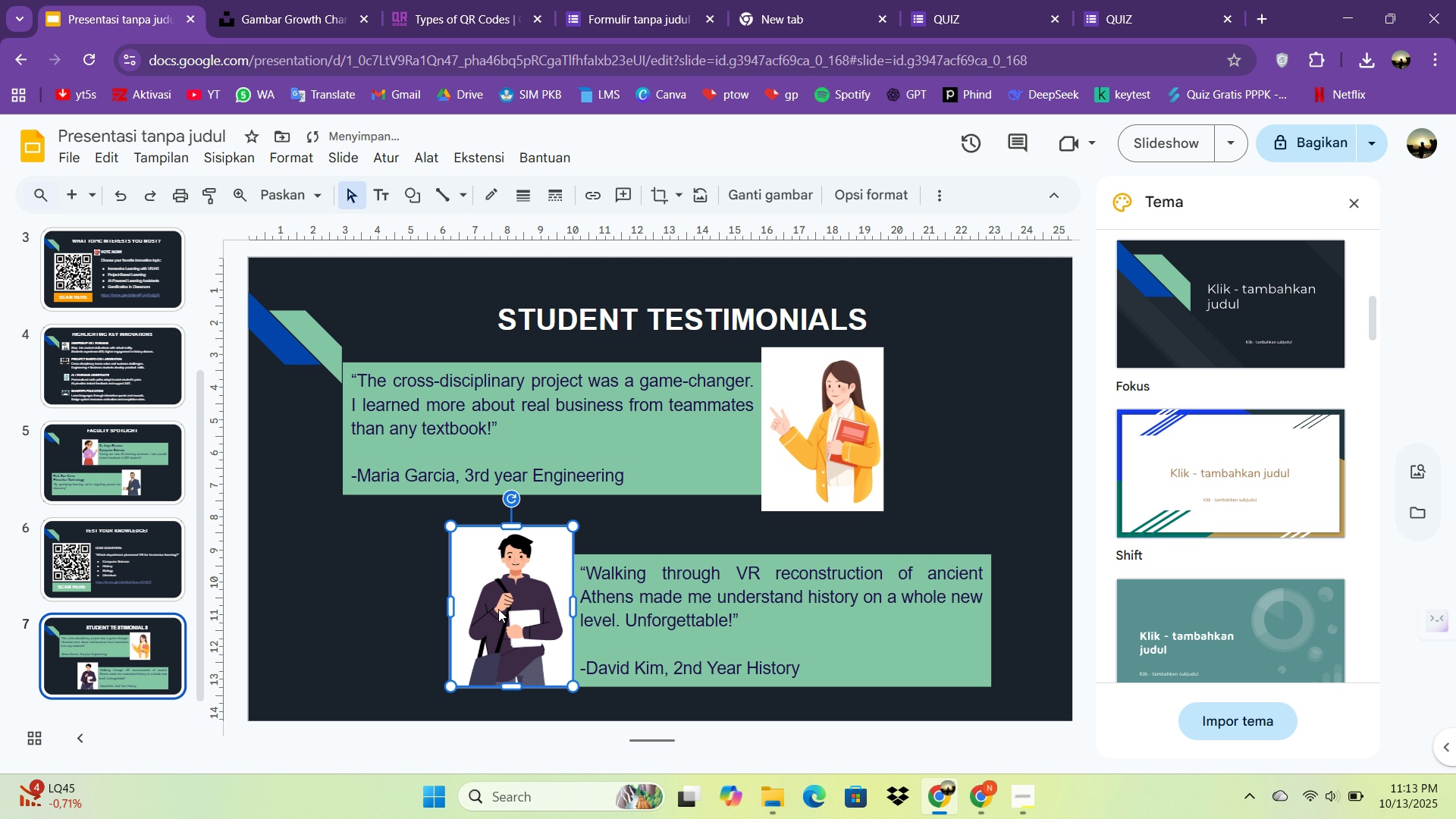 
key(ArrowRight)
 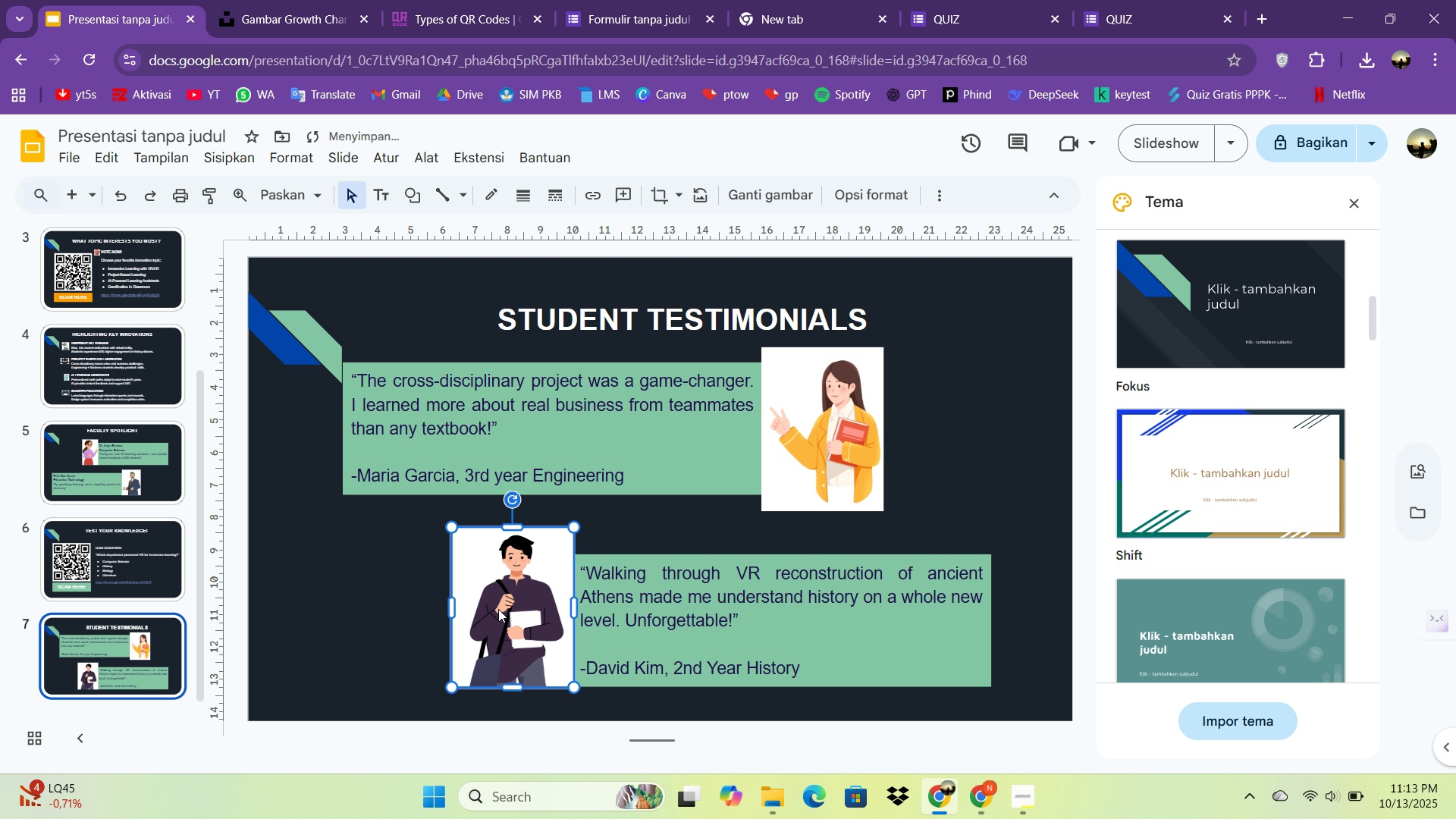 
key(ArrowDown)
 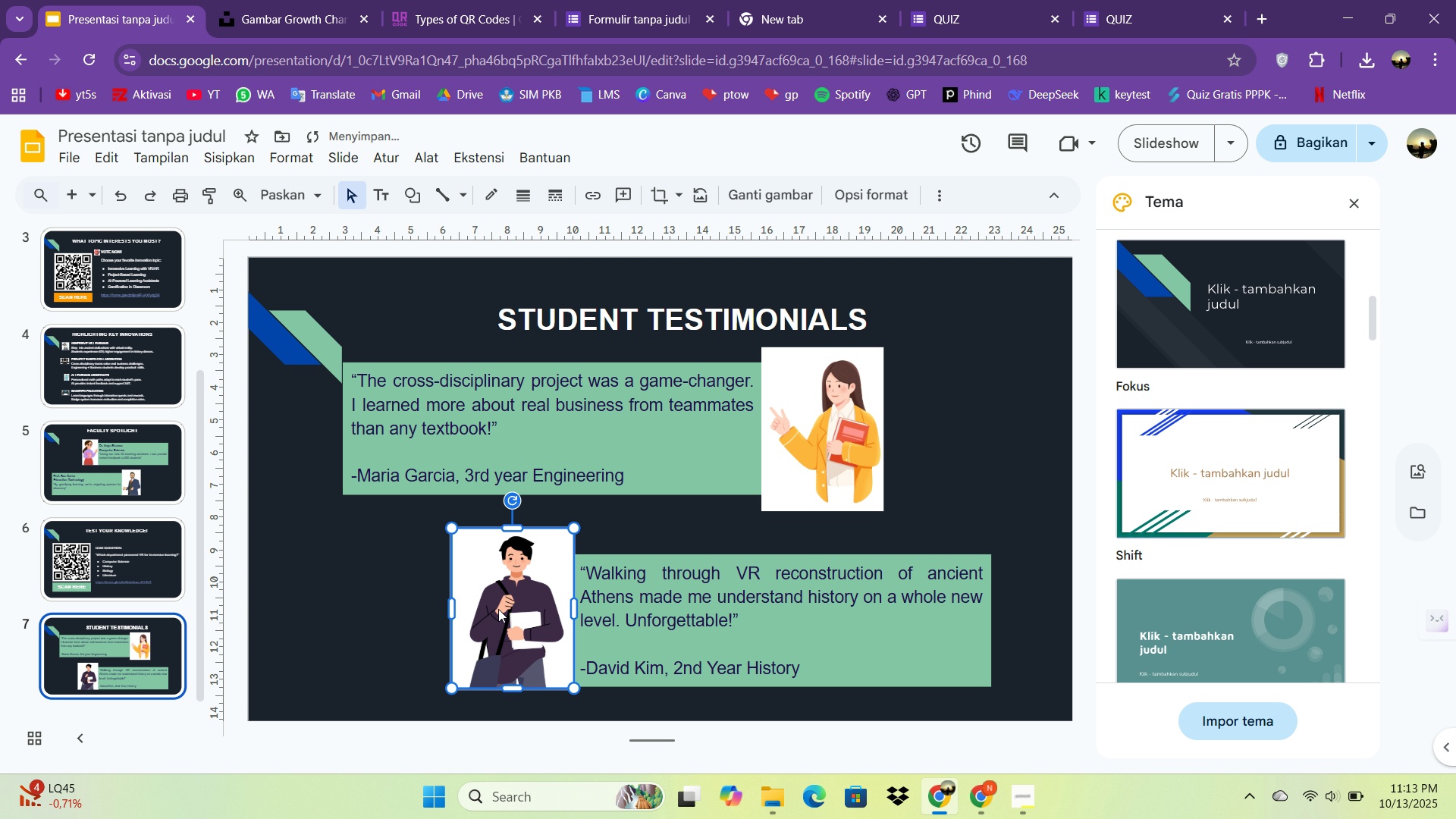 
hold_key(key=ArrowDown, duration=0.88)
 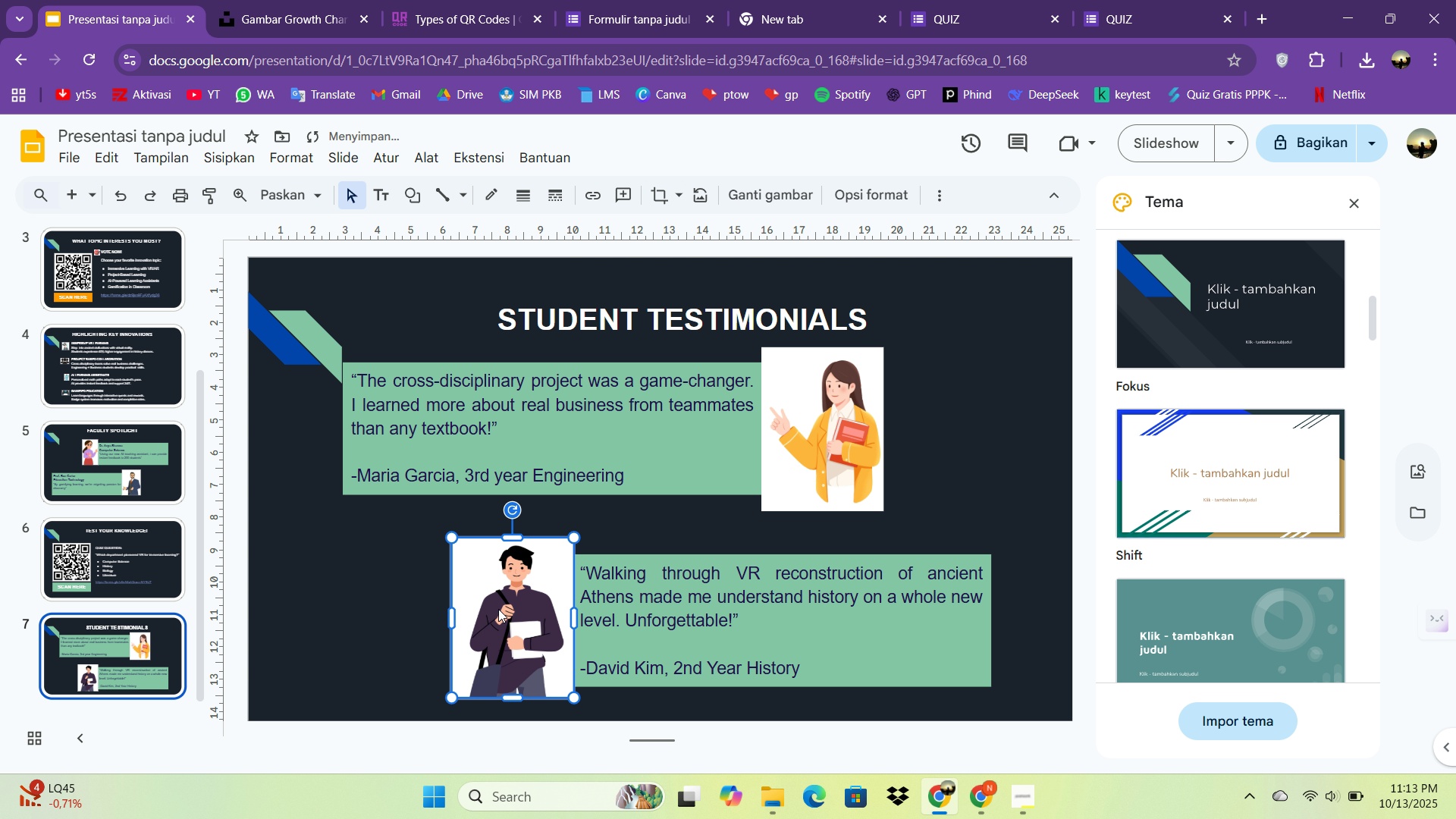 
key(ArrowUp)
 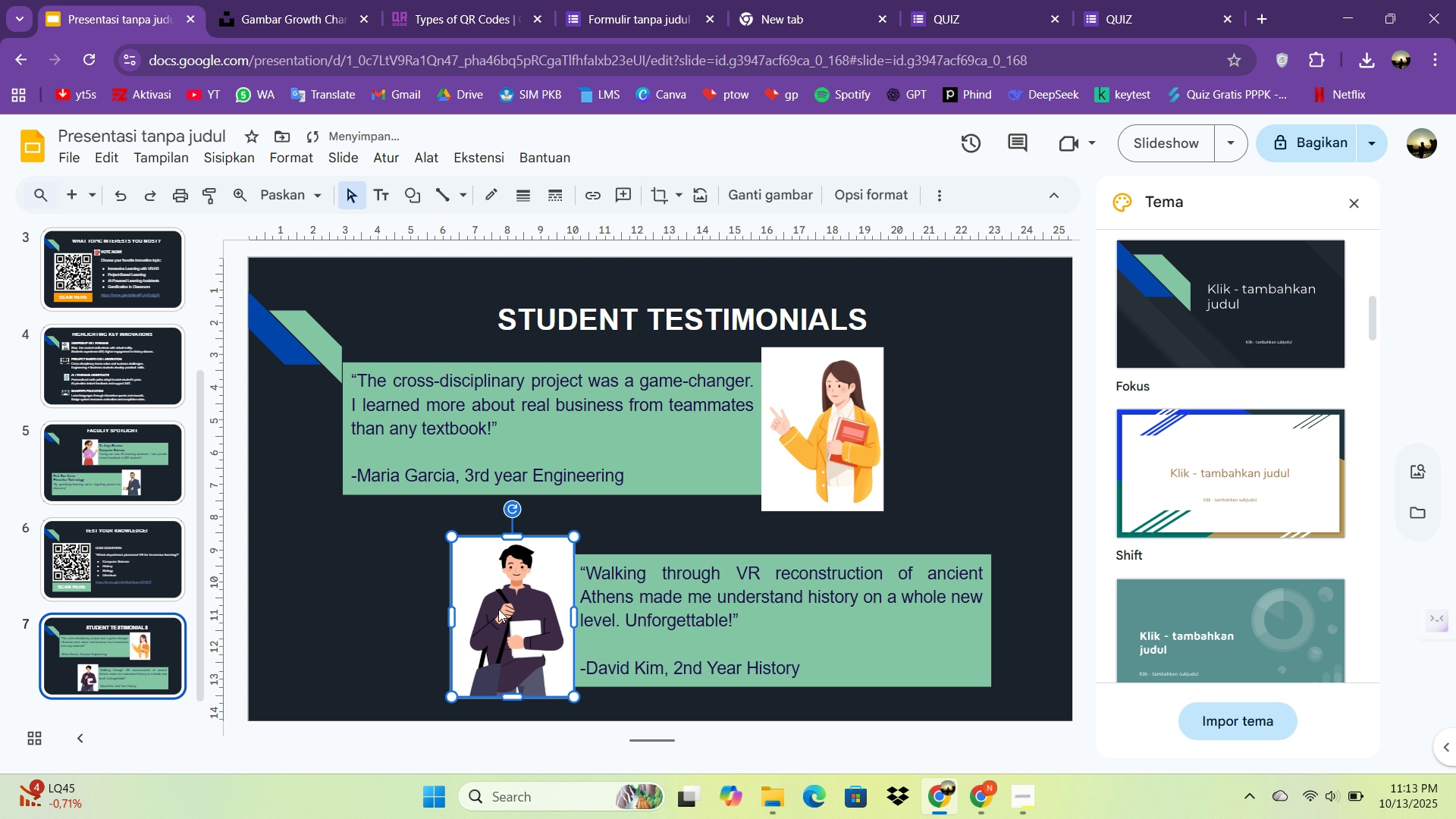 
key(ArrowUp)
 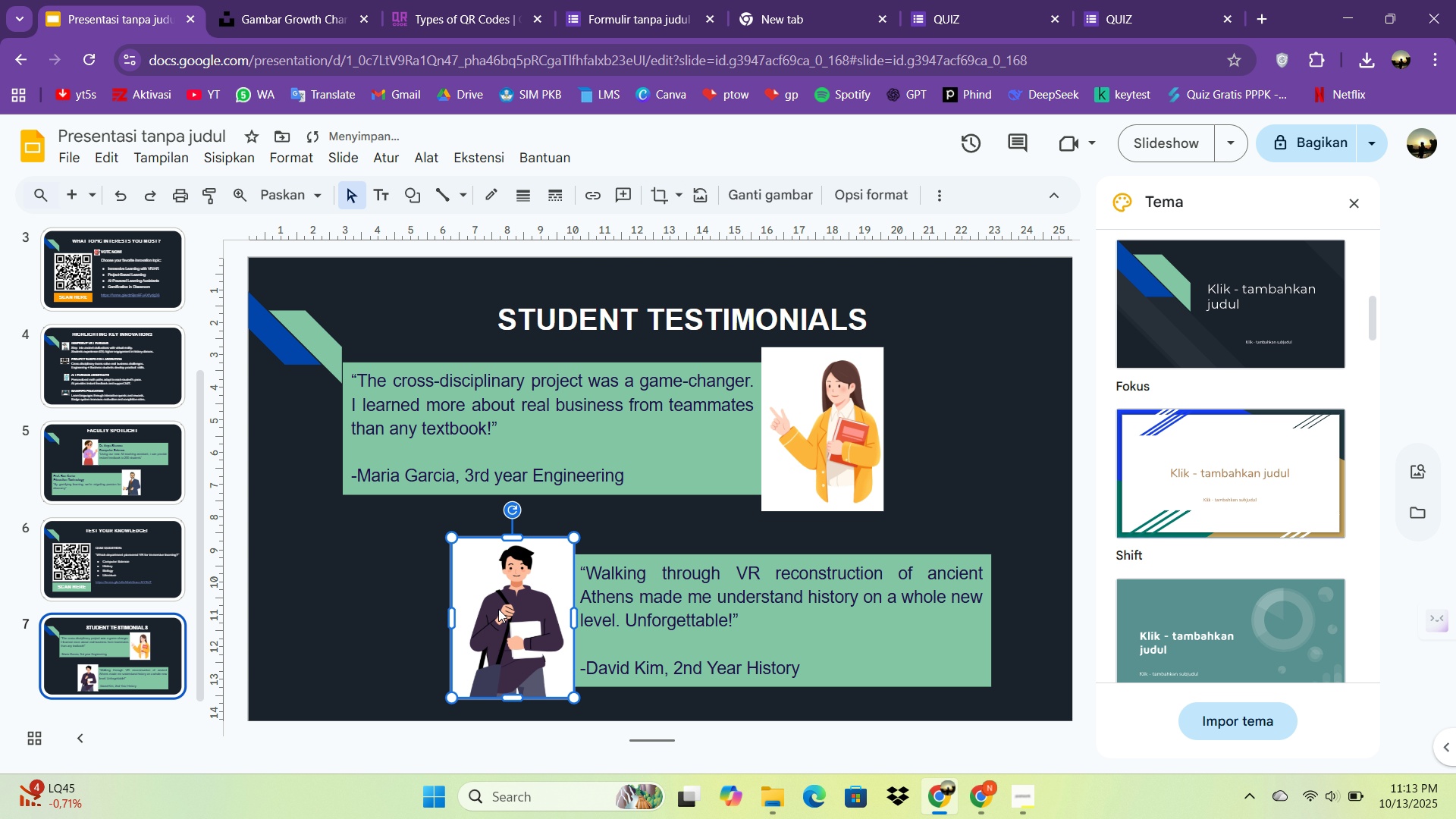 
key(ArrowDown)
 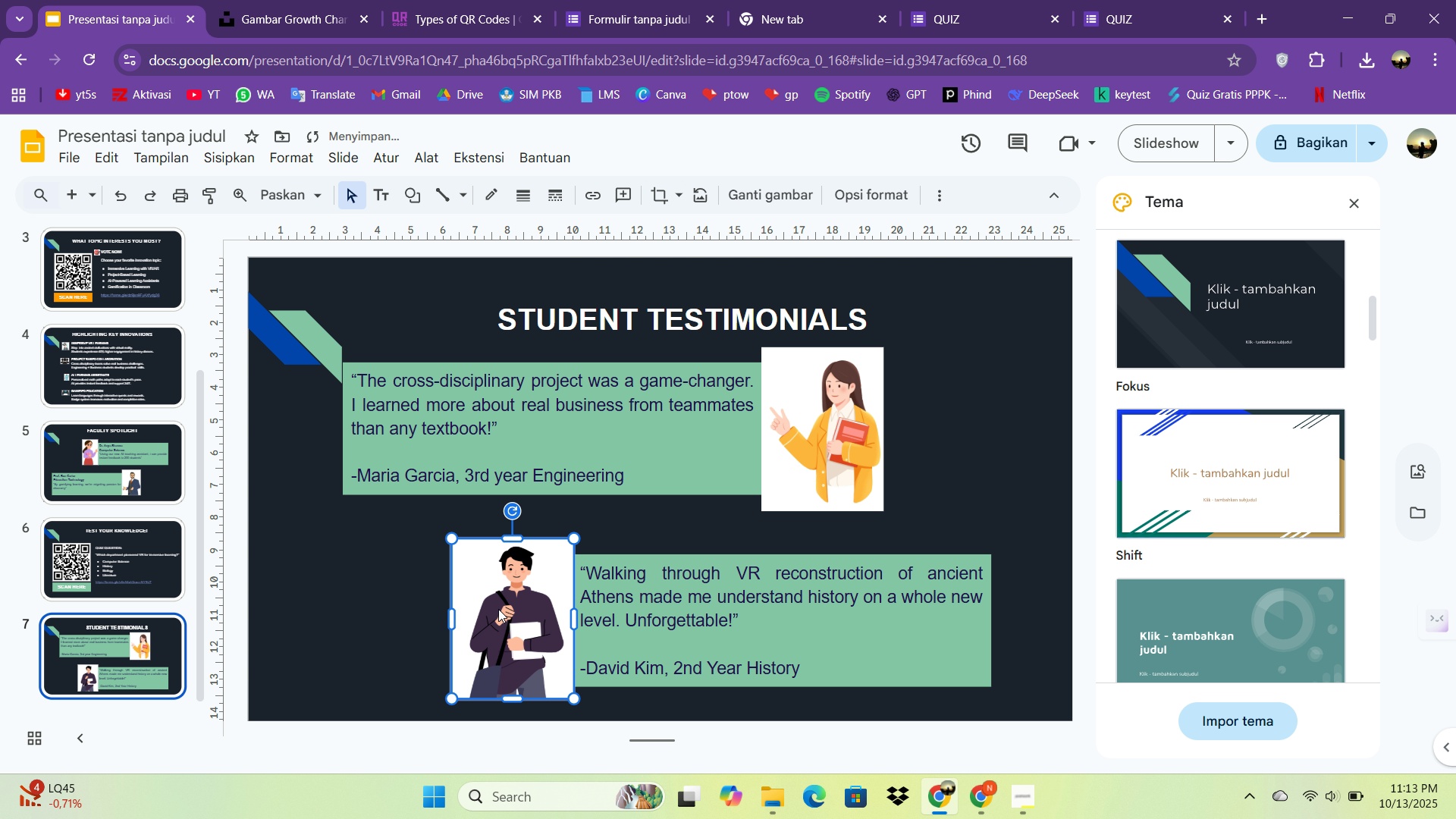 
key(ArrowDown)
 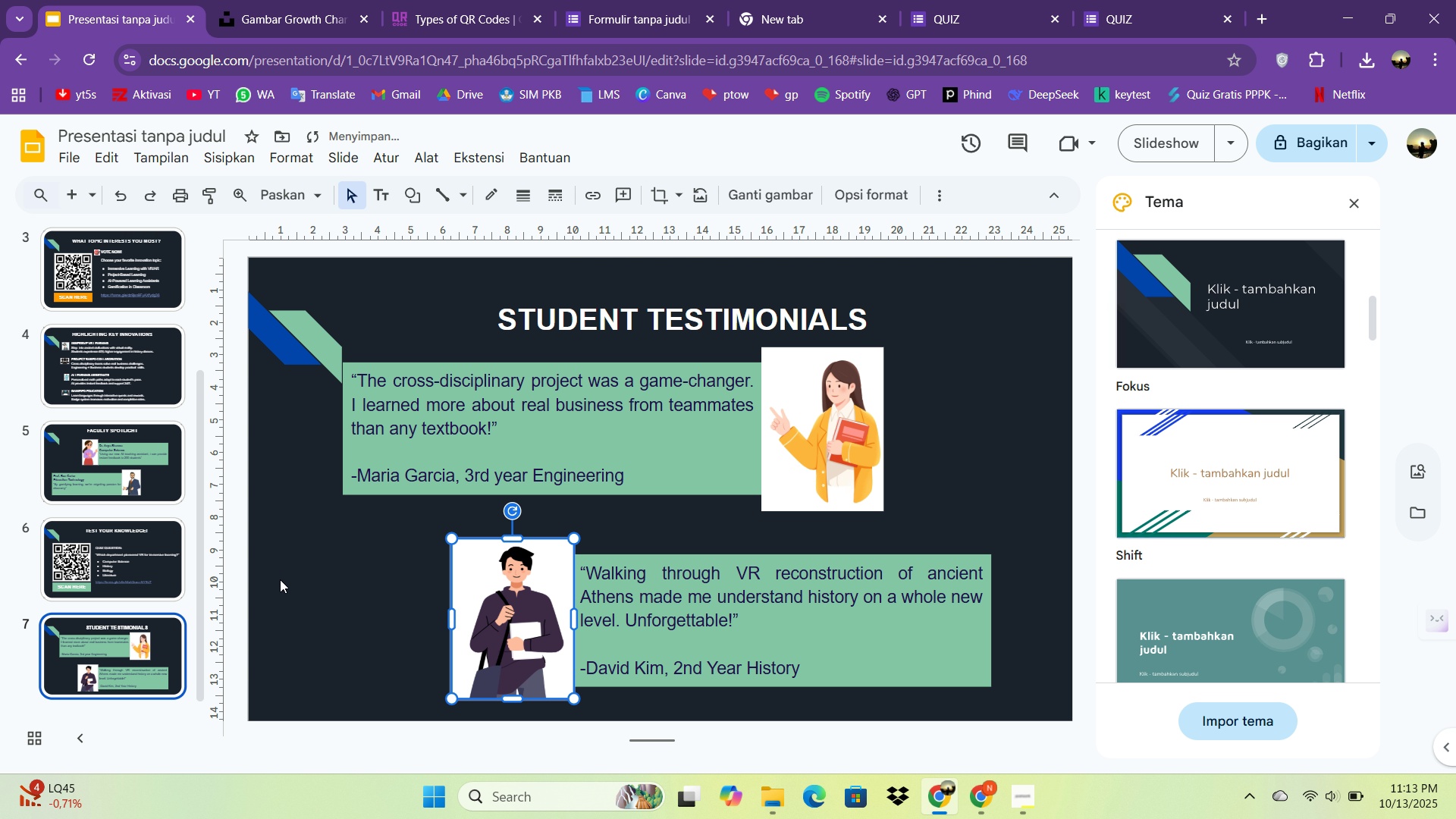 
left_click([284, 578])
 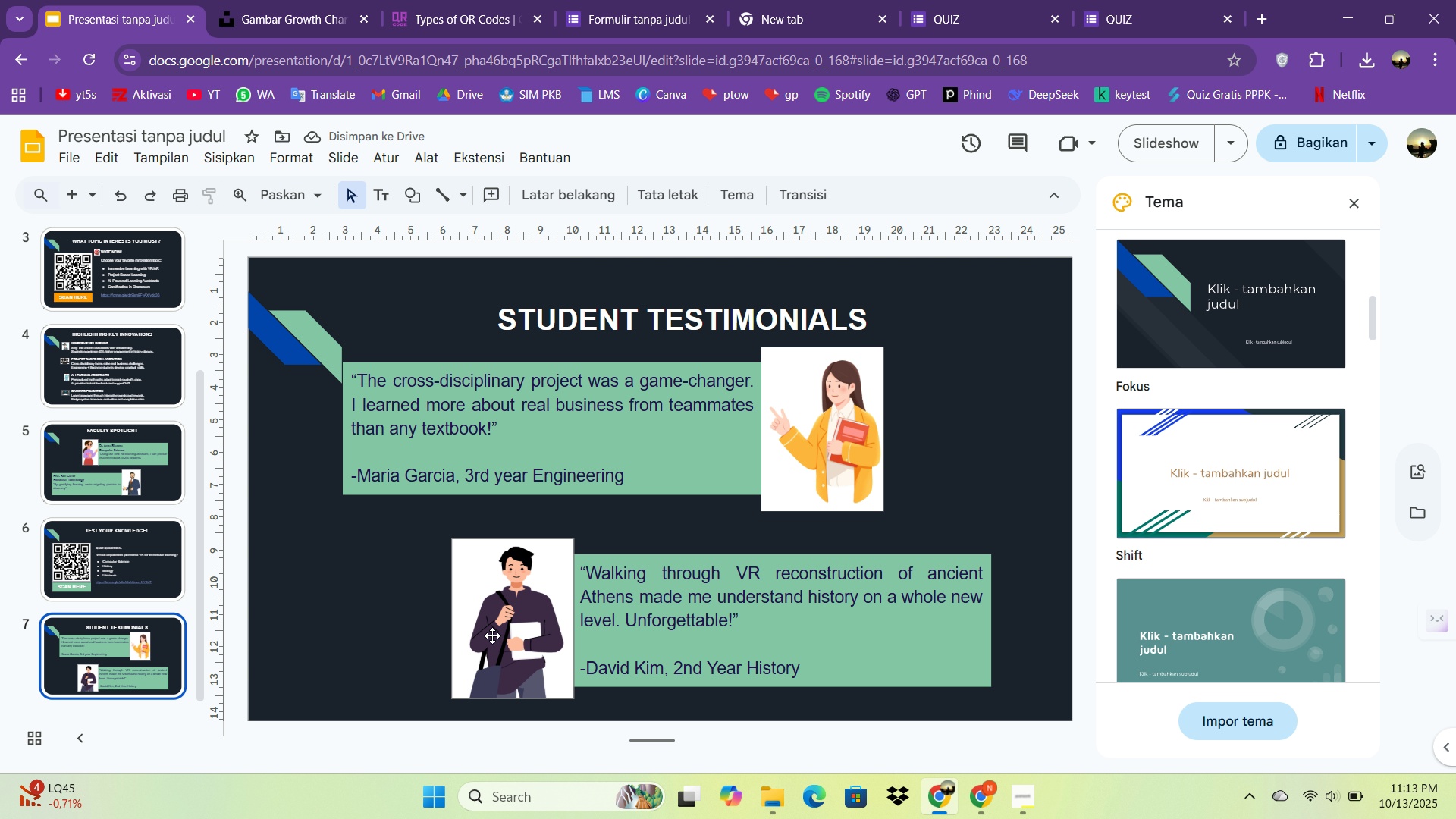 
left_click([497, 636])
 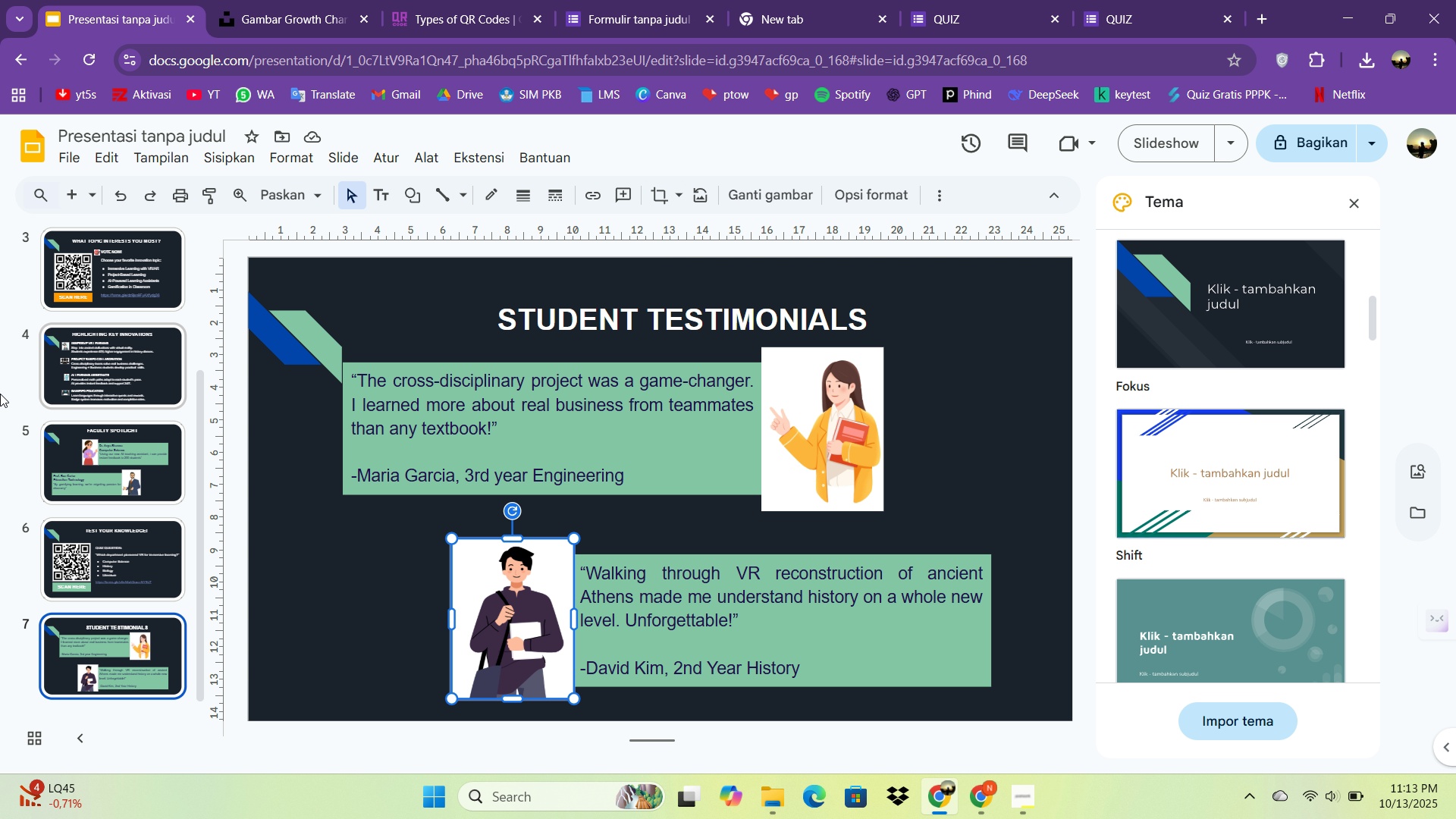 
left_click([75, 460])
 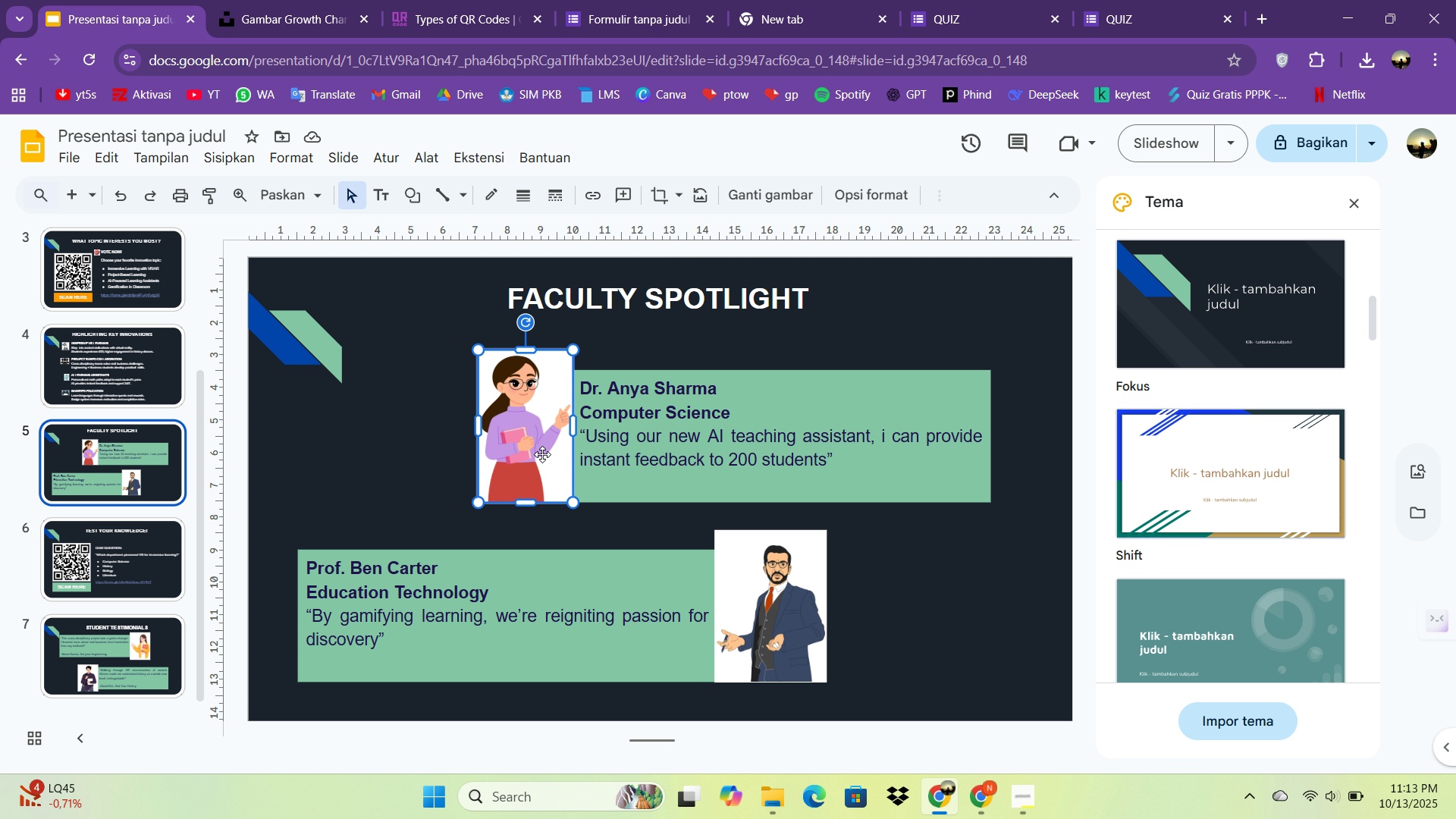 
left_click([542, 454])
 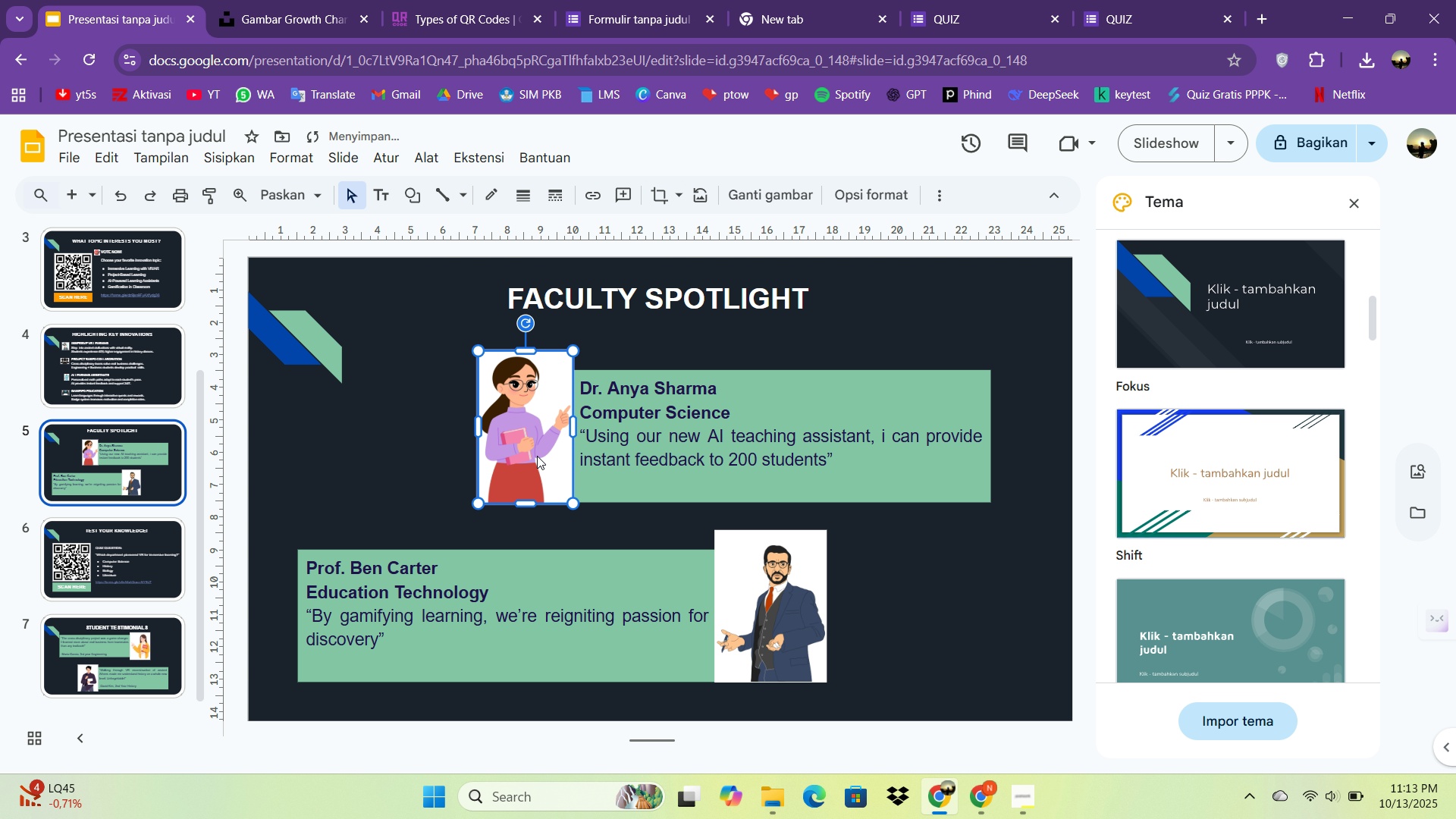 
hold_key(key=ArrowDown, duration=0.84)
 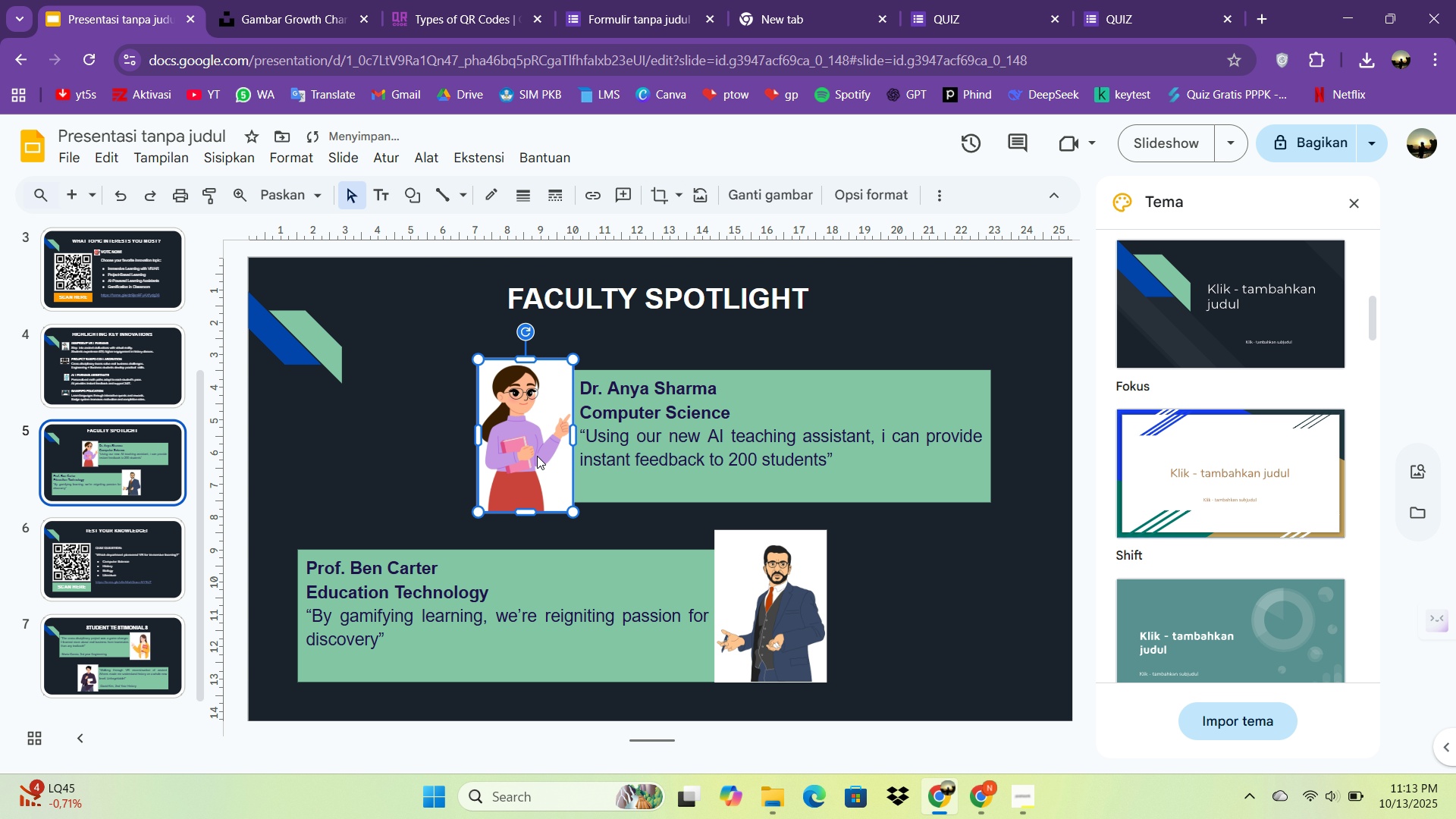 
key(ArrowUp)
 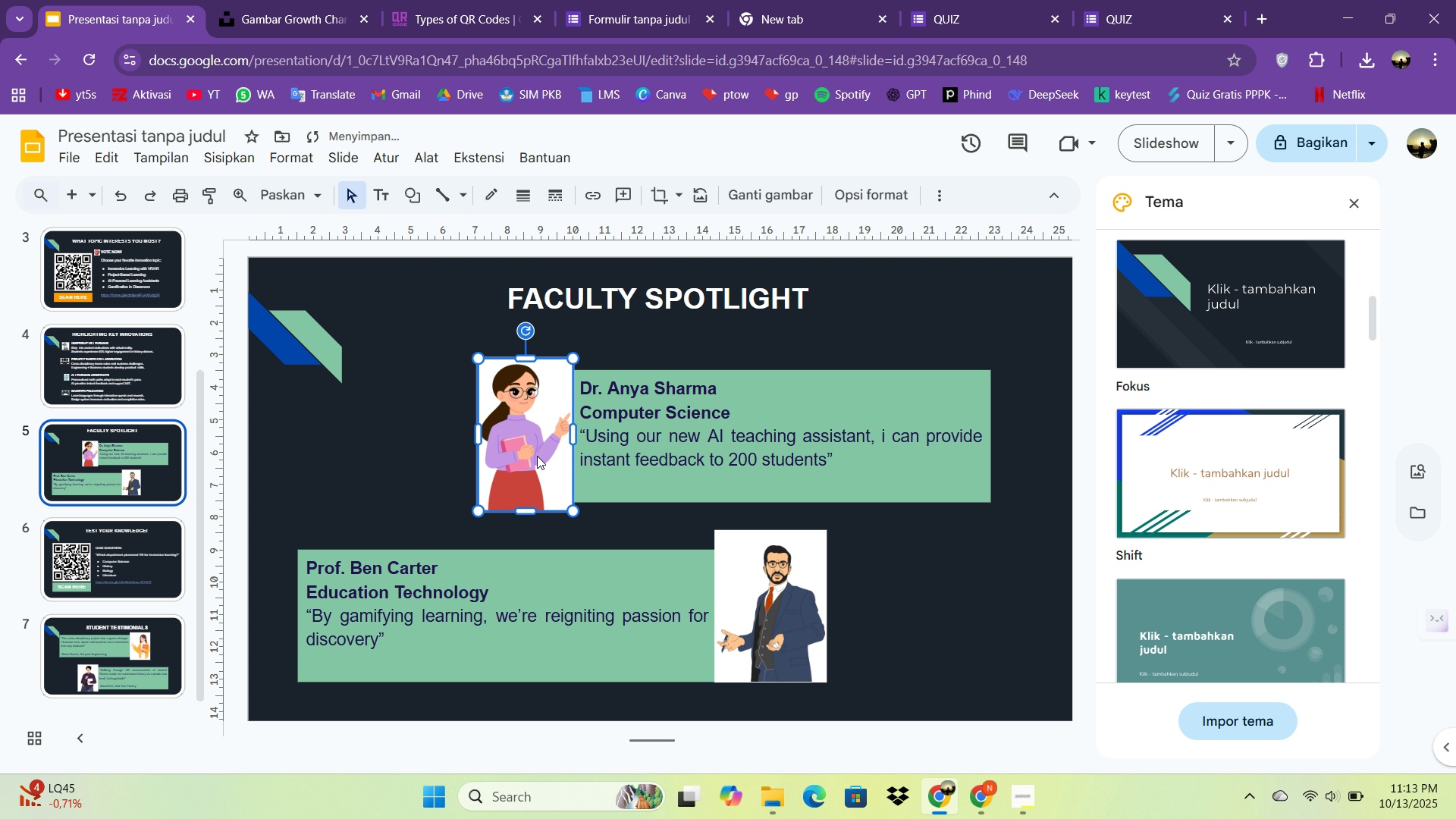 
key(ArrowUp)
 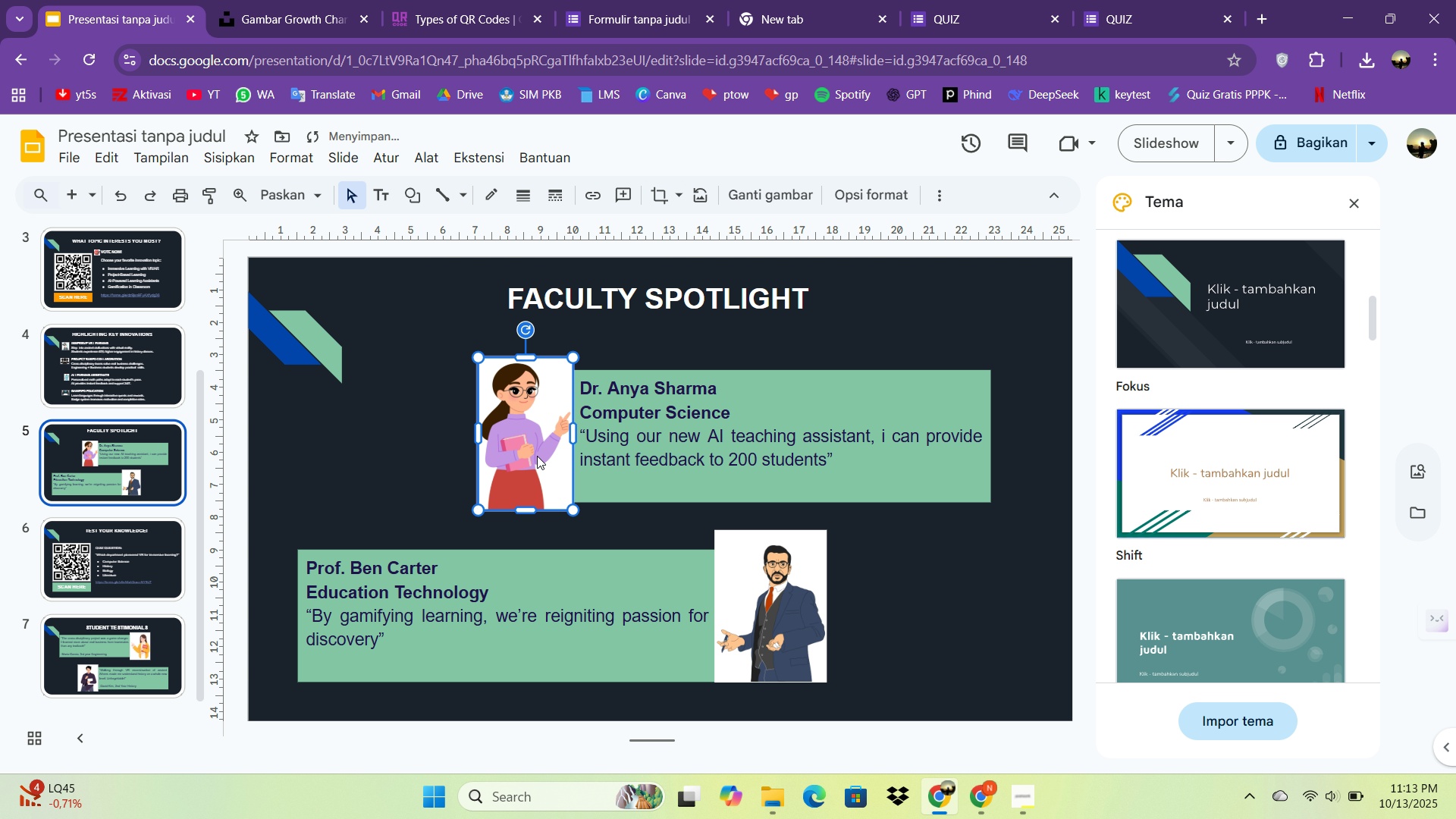 
key(ArrowUp)
 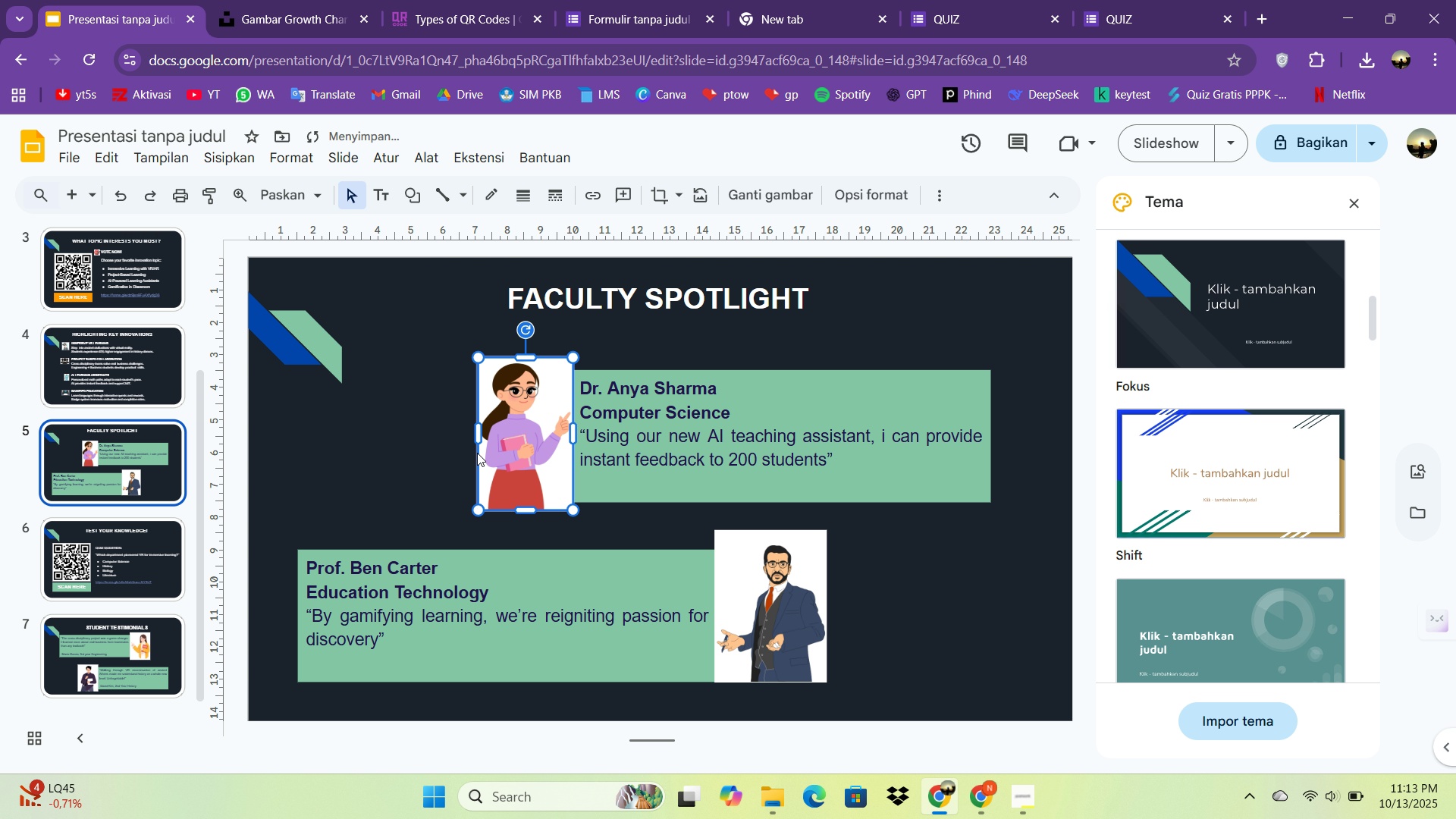 
left_click([435, 443])
 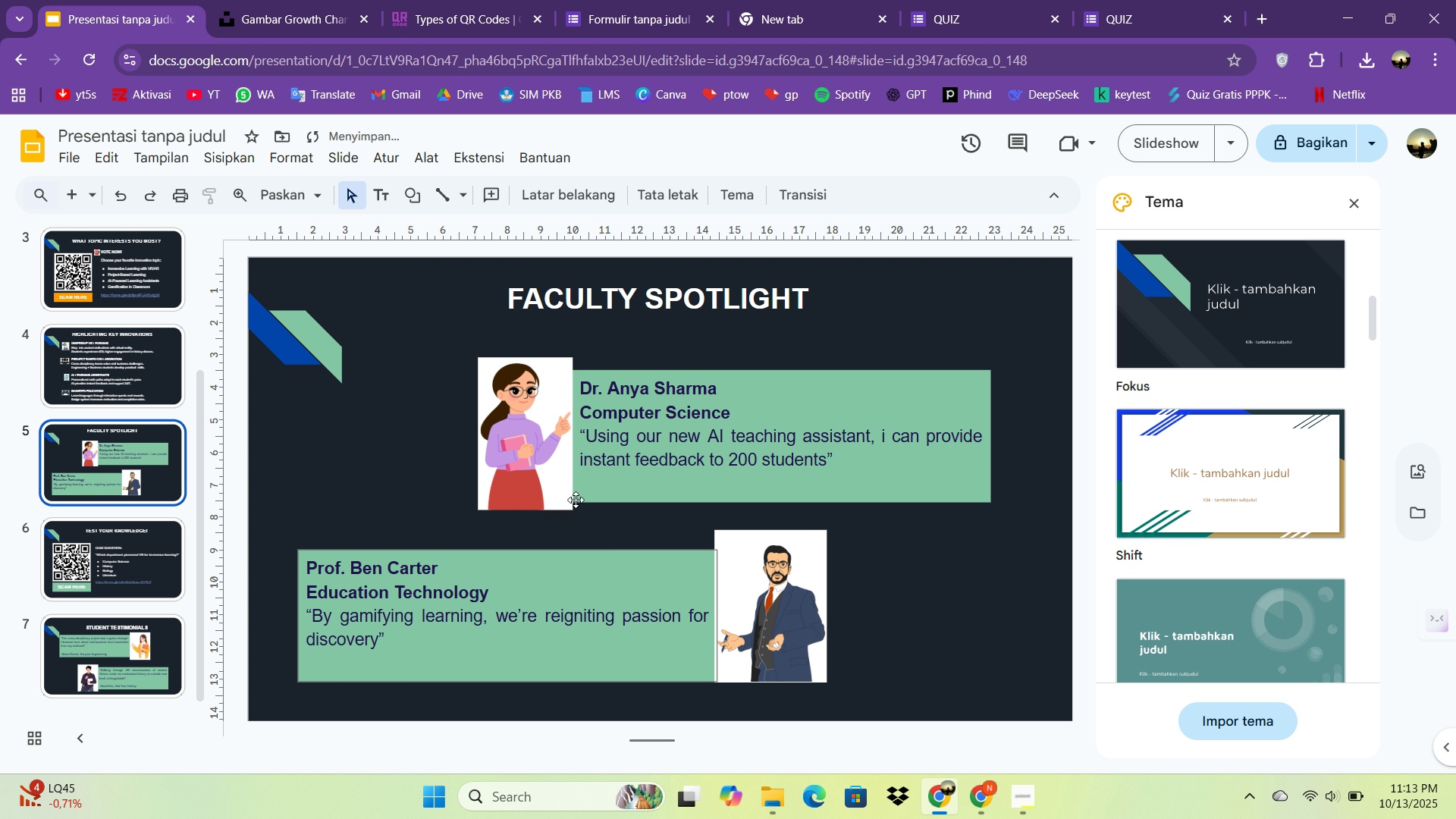 
left_click([533, 457])
 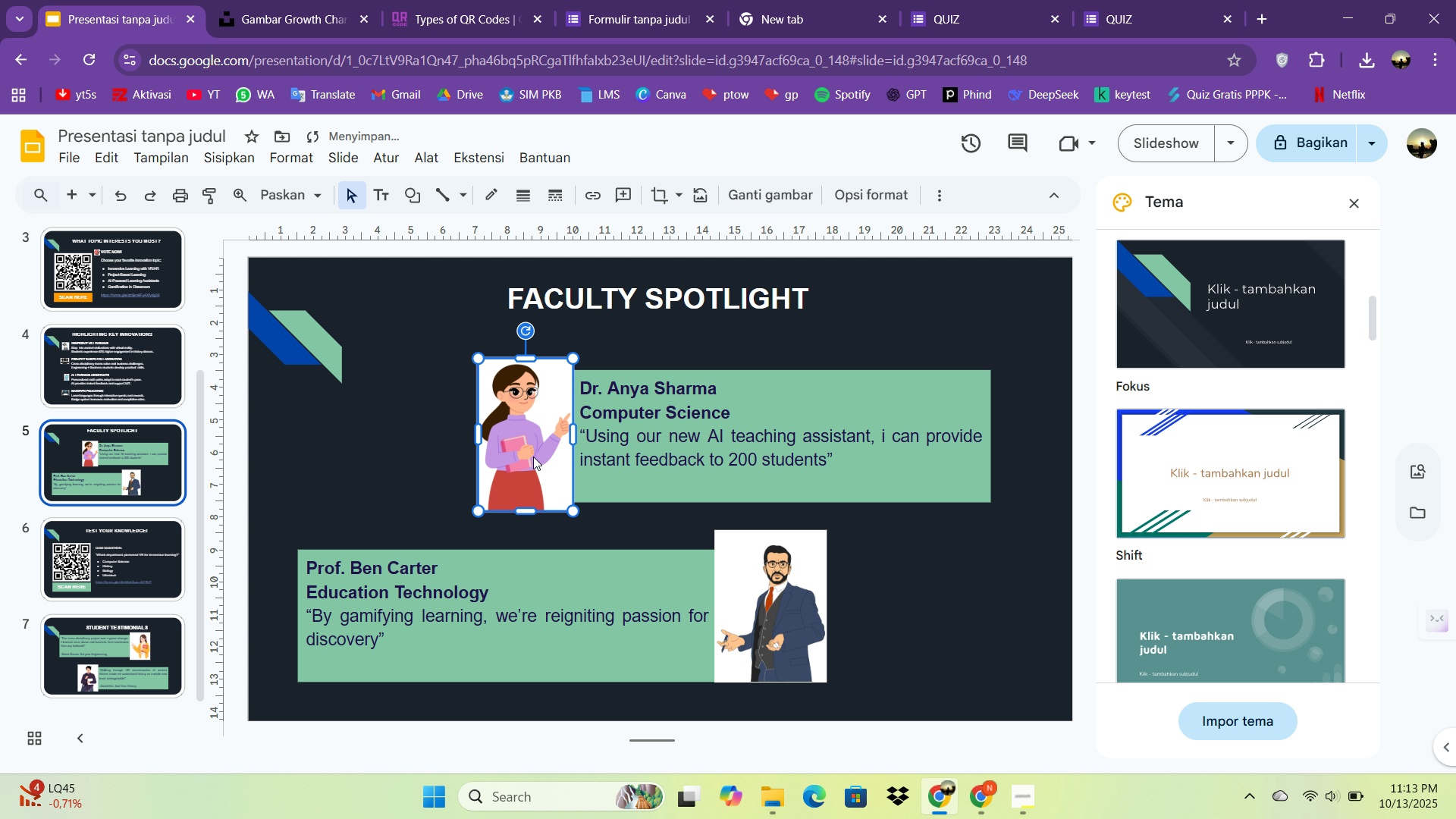 
key(ArrowDown)
 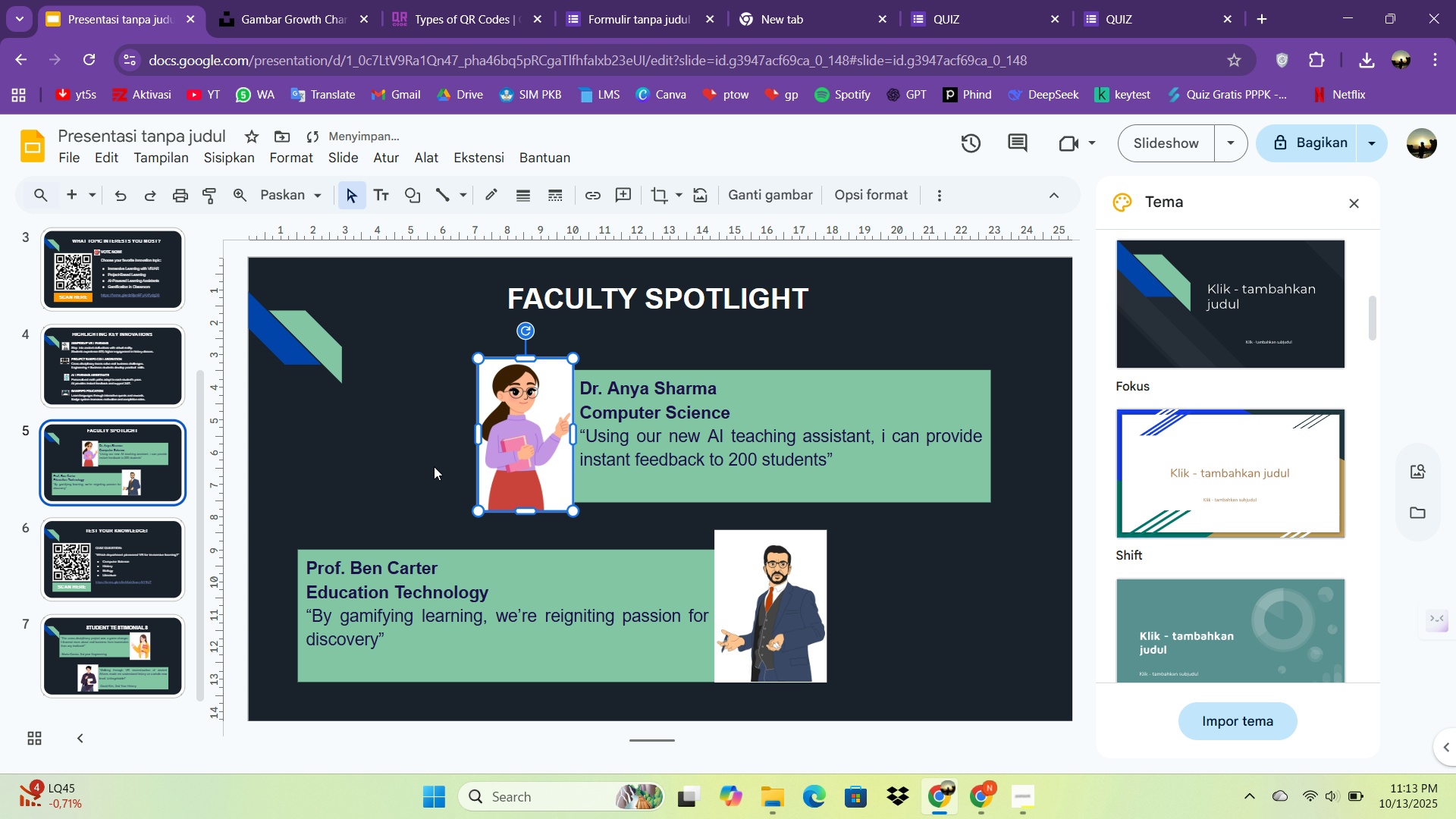 
left_click([307, 453])
 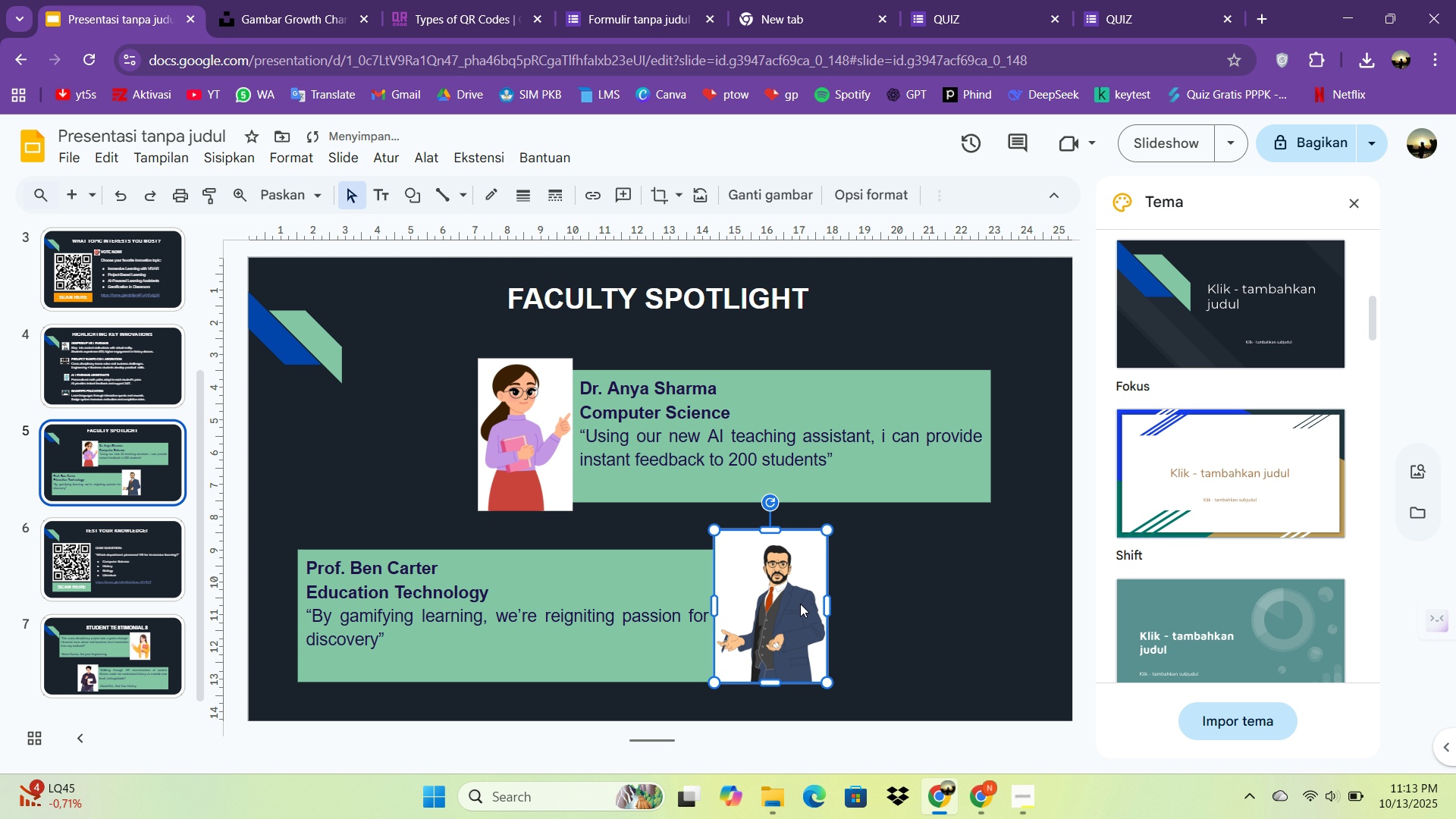 
left_click([800, 604])
 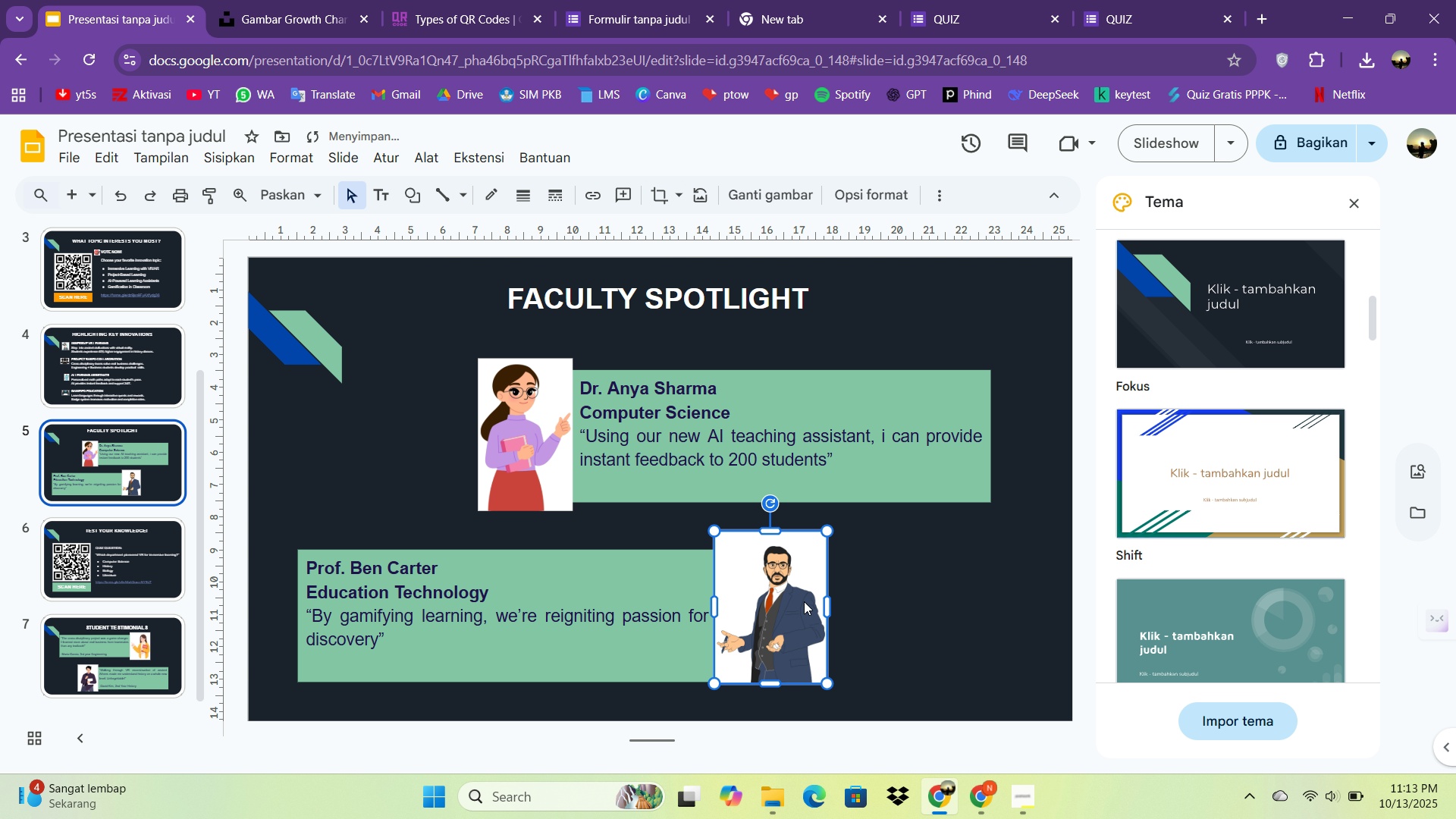 
hold_key(key=ArrowDown, duration=0.63)
 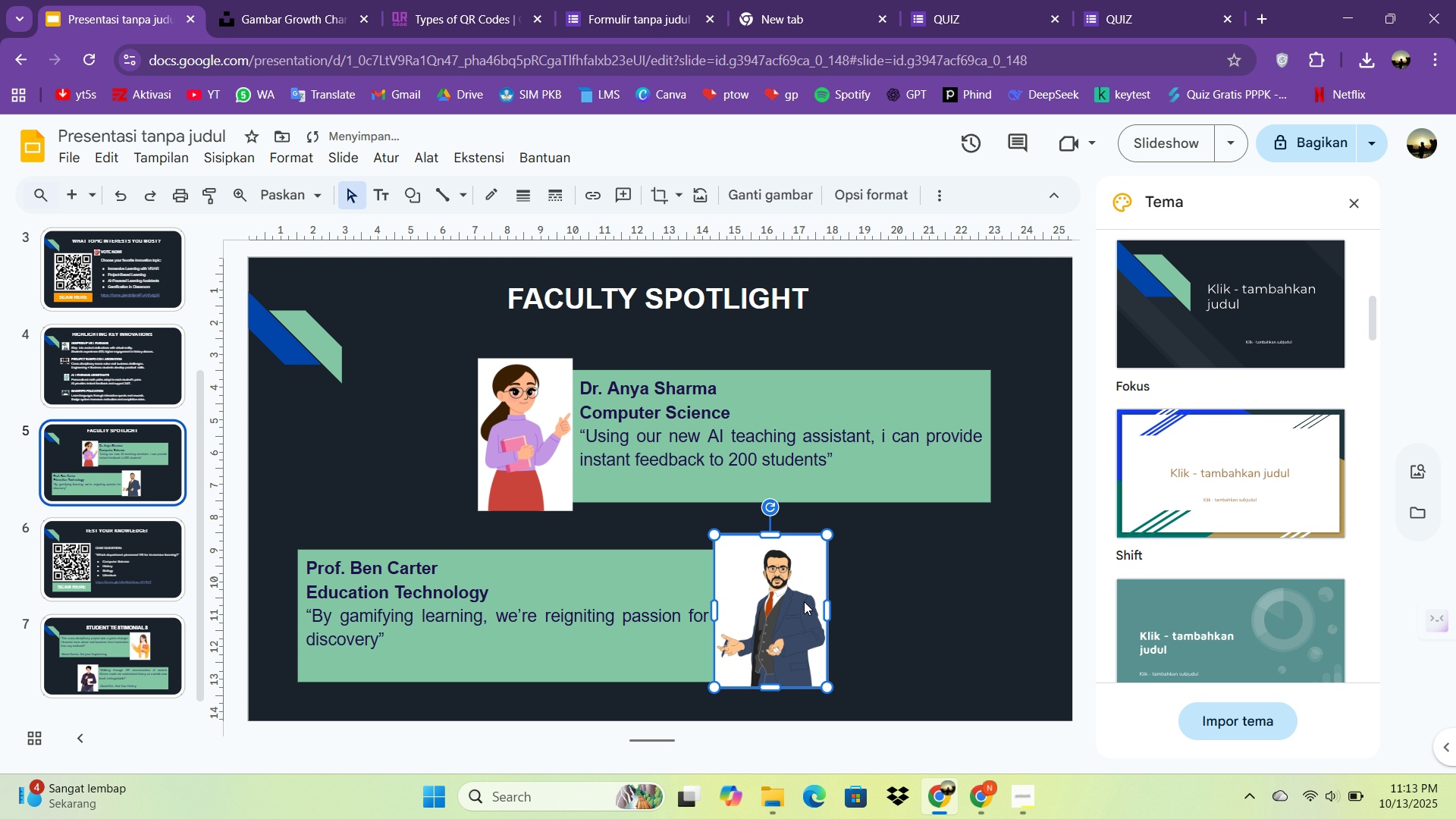 
key(ArrowDown)
 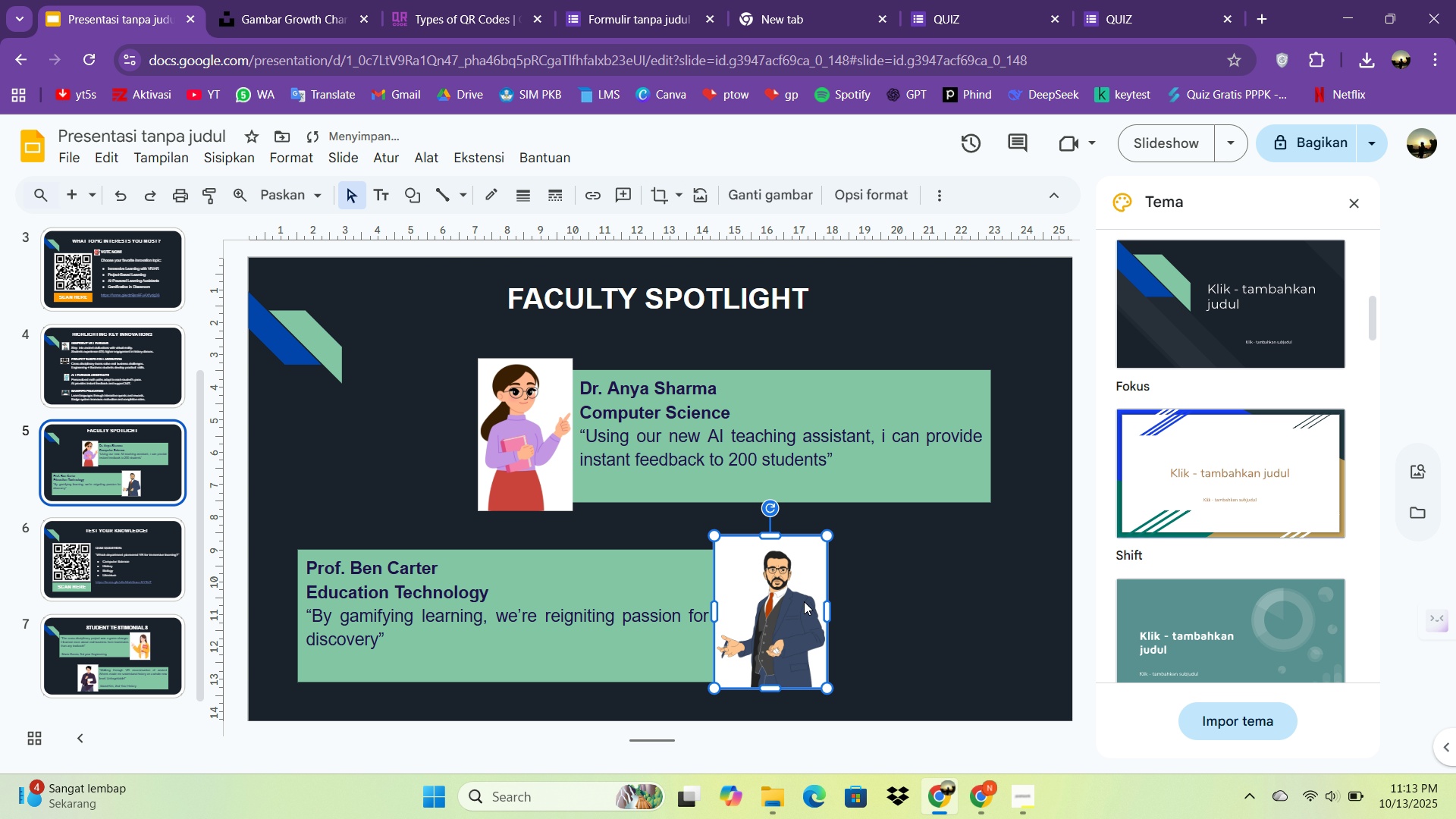 
key(ArrowDown)
 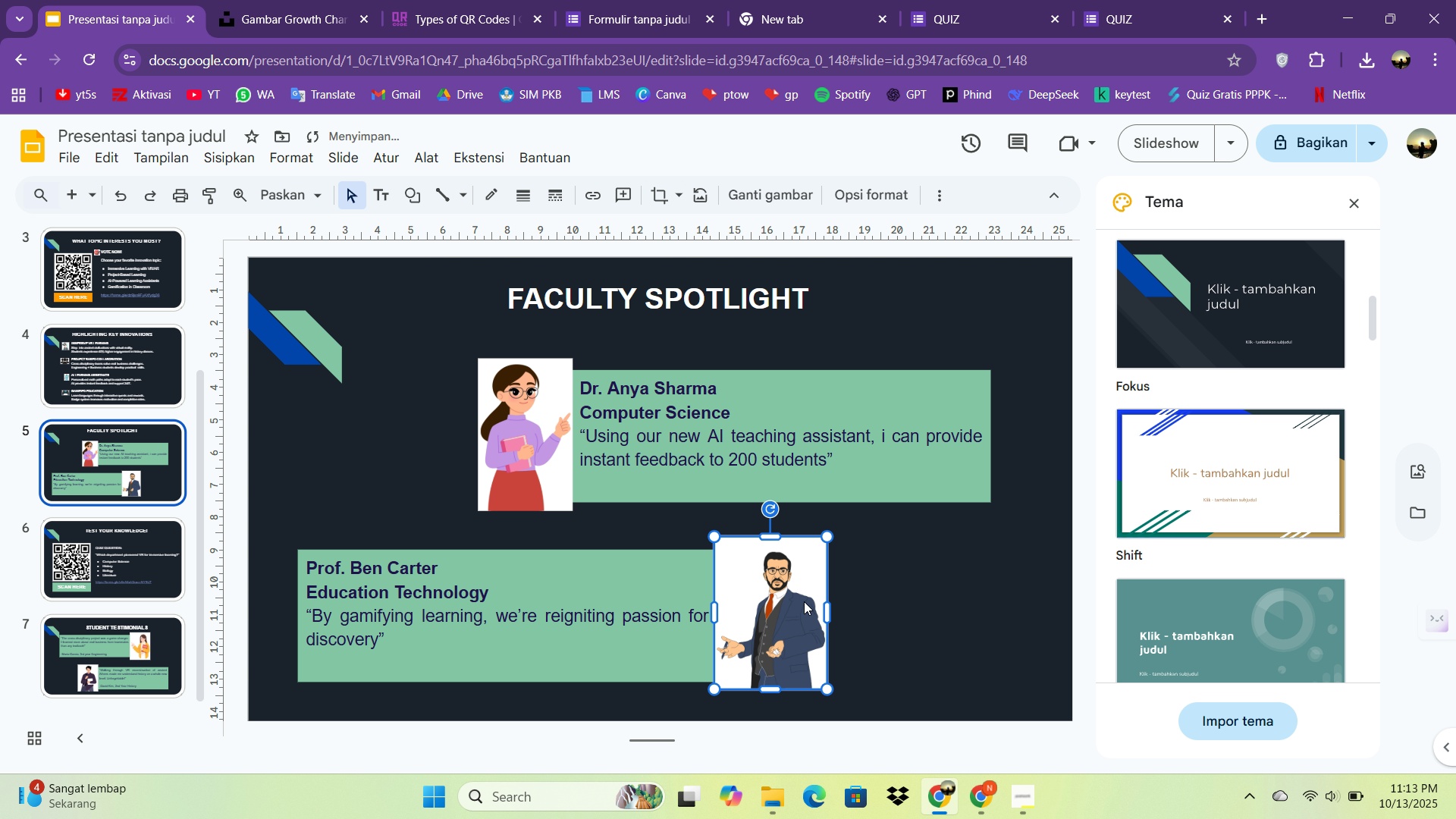 
key(ArrowDown)
 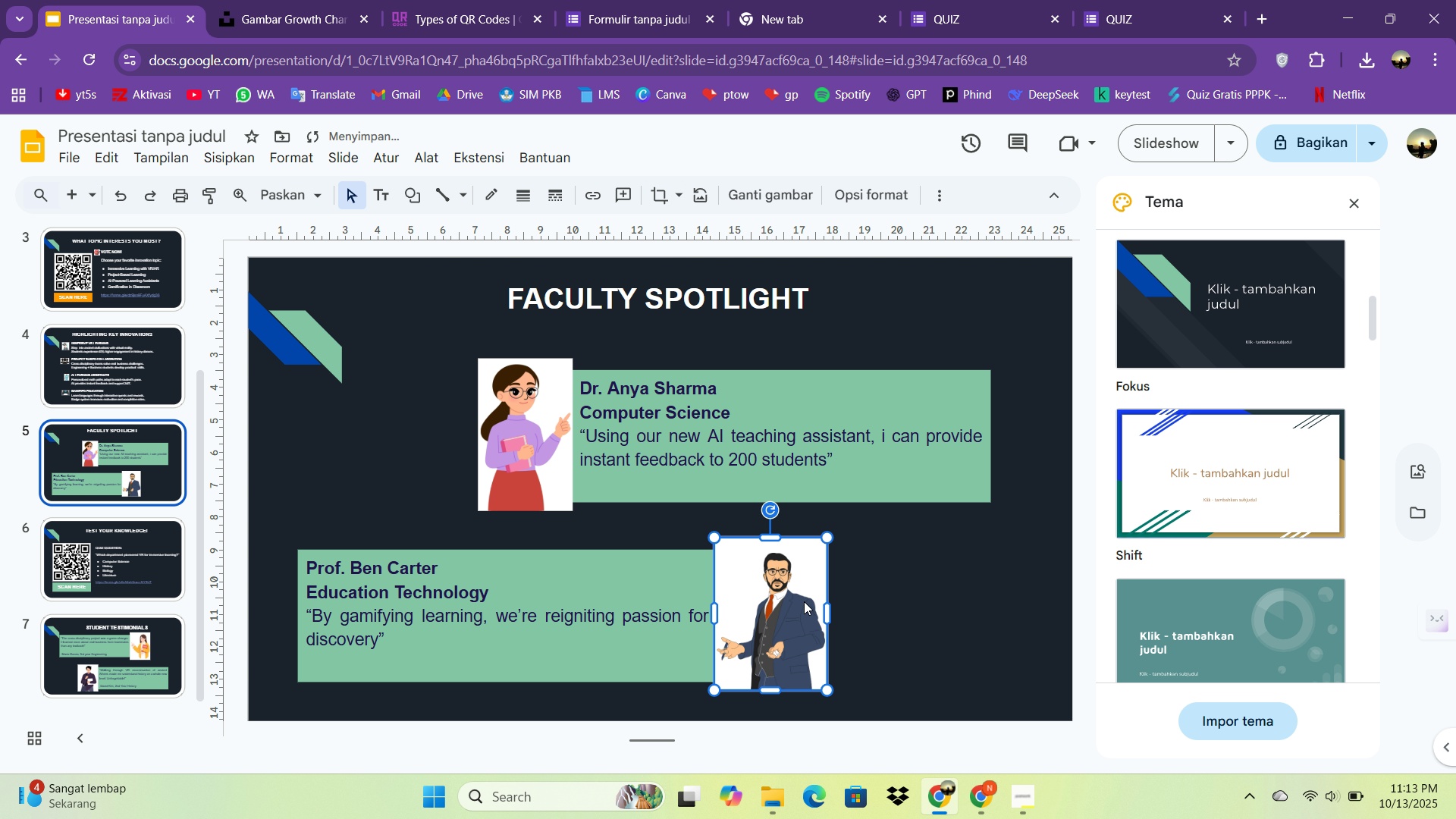 
key(ArrowDown)
 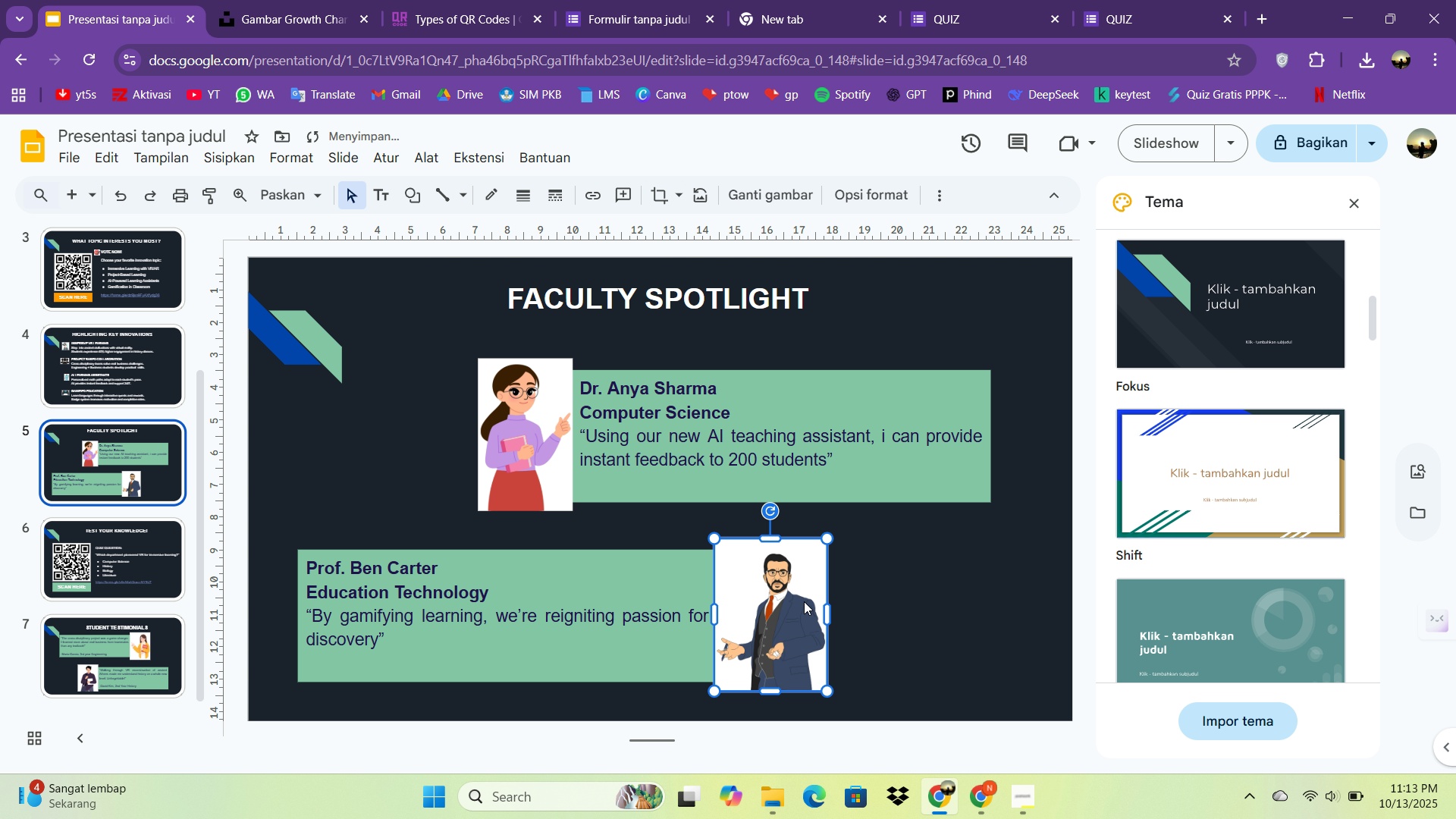 
key(ArrowDown)
 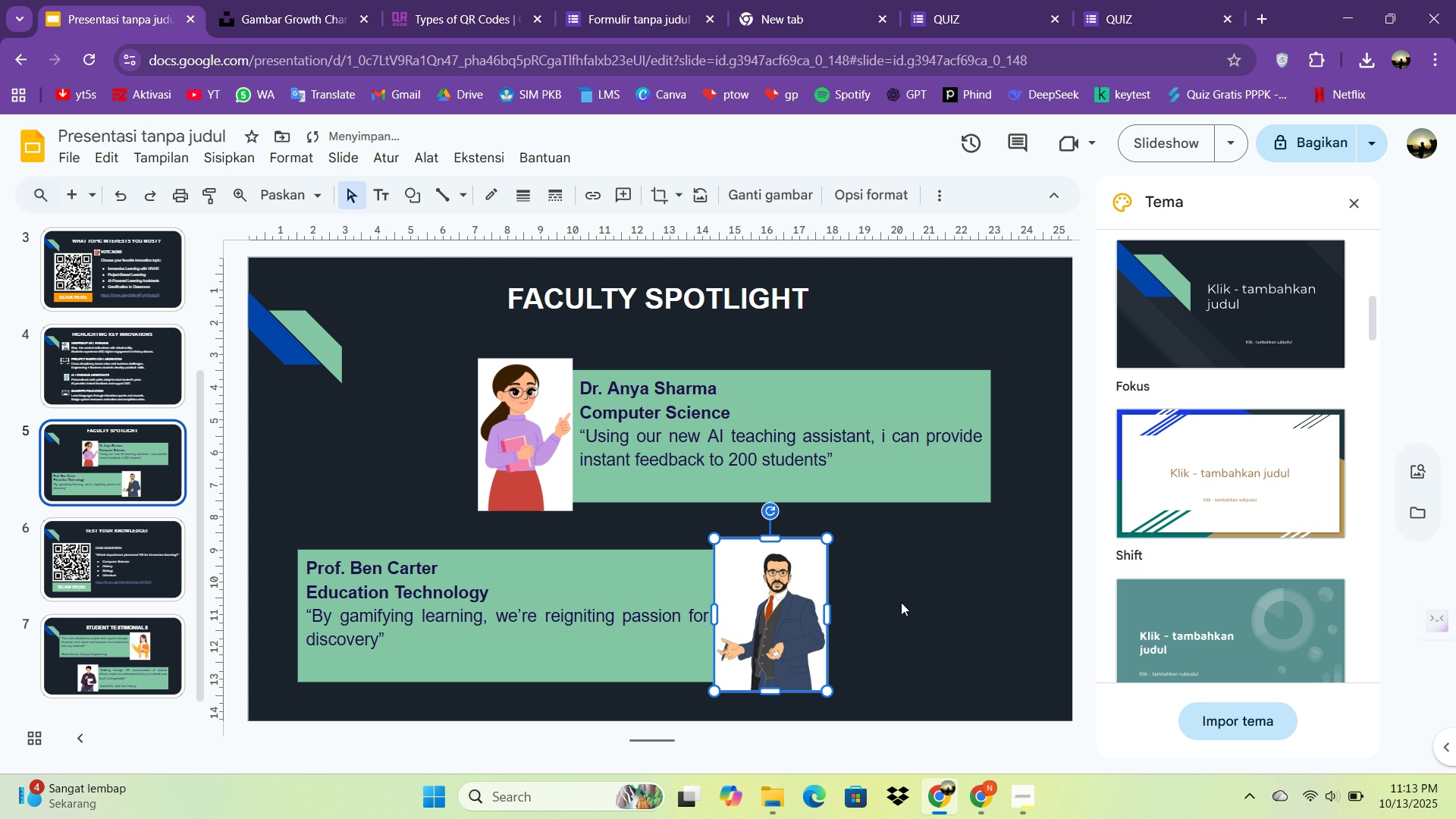 
double_click([911, 604])
 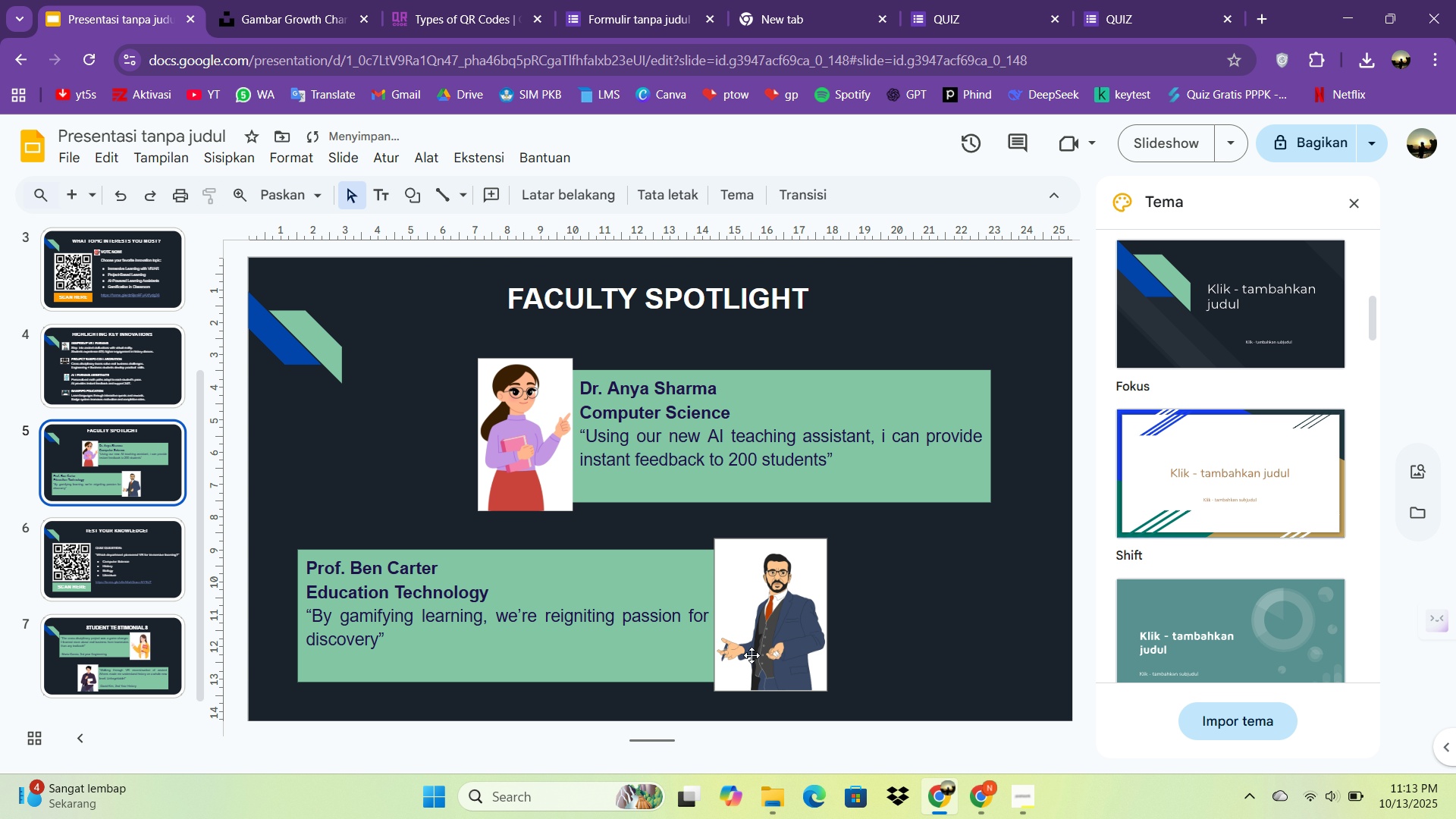 
left_click([701, 658])
 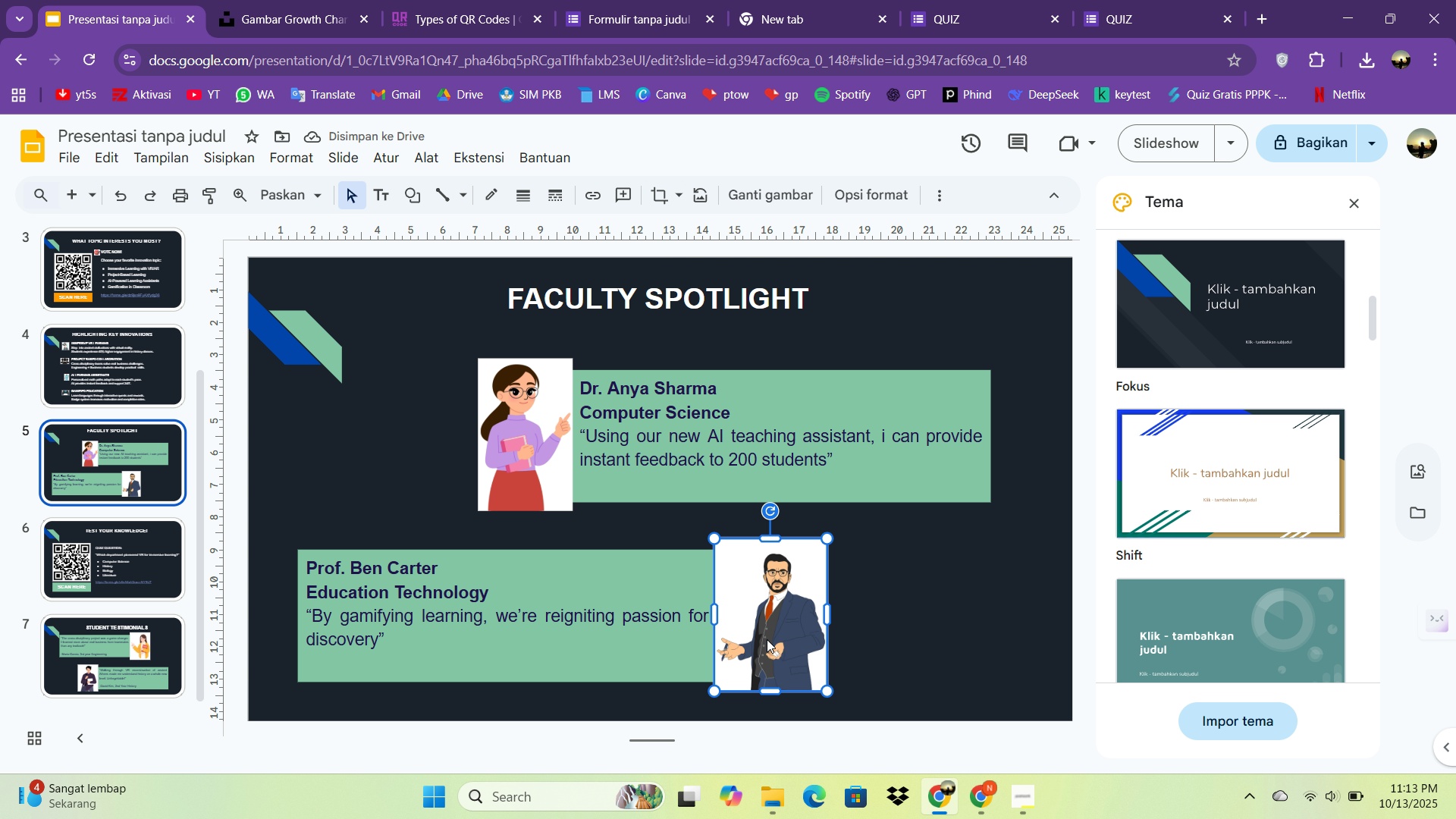 
left_click([767, 639])
 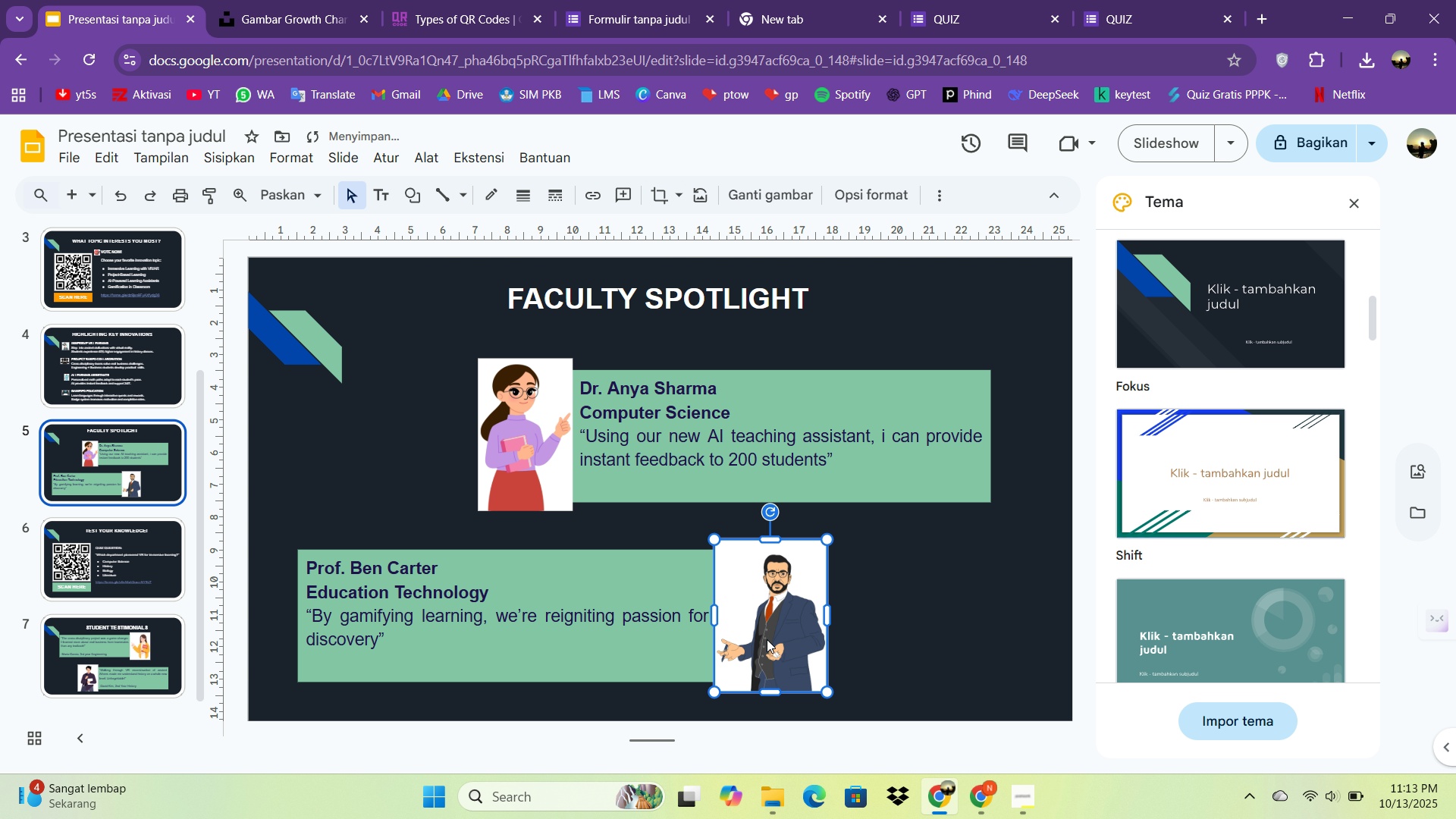 
key(ArrowDown)
 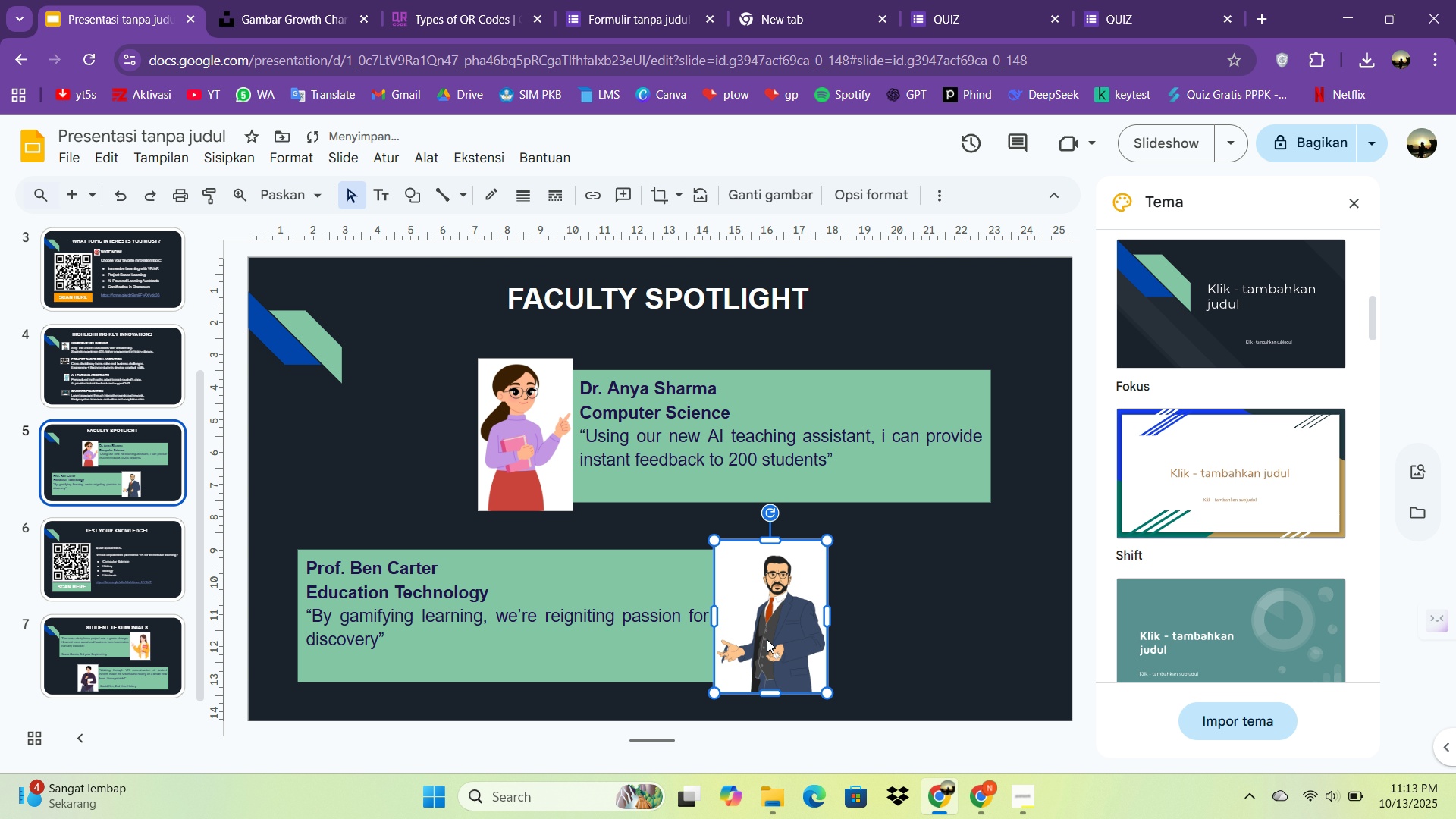 
key(ArrowDown)
 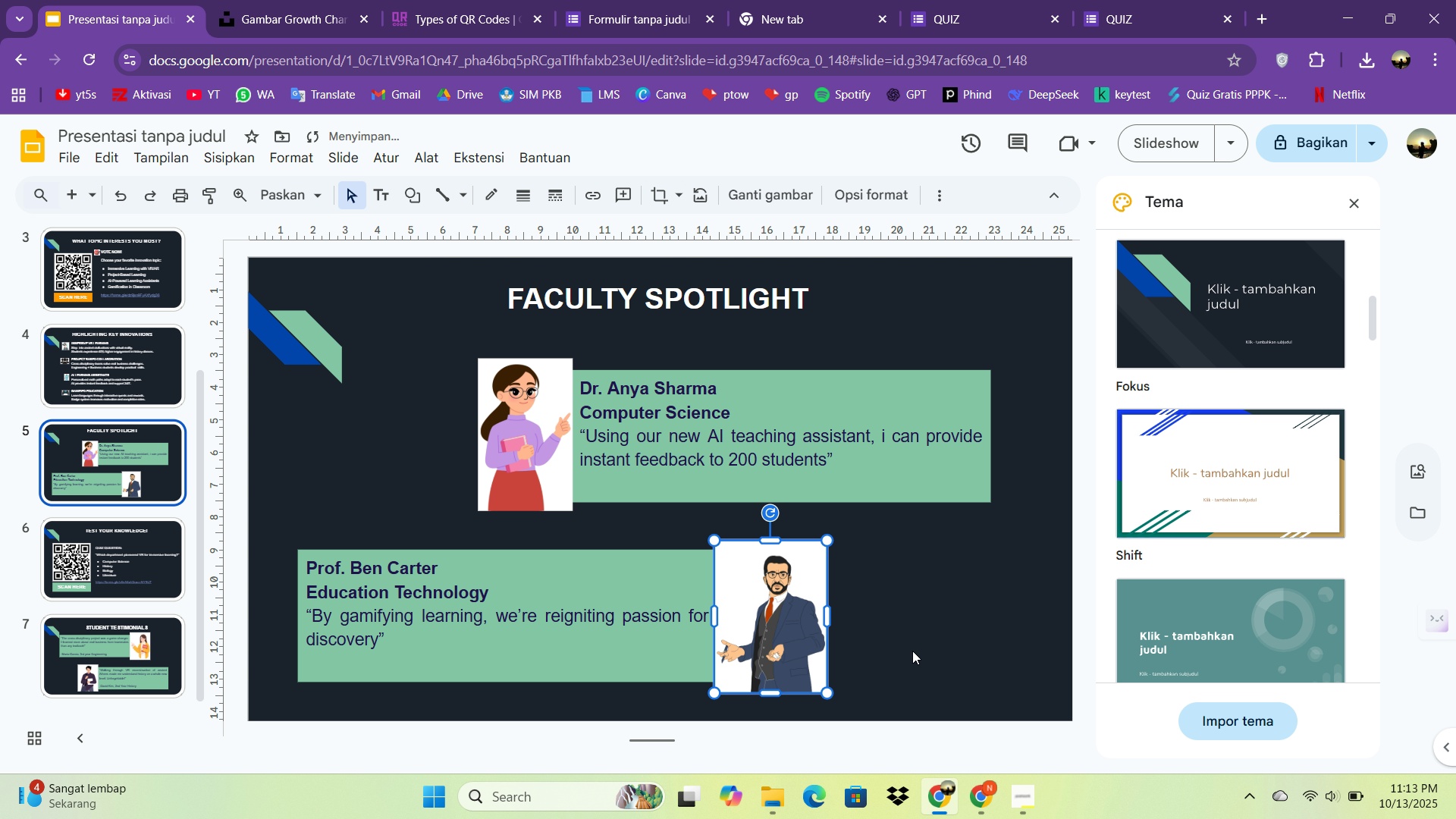 
left_click([928, 654])
 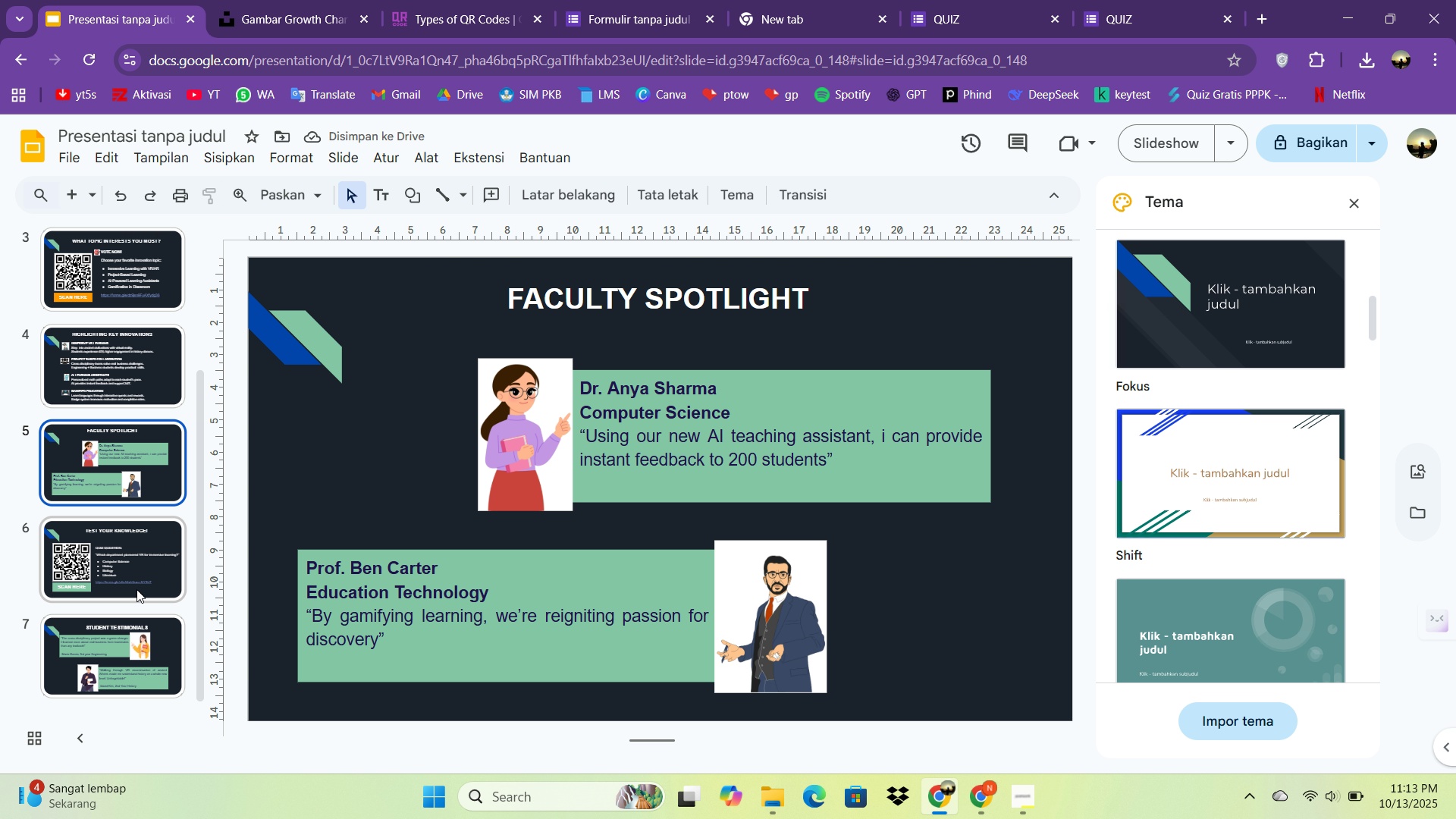 
left_click([130, 670])
 